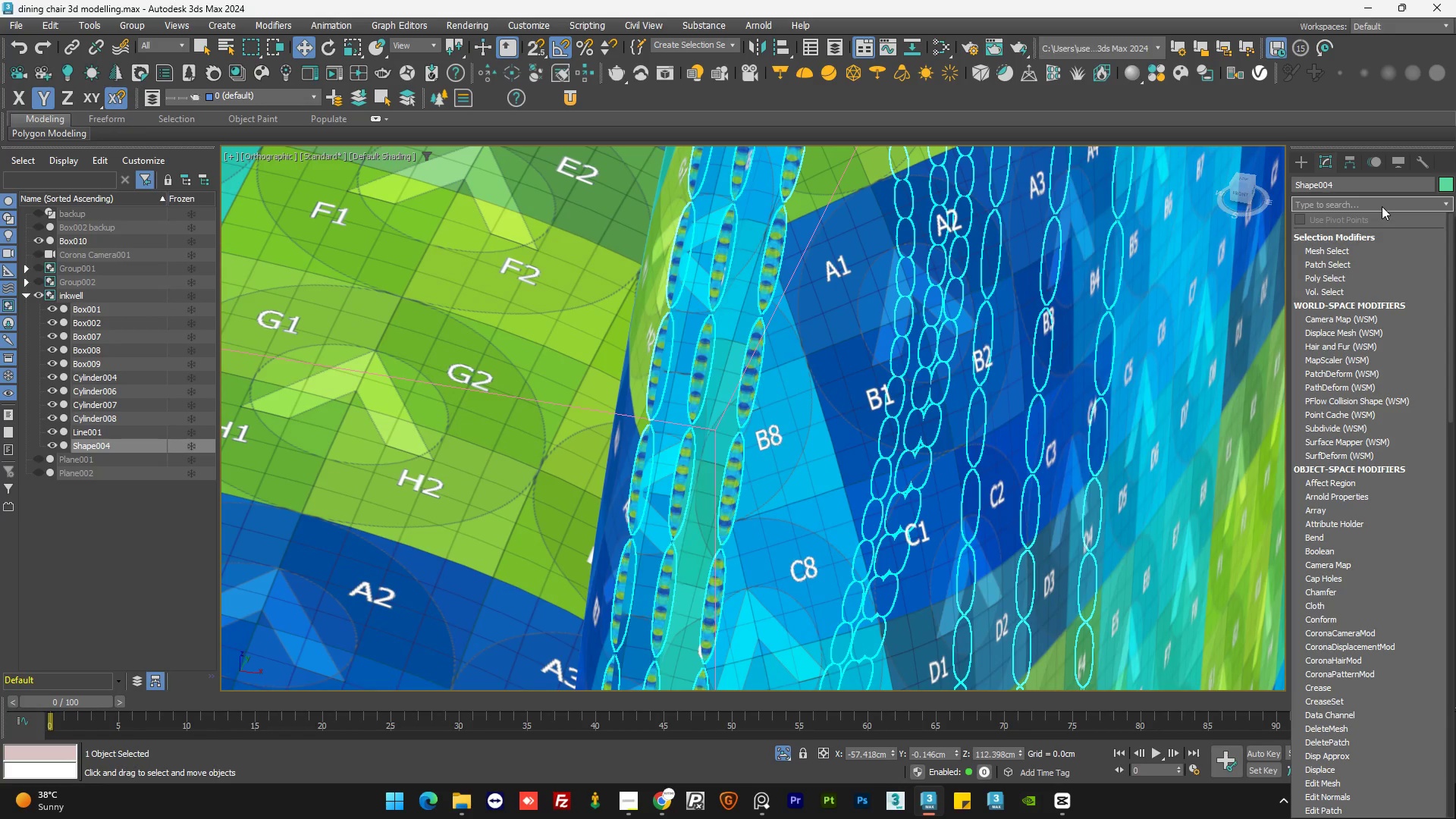 
type(uv)
 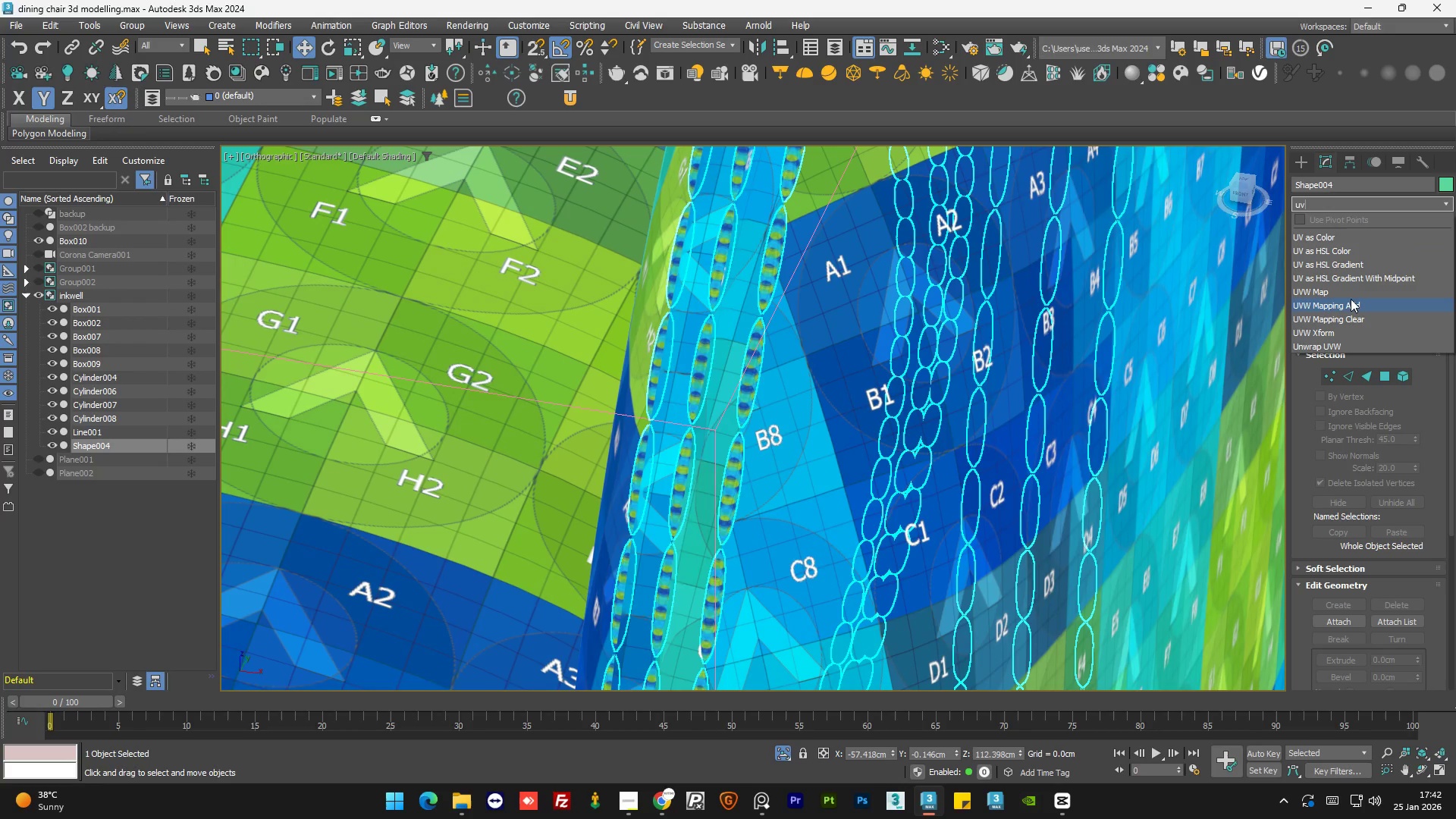 
left_click([1354, 295])
 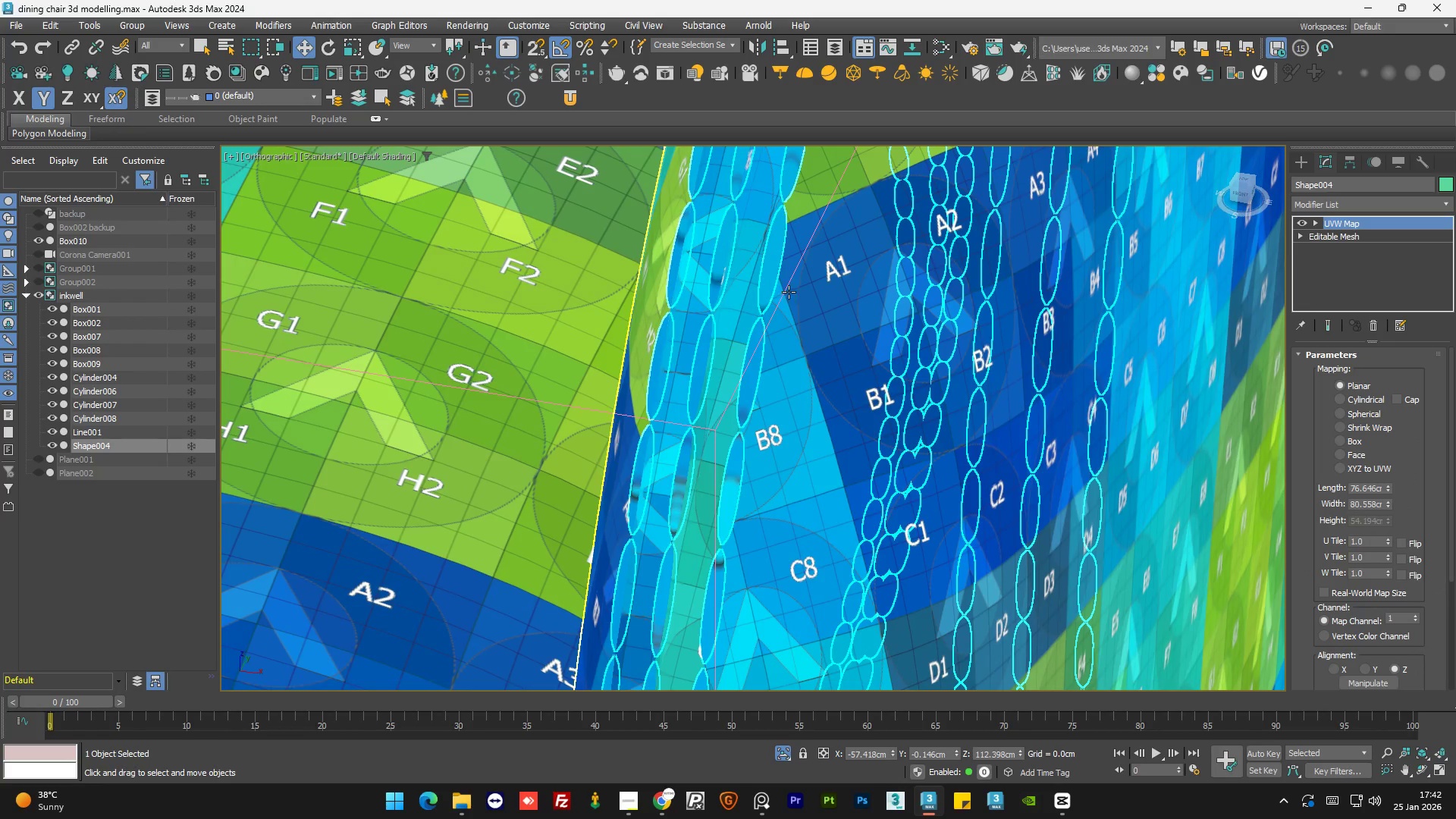 
scroll: coordinate [634, 362], scroll_direction: none, amount: 0.0
 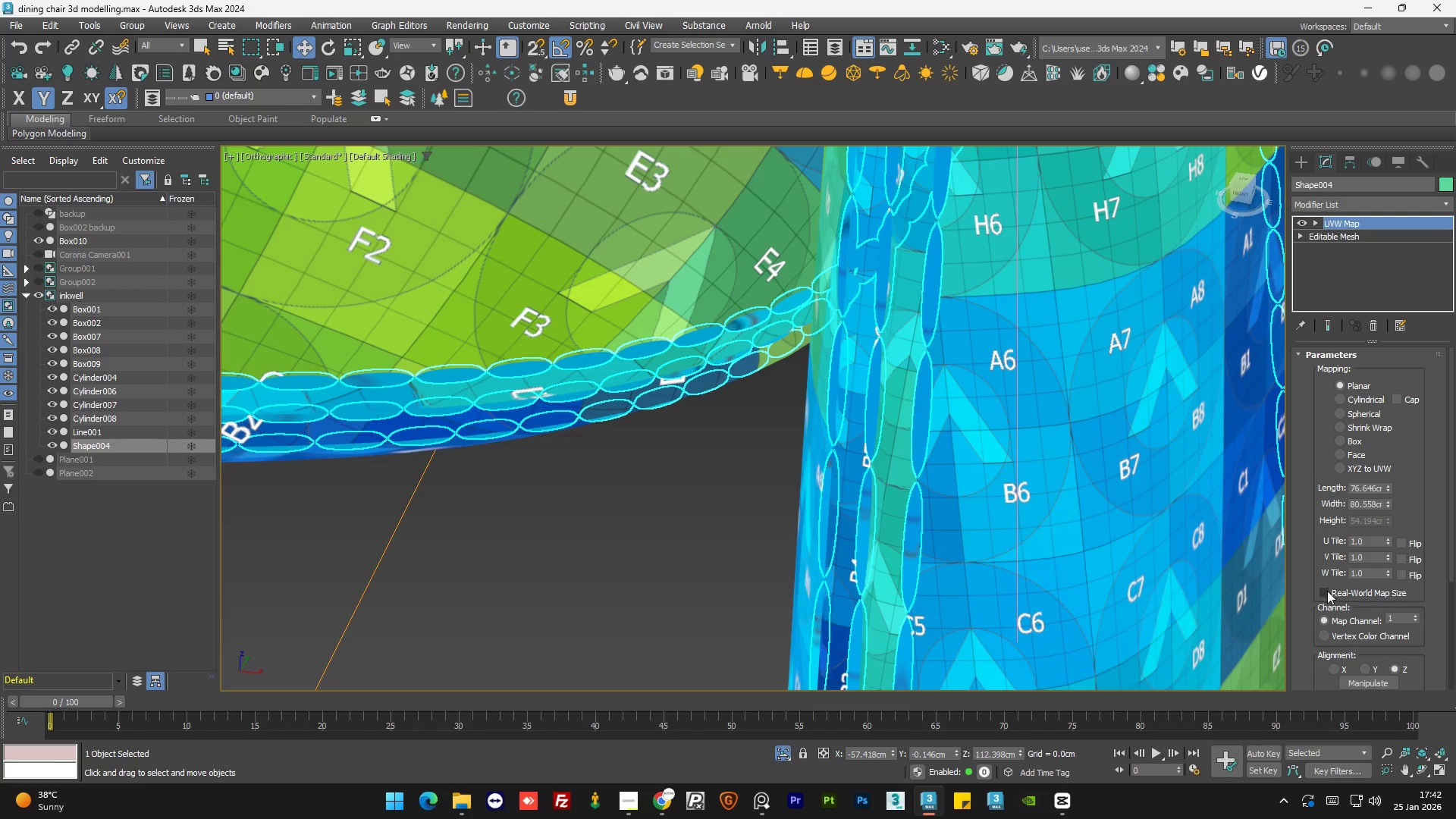 
left_click([1329, 593])
 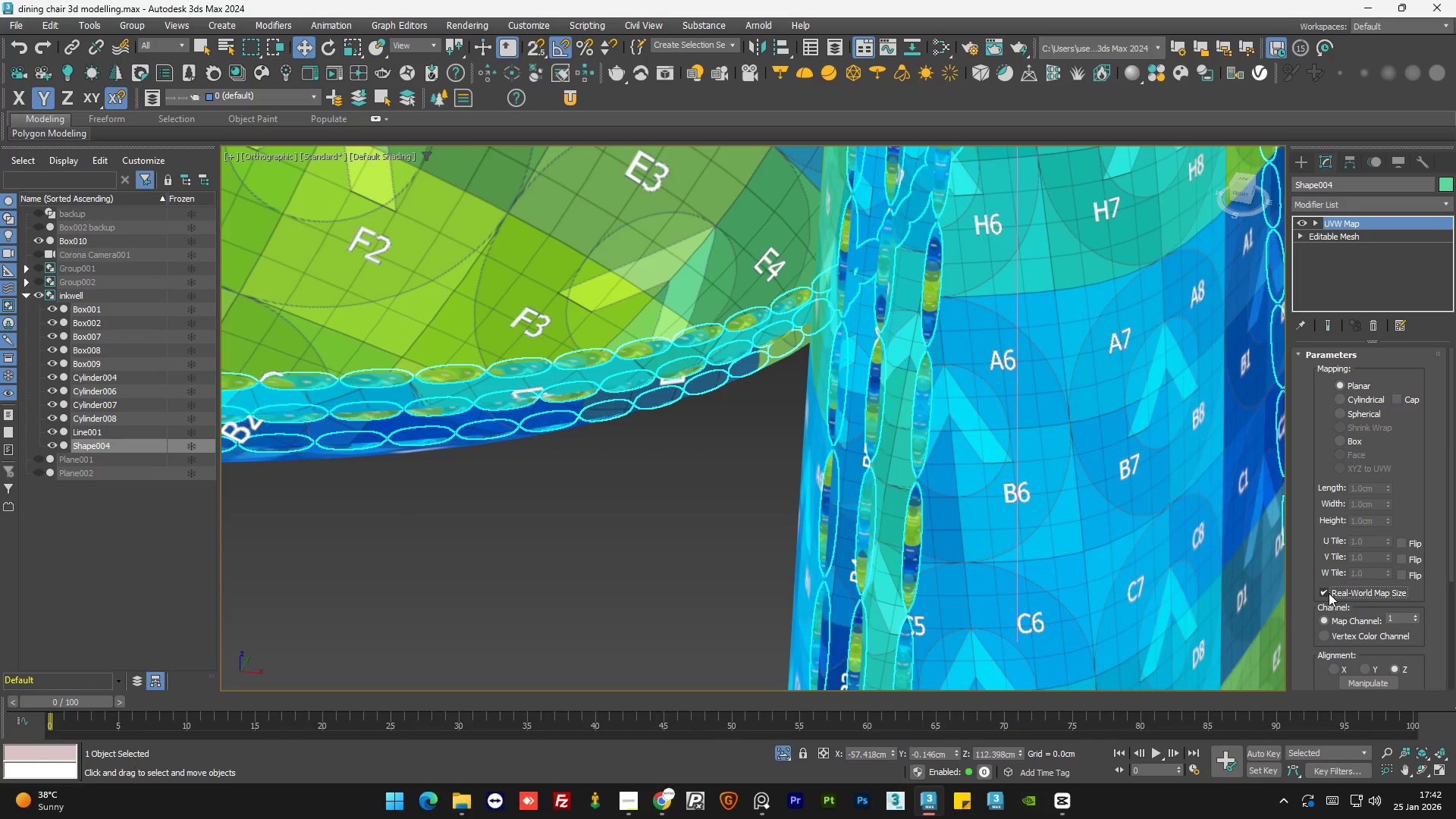 
left_click([1329, 593])
 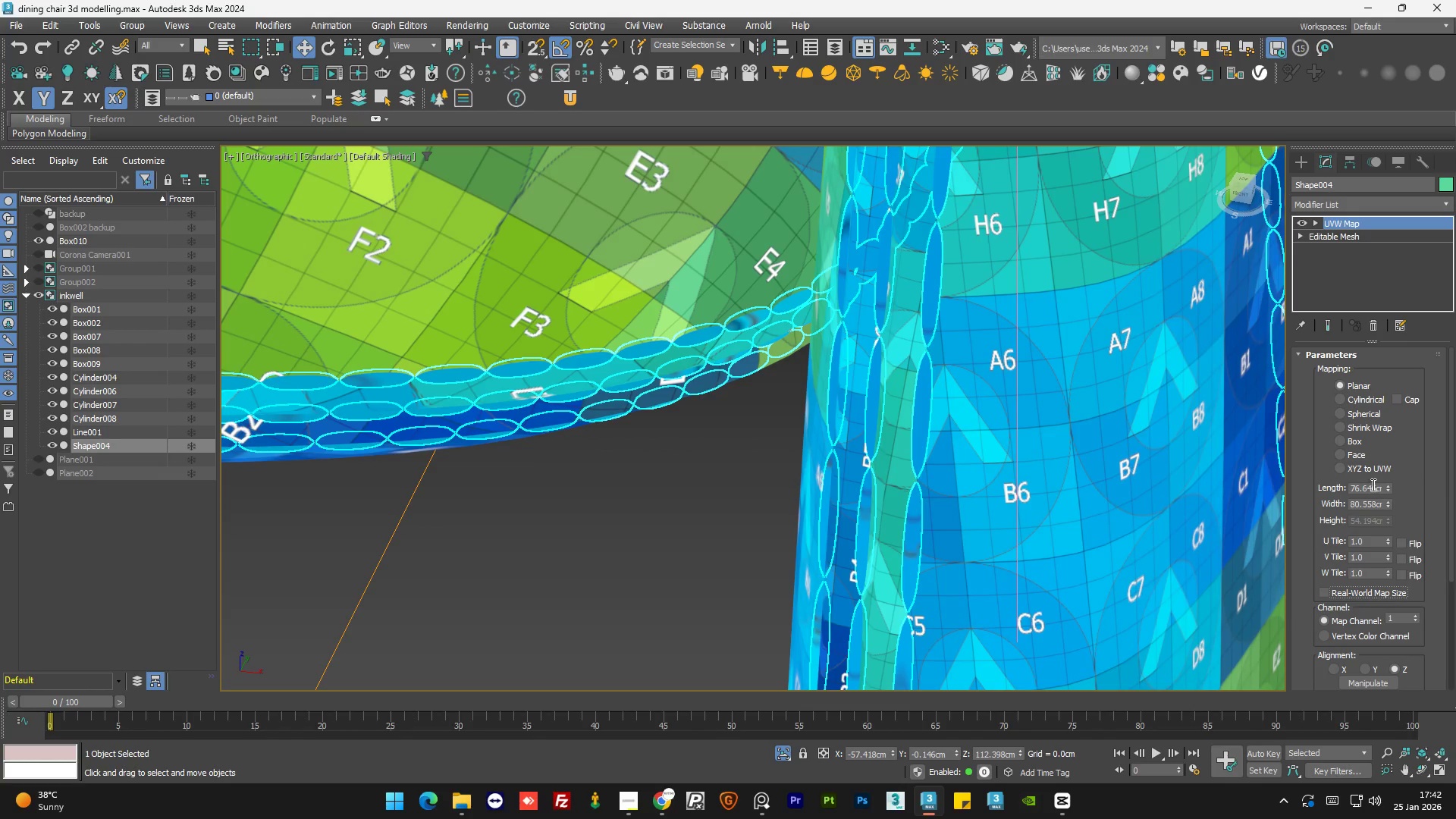 
left_click([1338, 438])
 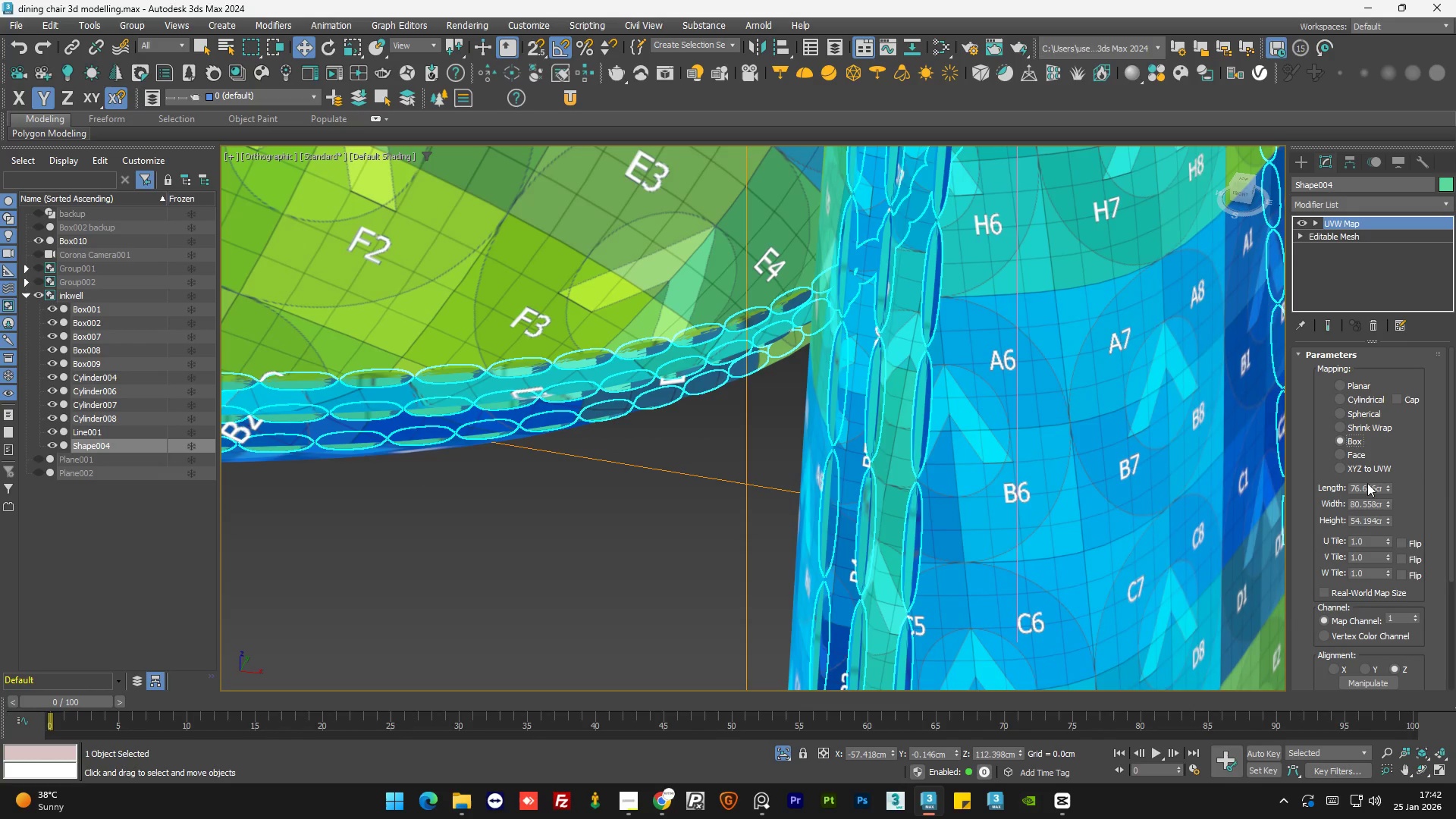 
double_click([1367, 483])
 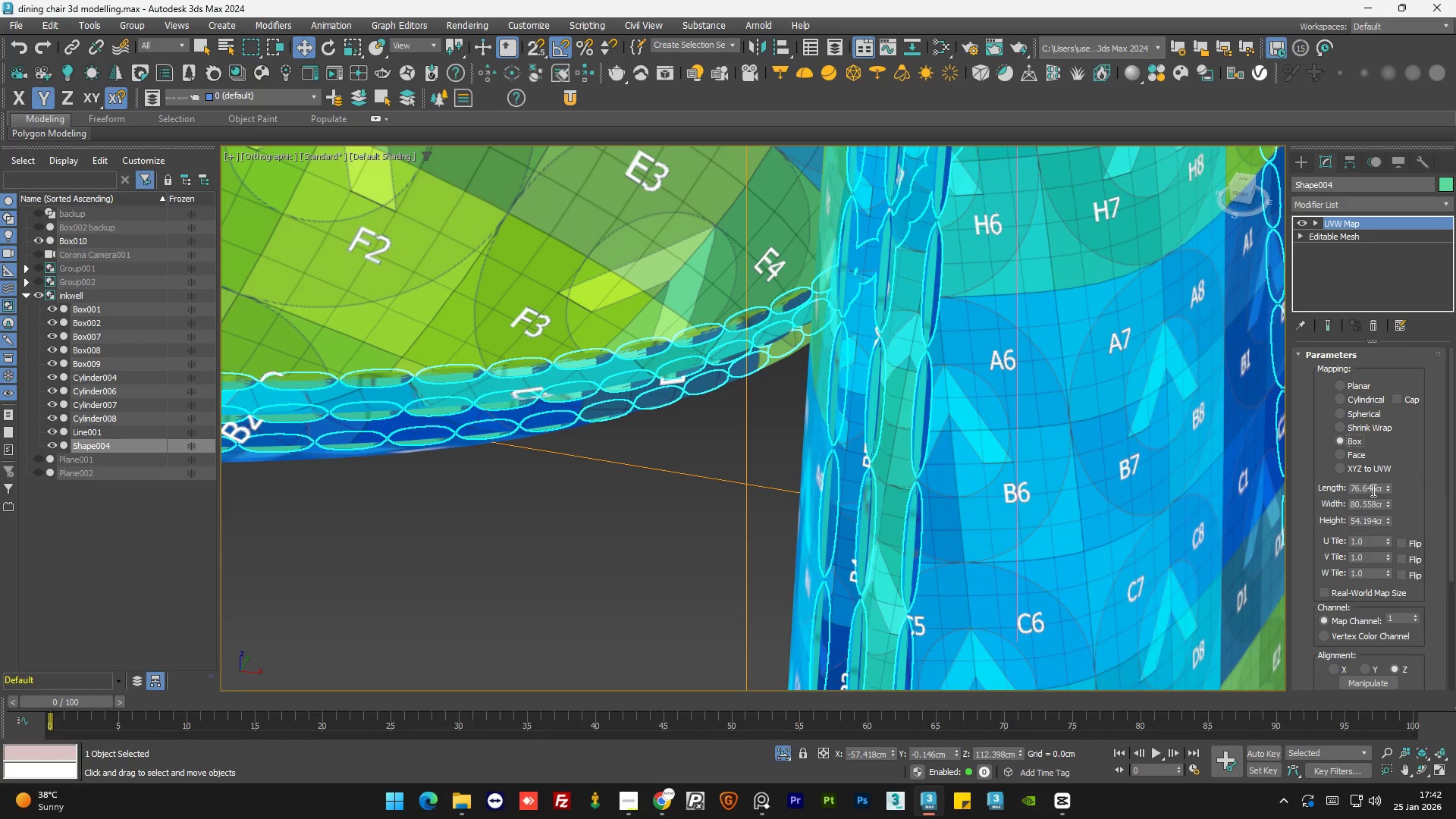 
triple_click([1372, 492])
 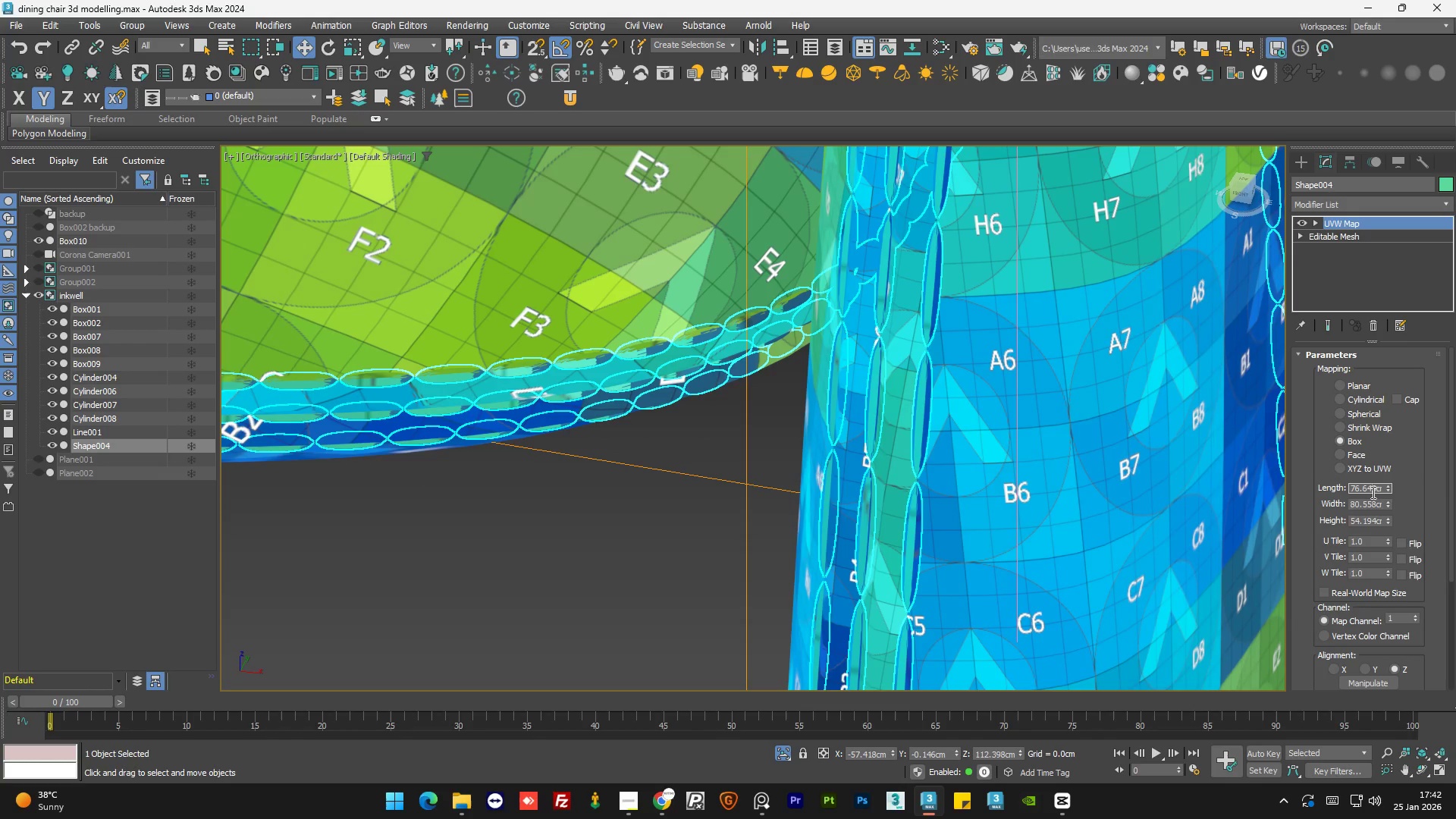 
triple_click([1372, 492])
 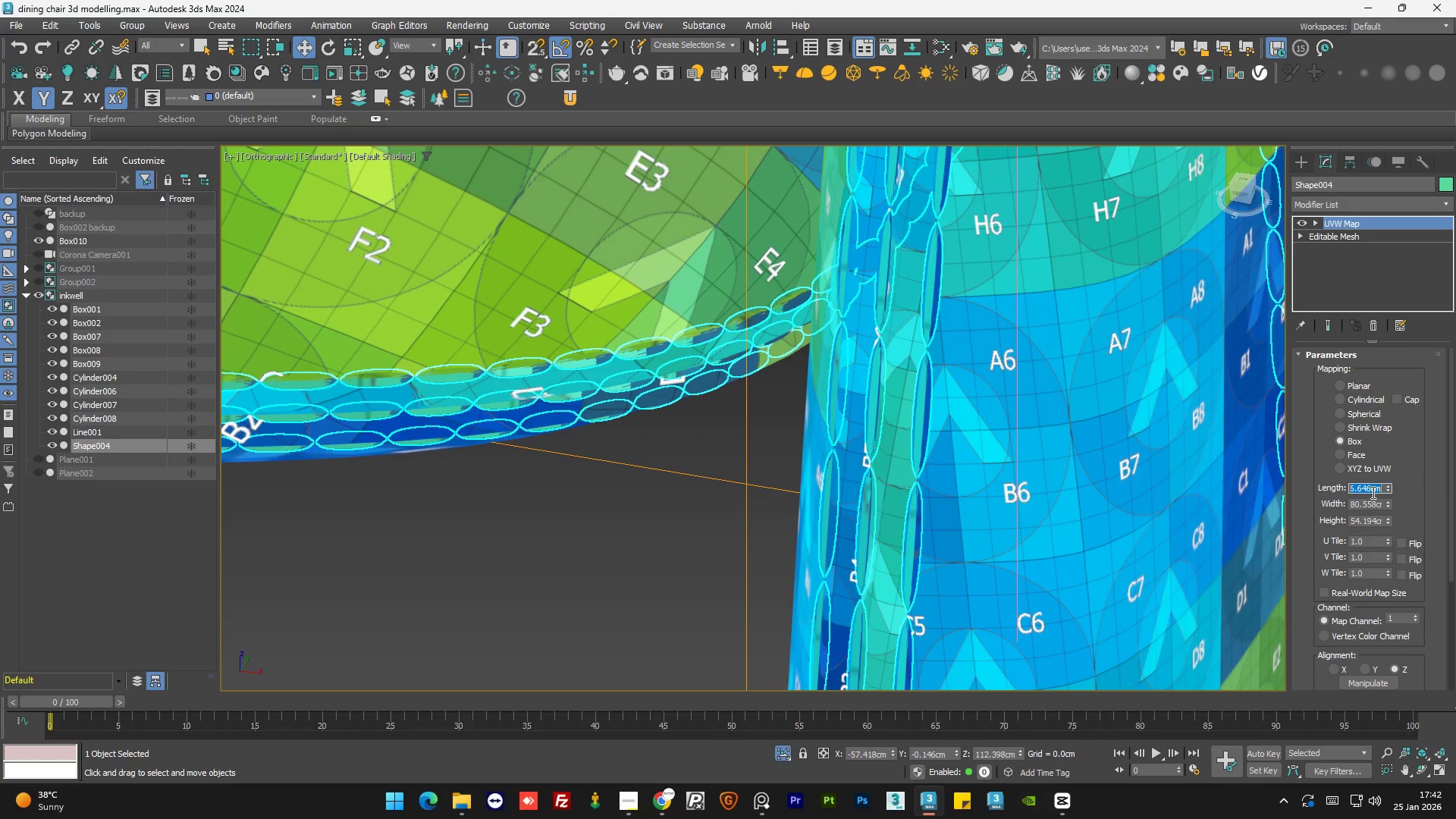 
key(Numpad5)
 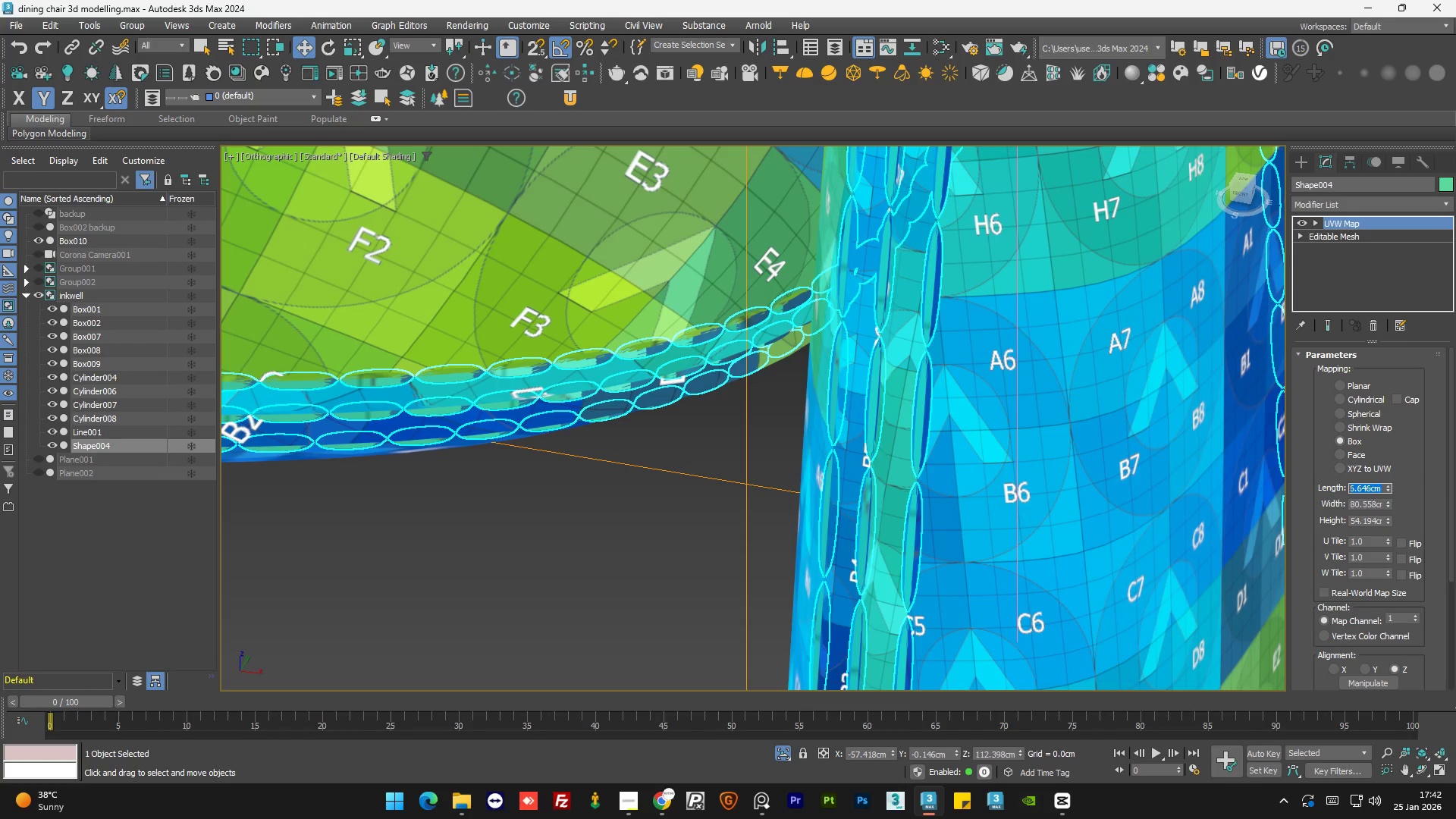 
key(Numpad0)
 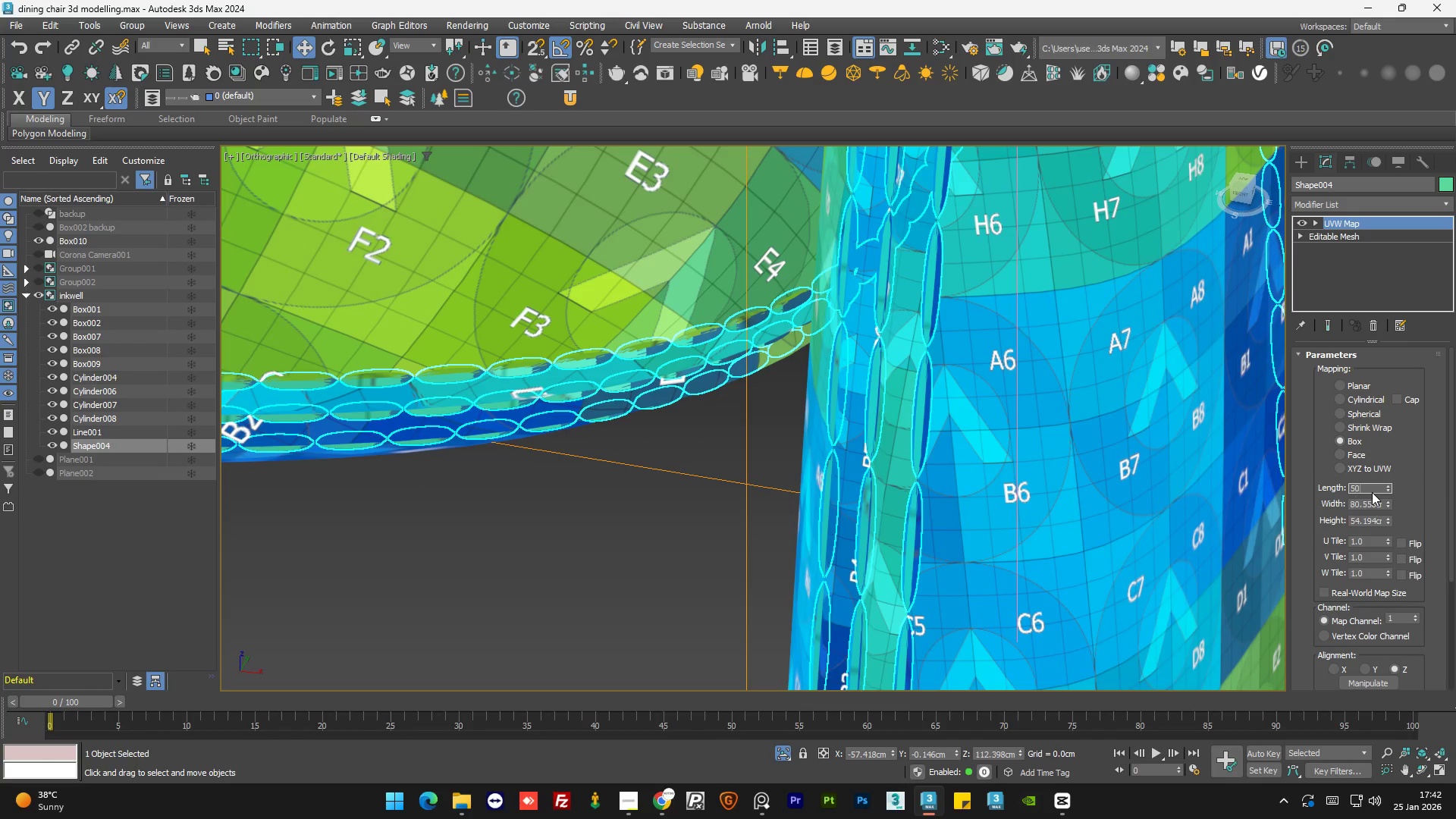 
key(NumpadEnter)
 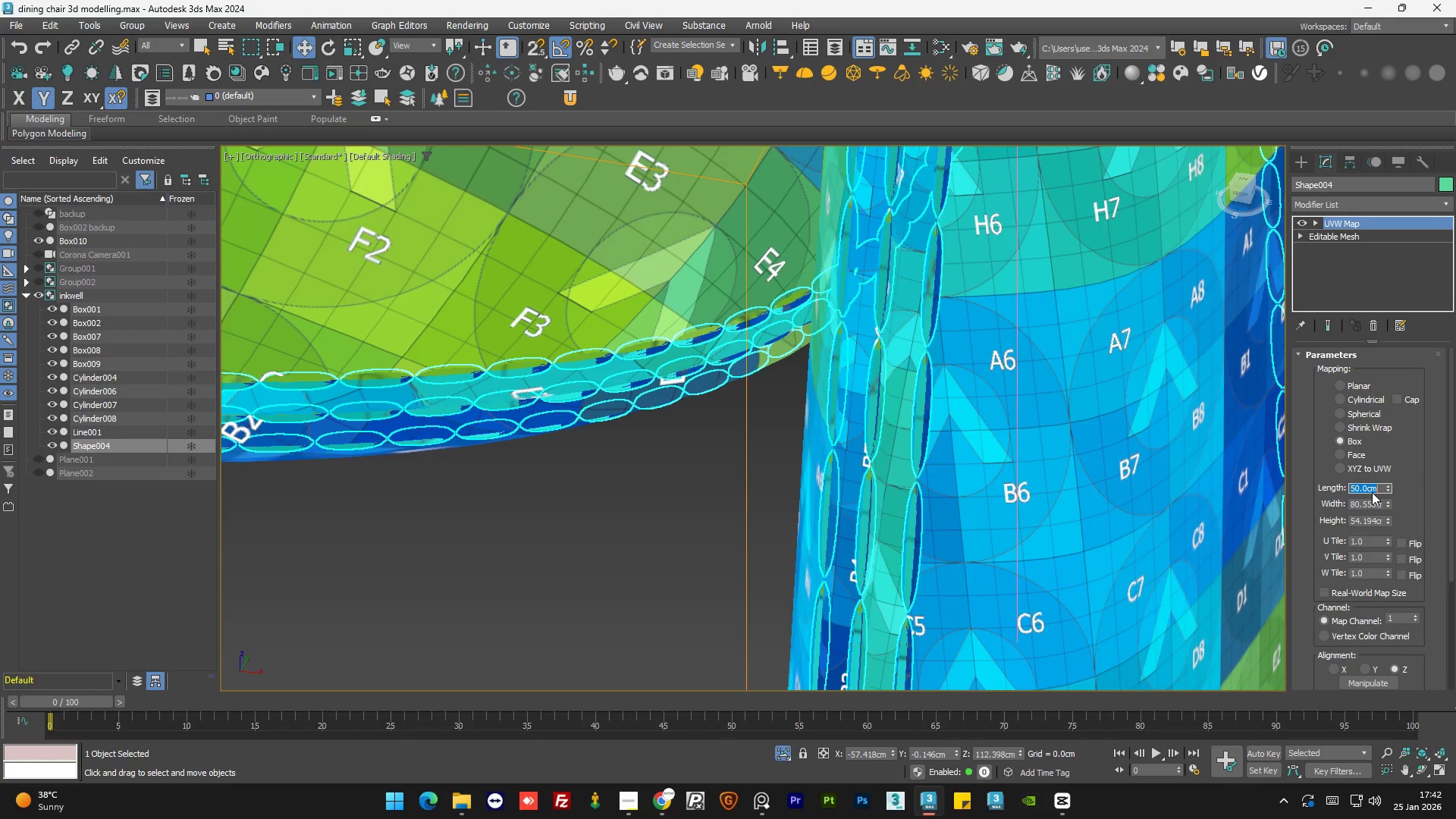 
key(Tab)
 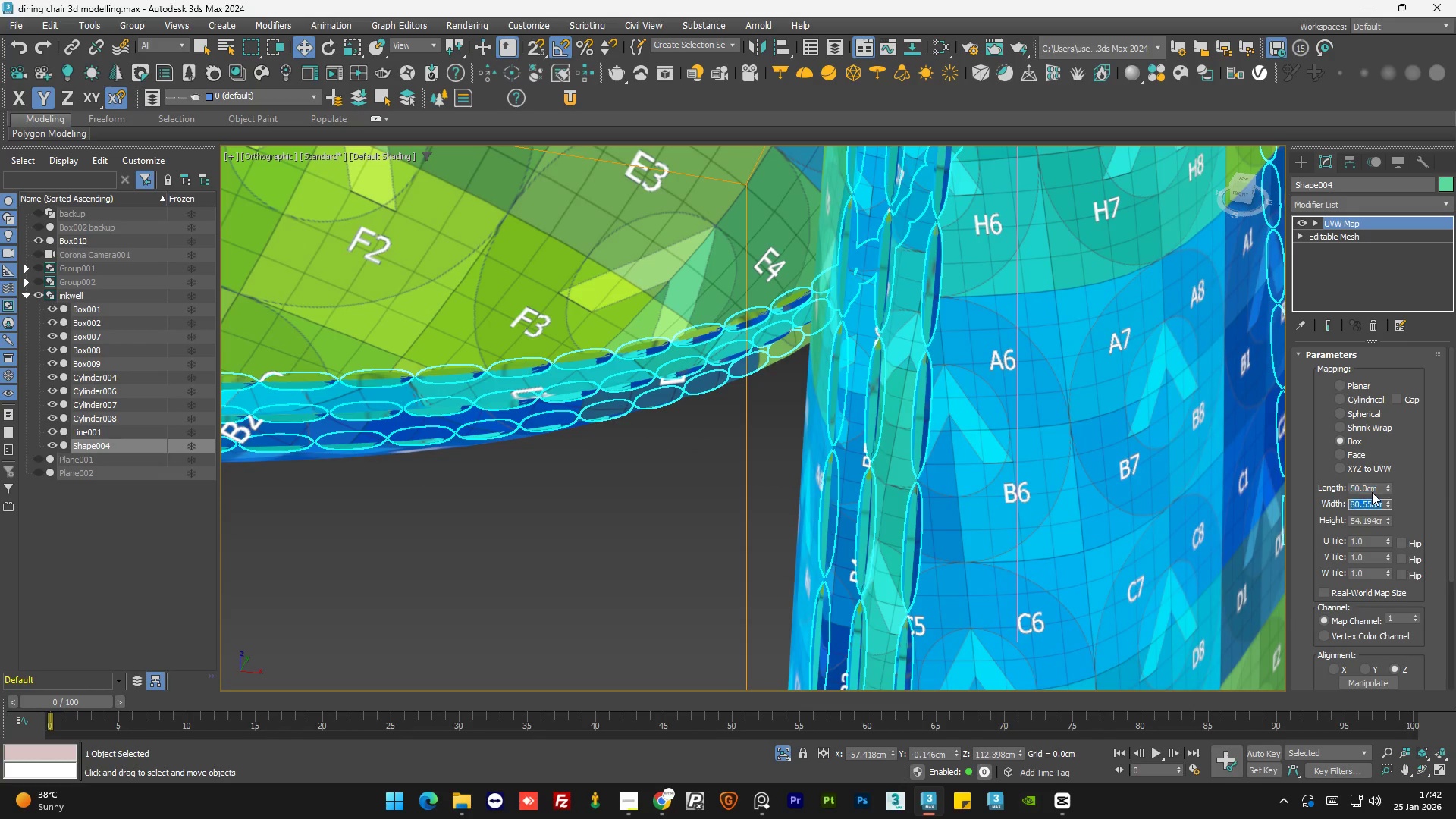 
key(Numpad5)
 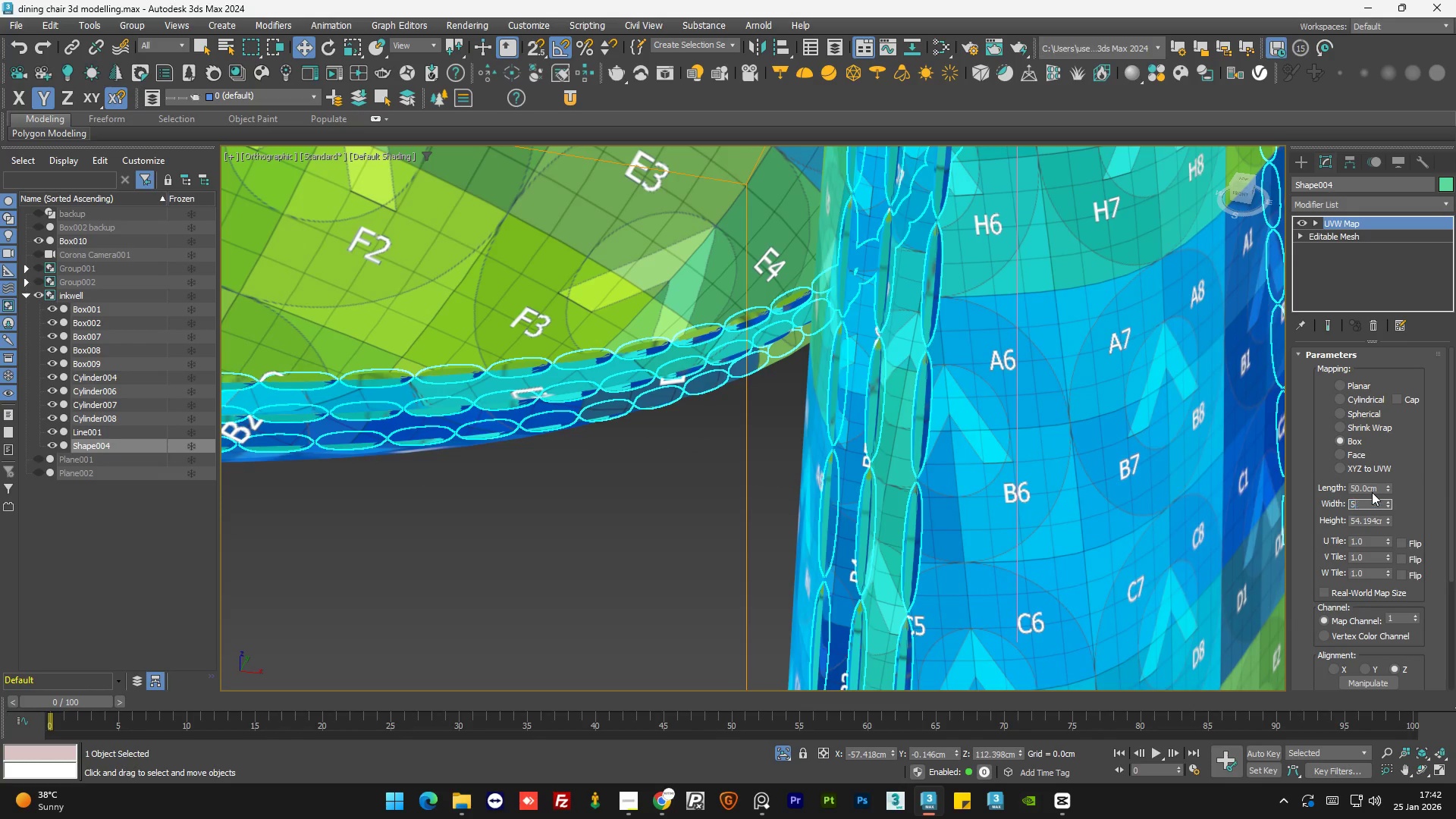 
key(Numpad0)
 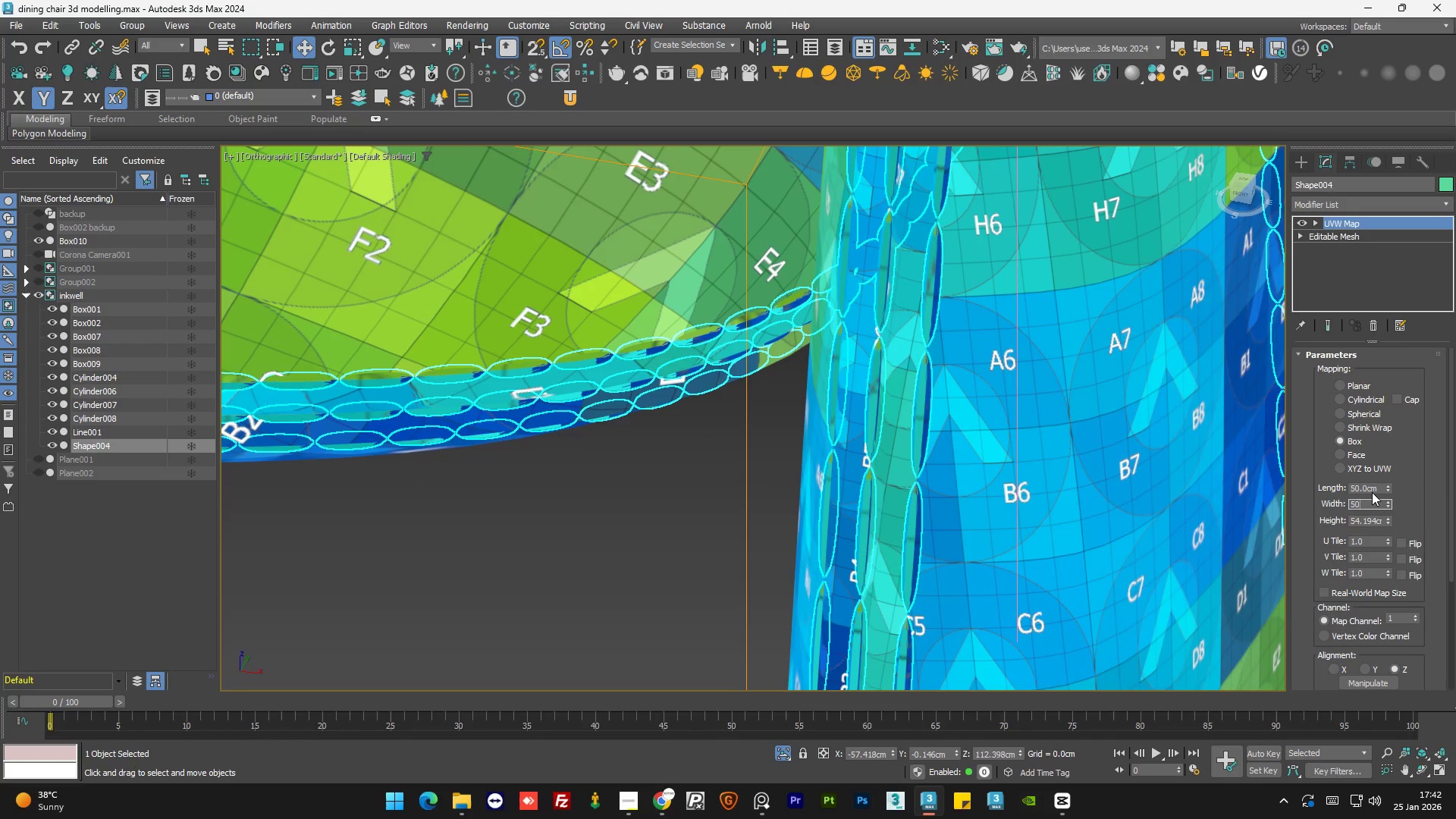 
key(NumpadEnter)
 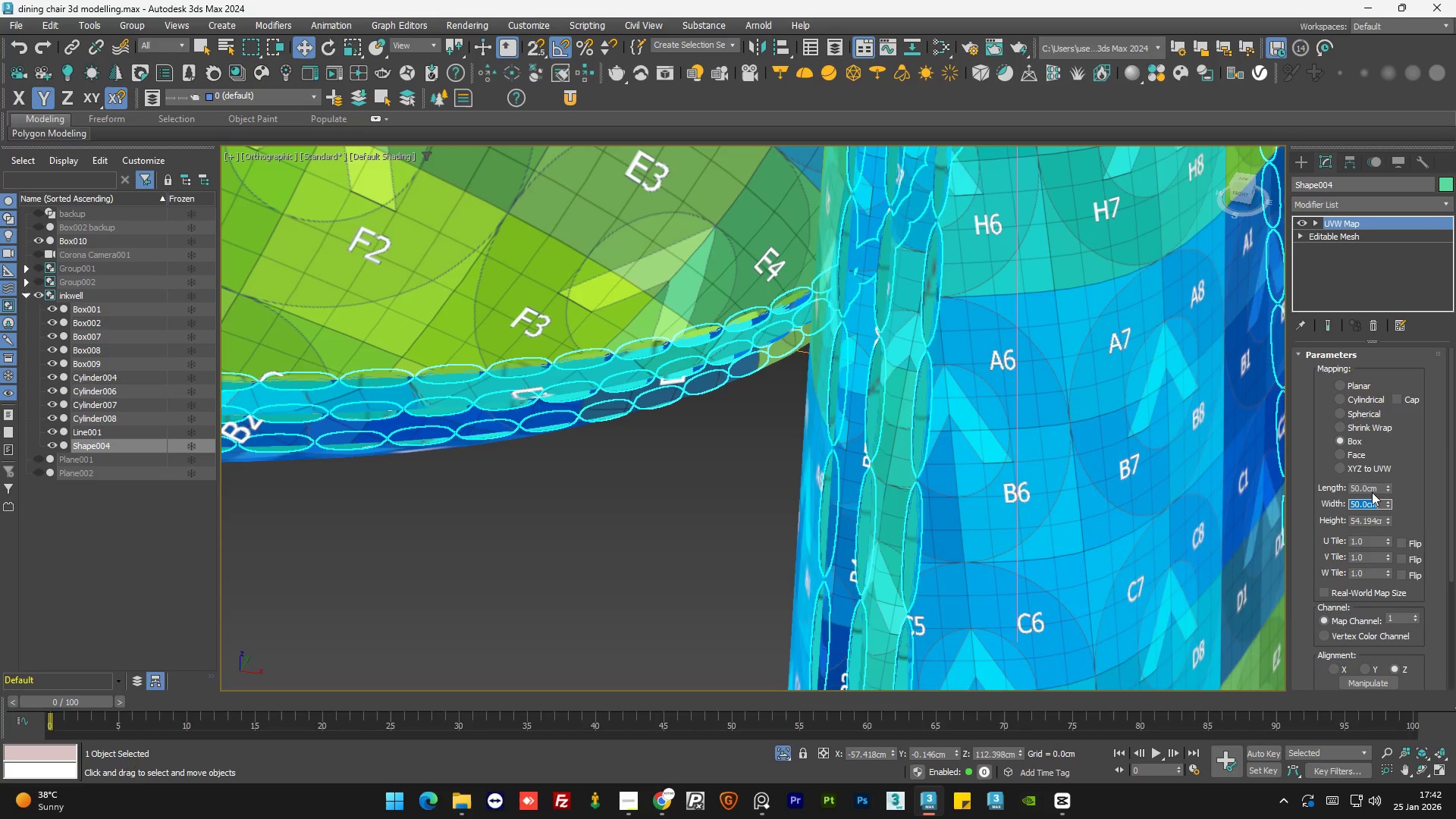 
key(Tab)
 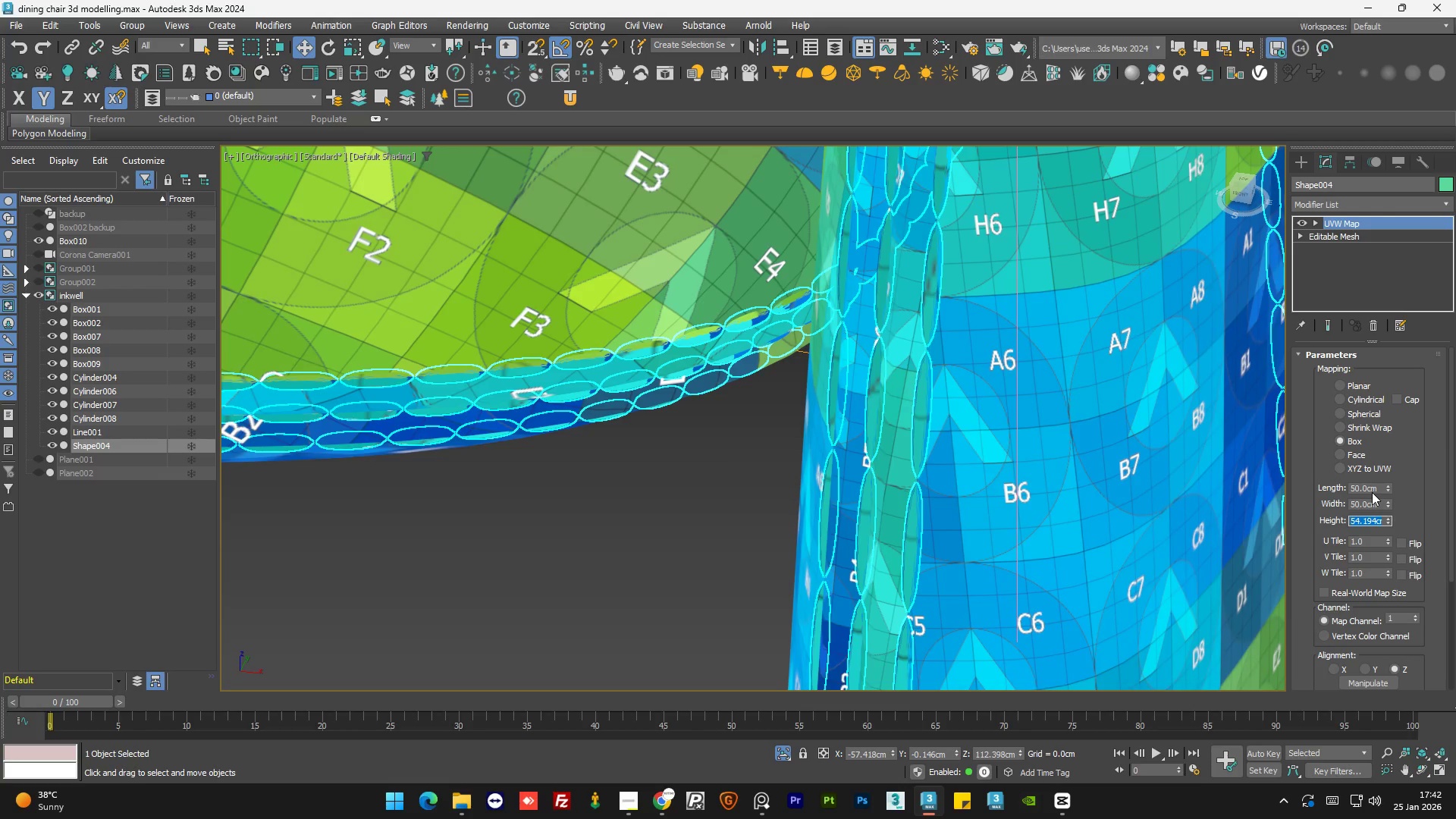 
key(Numpad5)
 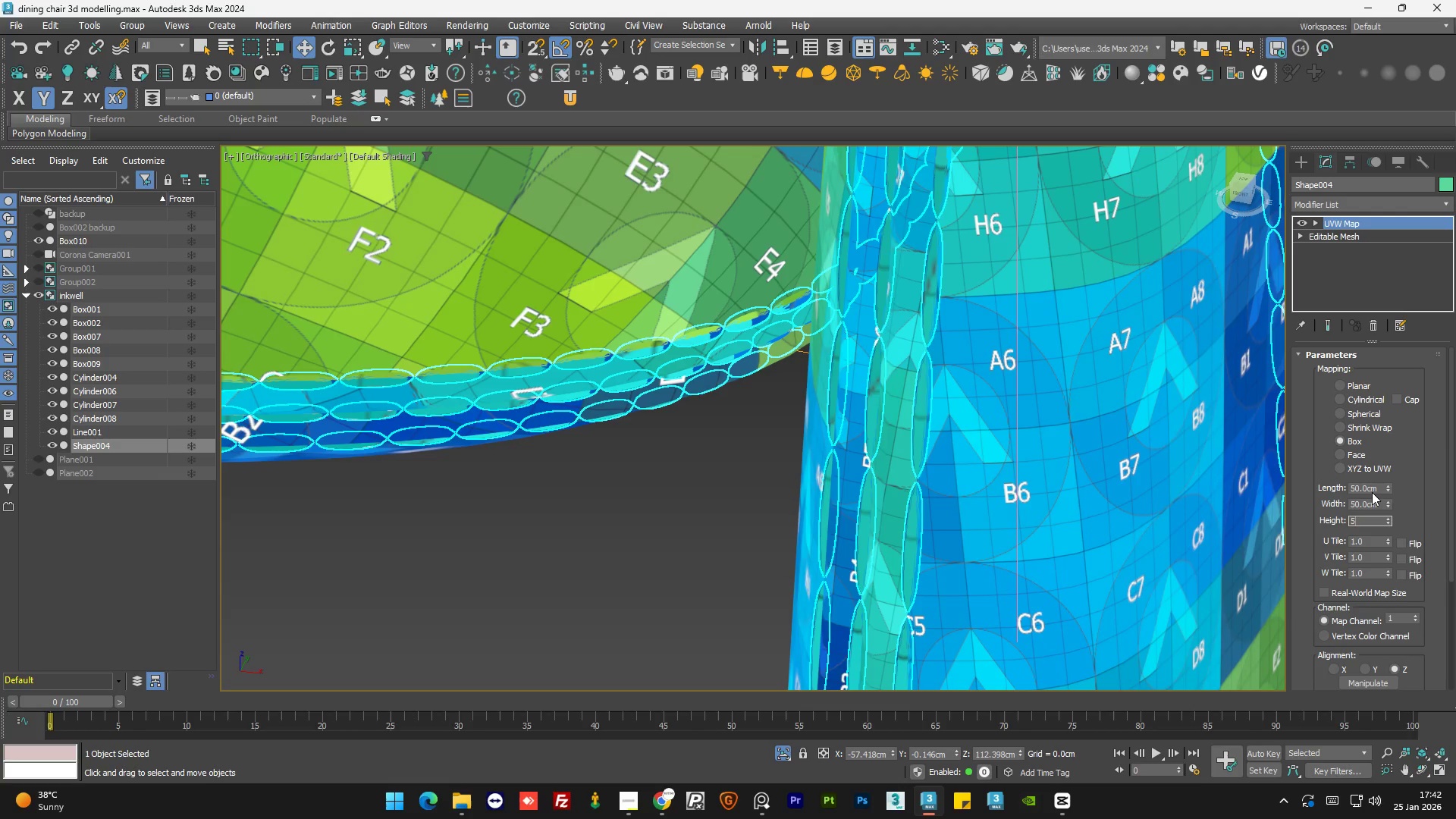 
key(Numpad0)
 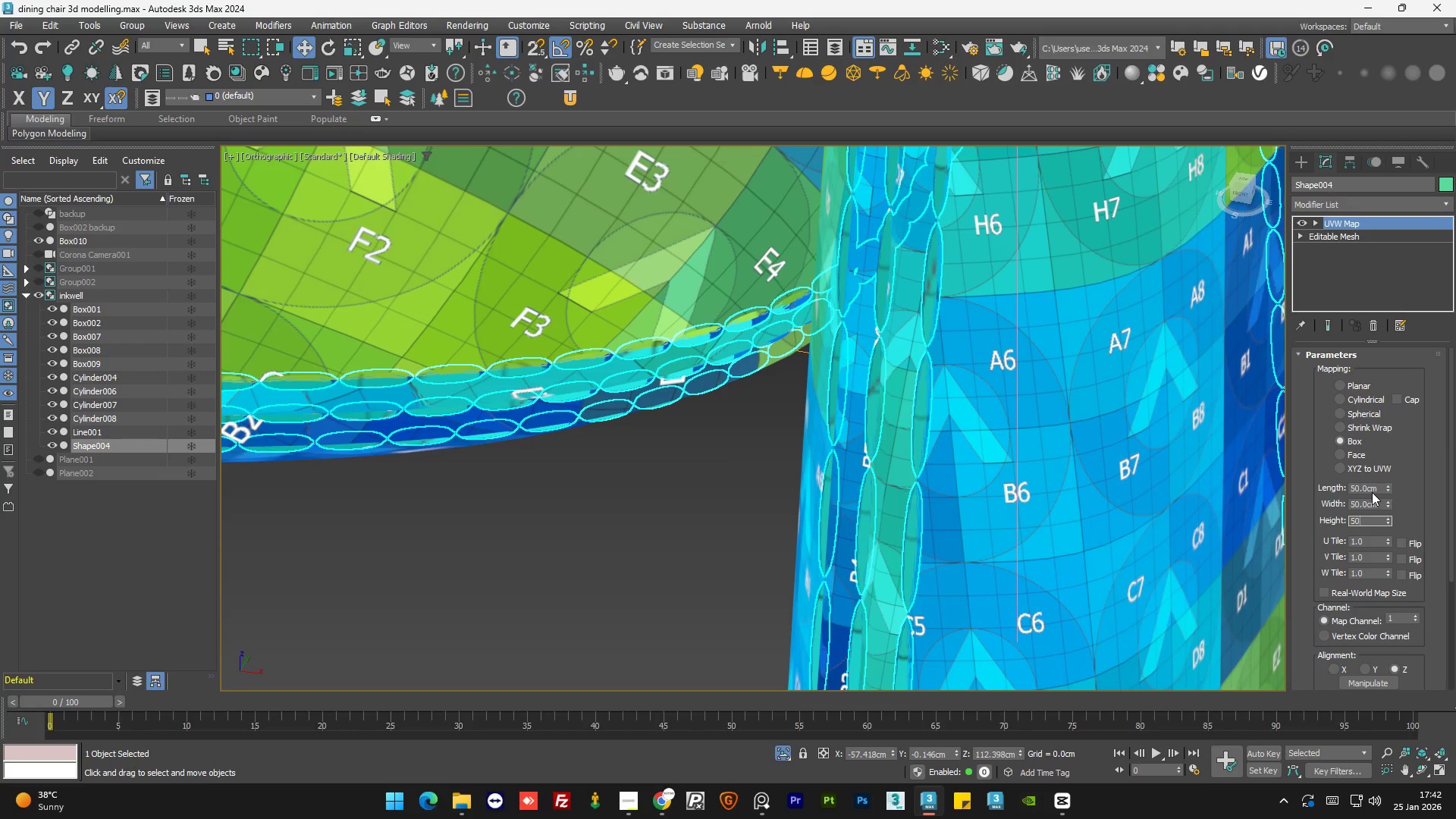 
key(NumpadEnter)
 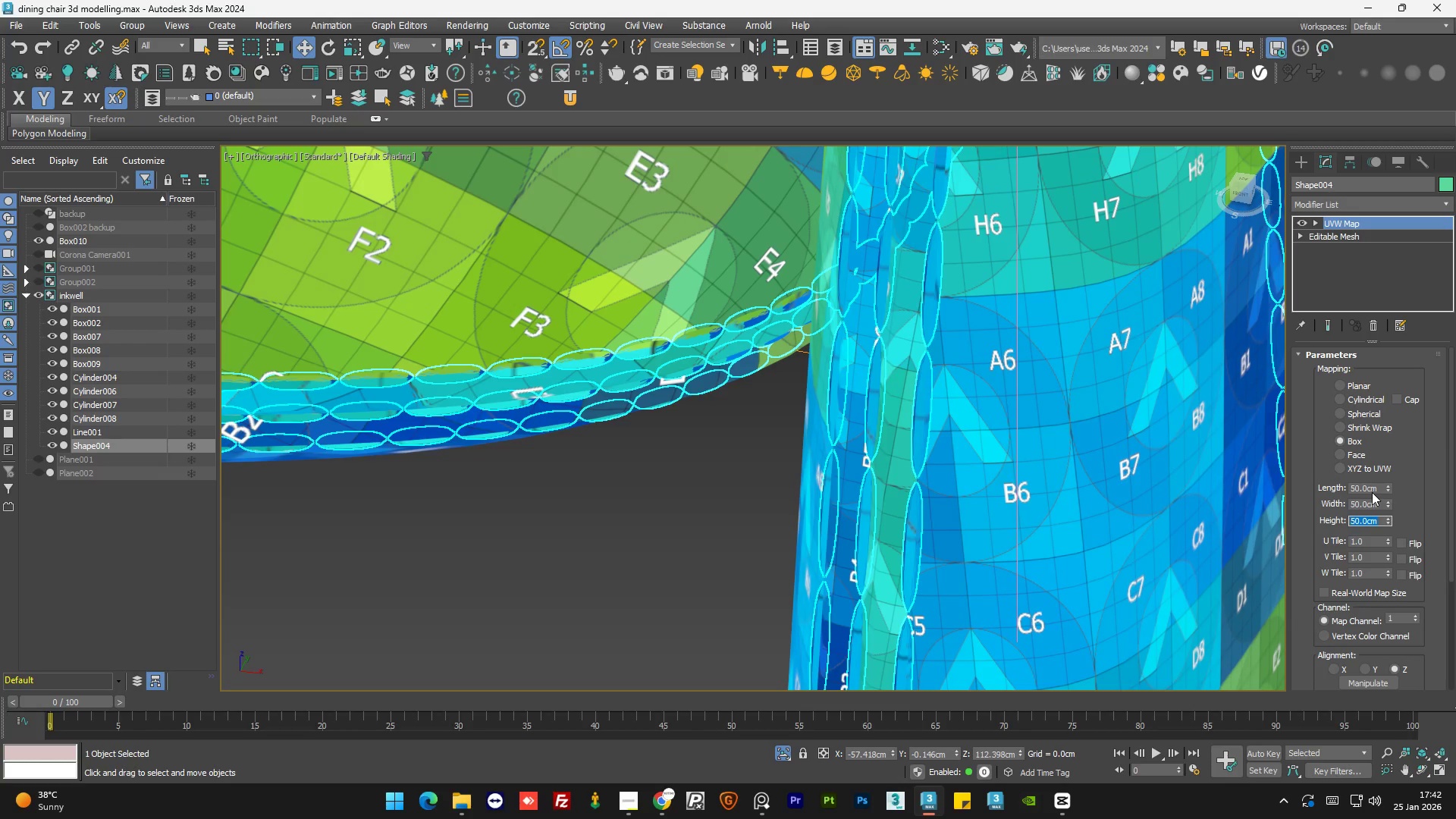 
scroll: coordinate [670, 332], scroll_direction: up, amount: 4.0
 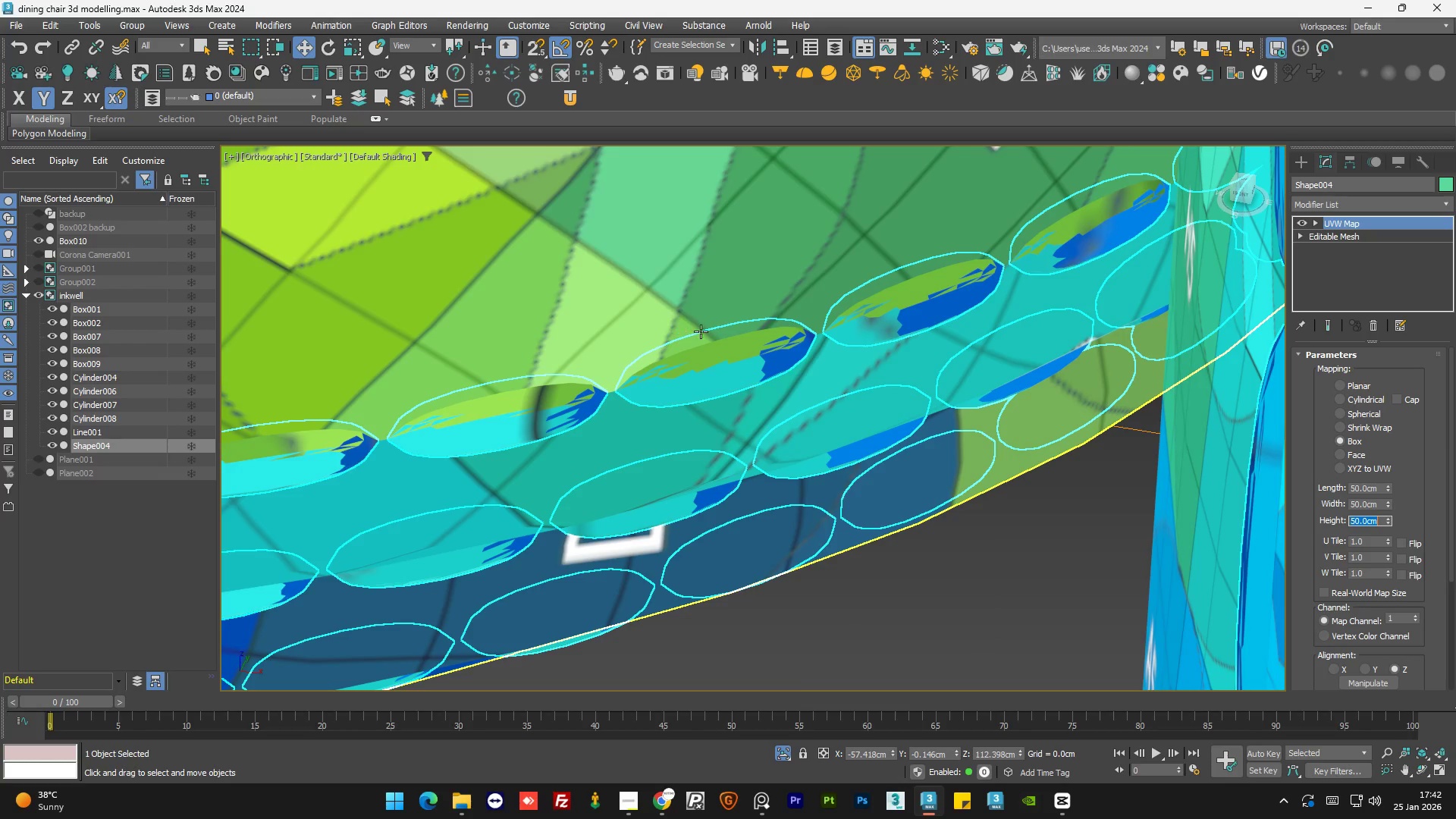 
scroll: coordinate [704, 331], scroll_direction: down, amount: 5.0
 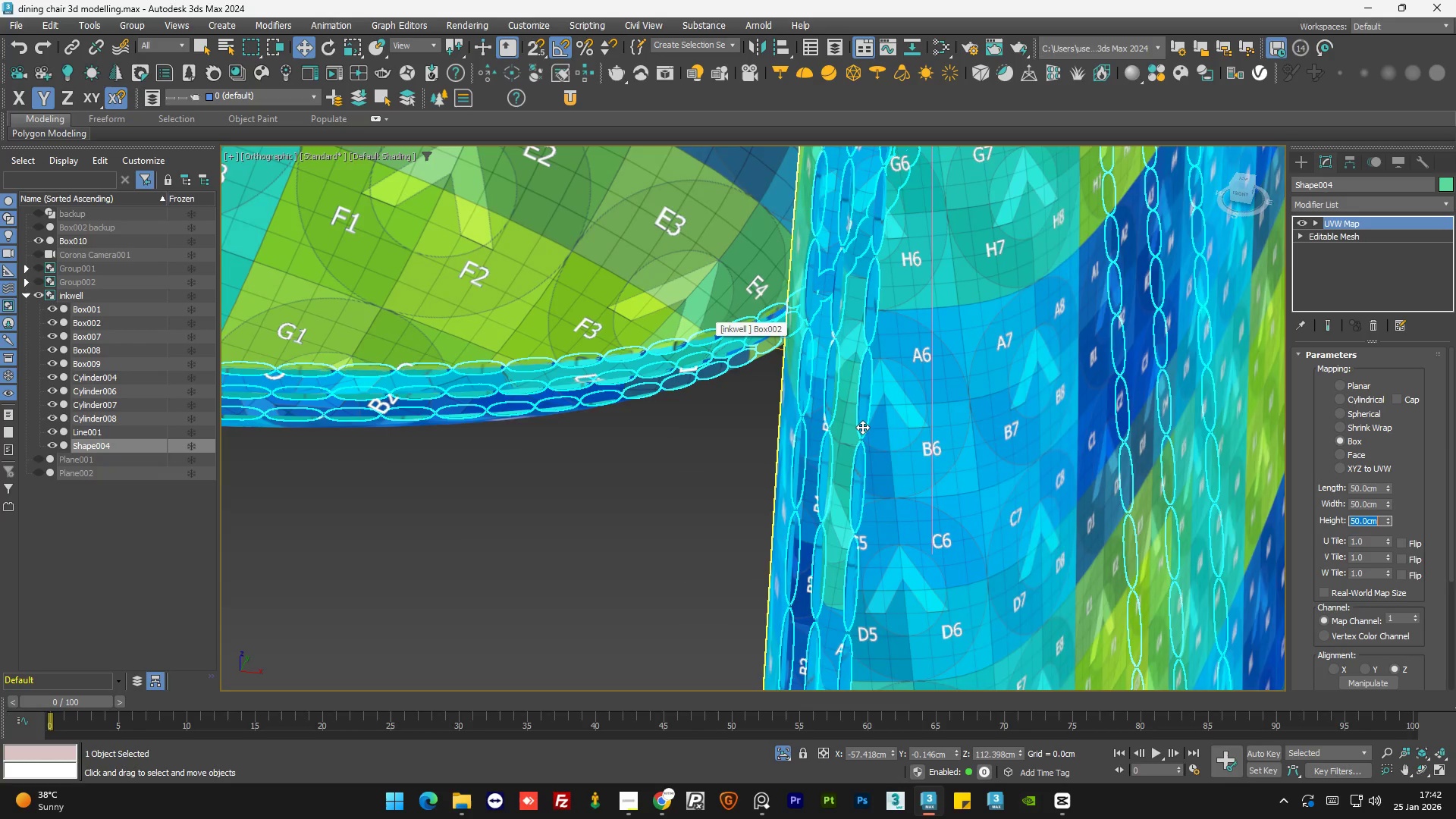 
scroll: coordinate [866, 429], scroll_direction: up, amount: 3.0
 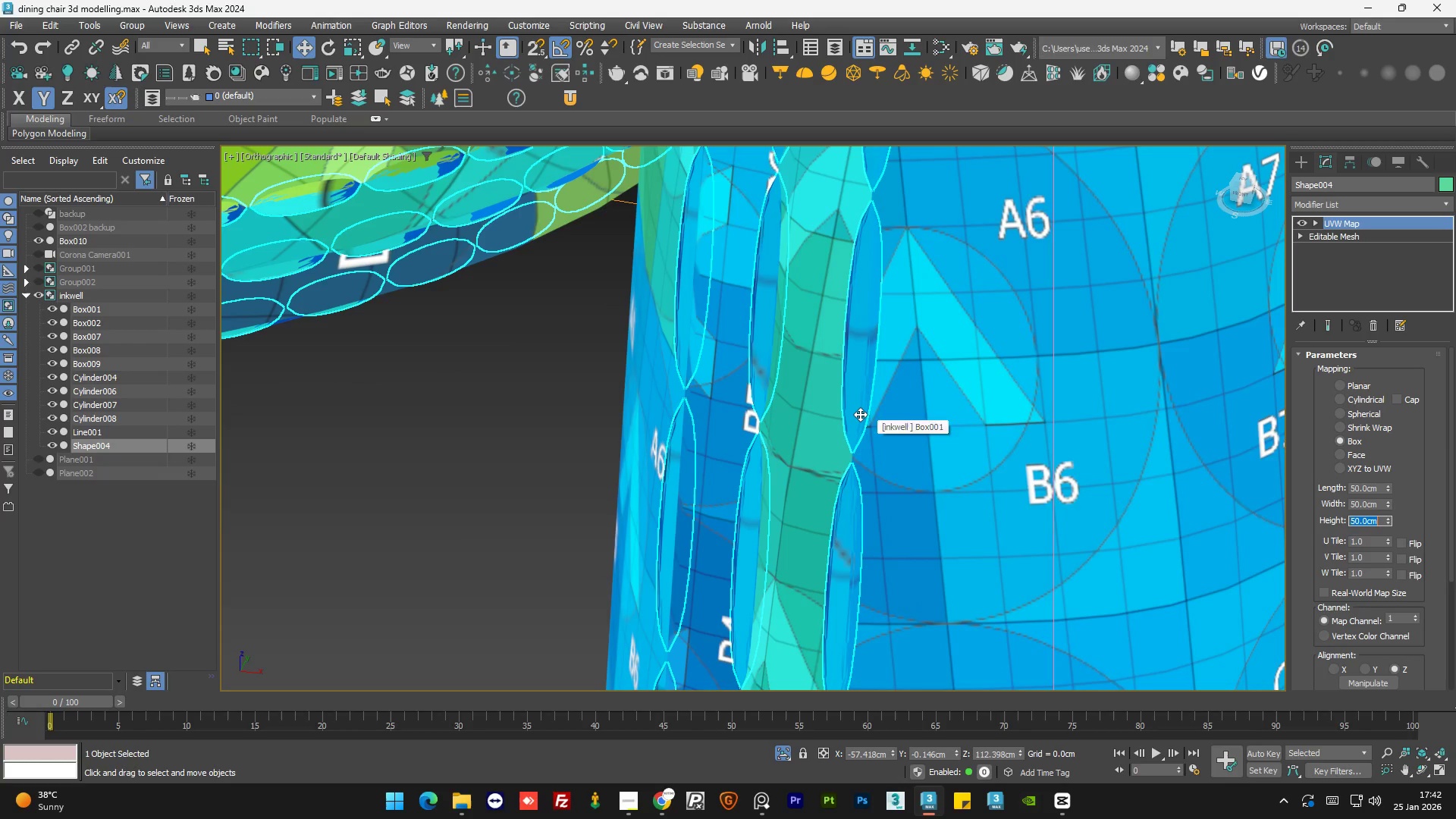 
scroll: coordinate [867, 415], scroll_direction: down, amount: 1.0
 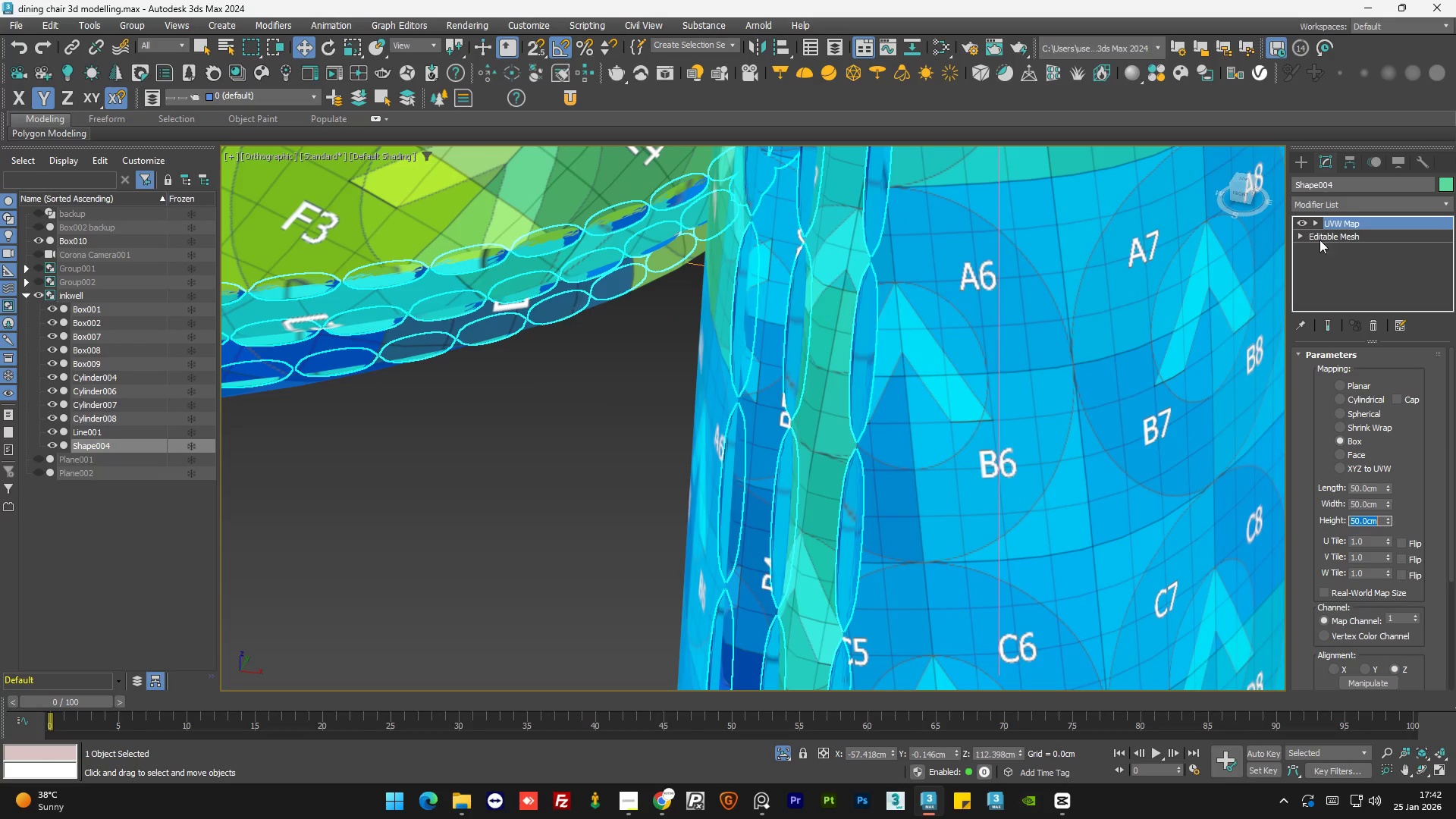 
right_click([1360, 219])
 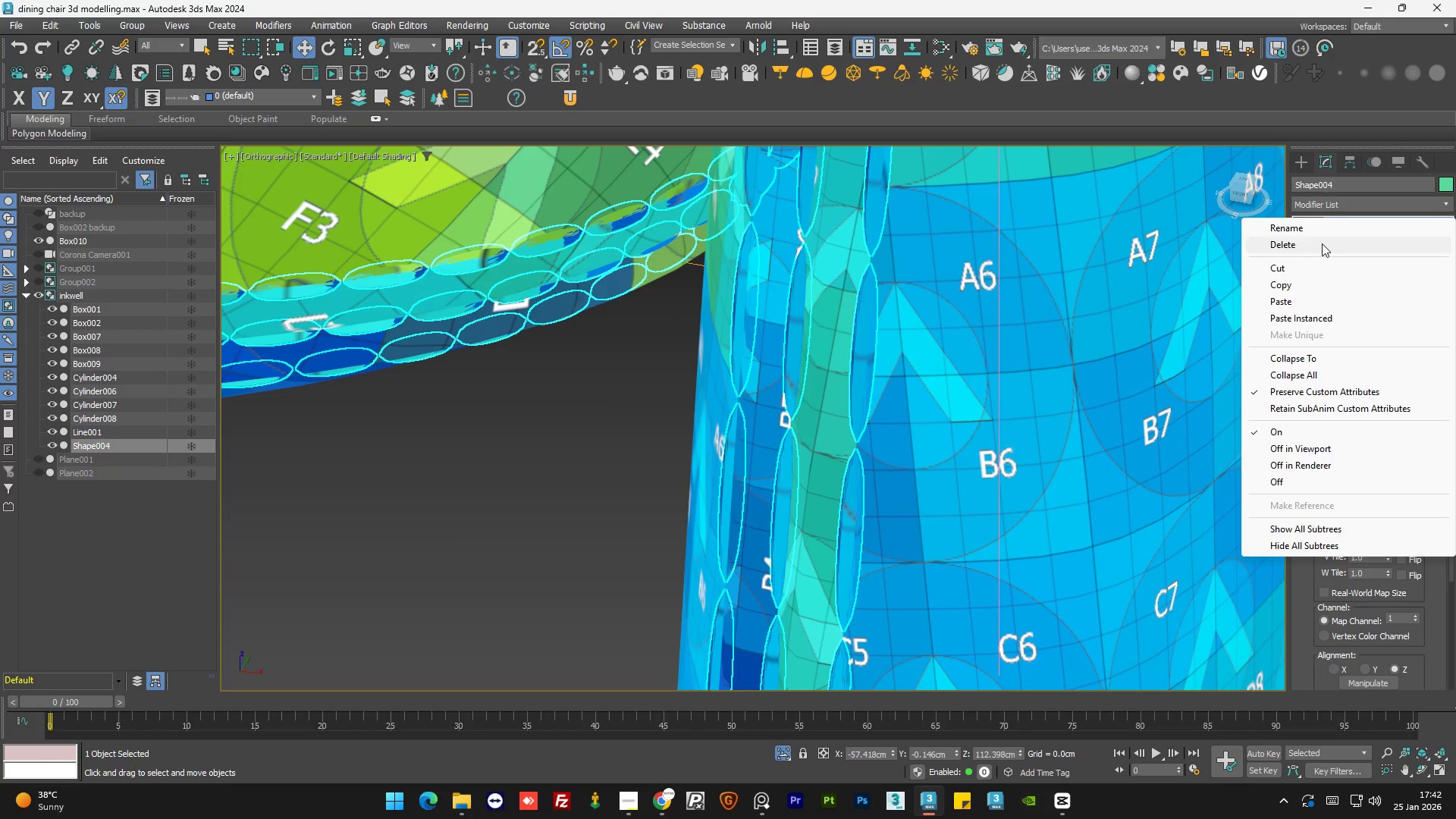 
left_click([1322, 243])
 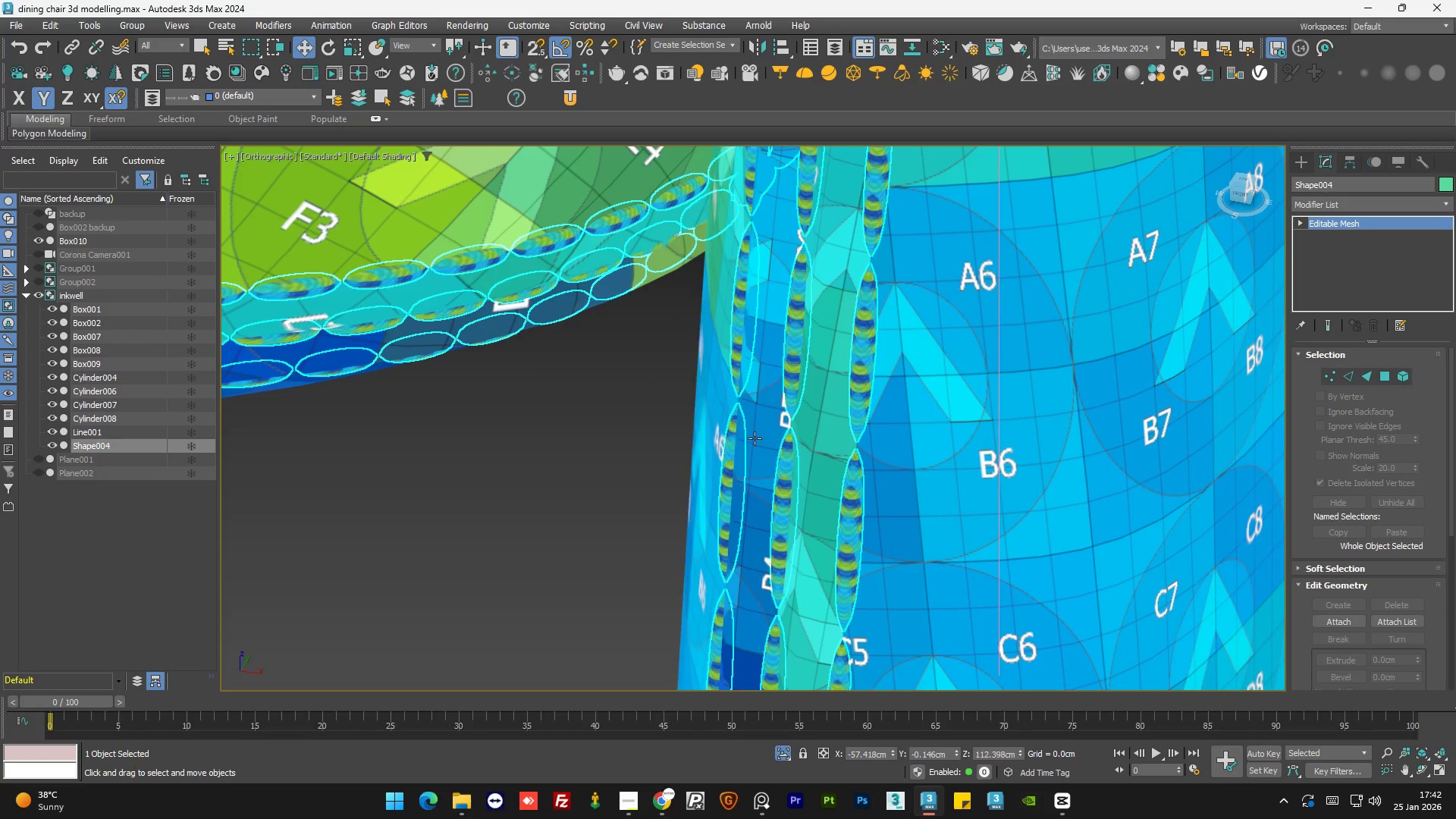 
scroll: coordinate [788, 525], scroll_direction: down, amount: 10.0
 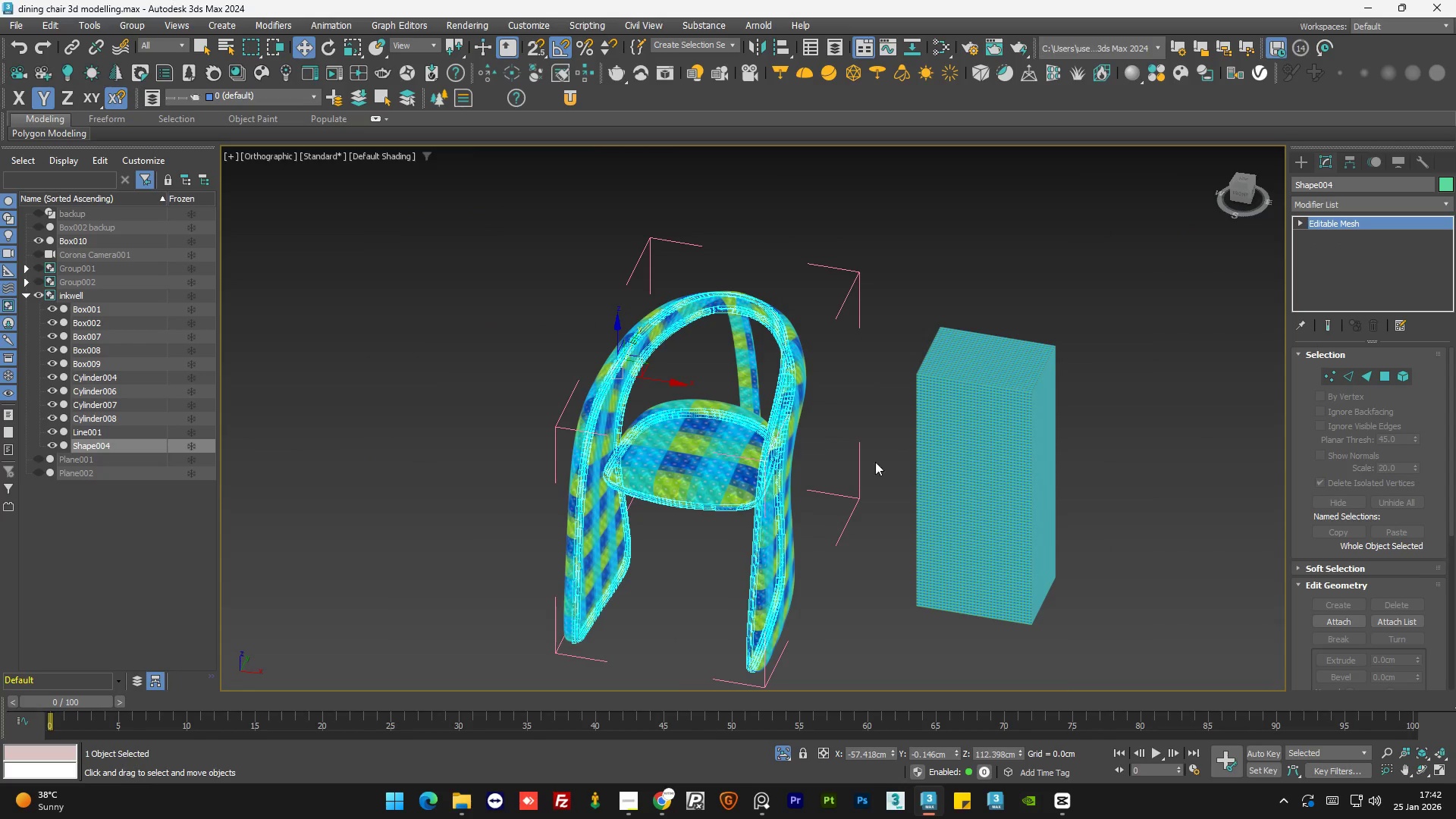 
left_click([905, 431])
 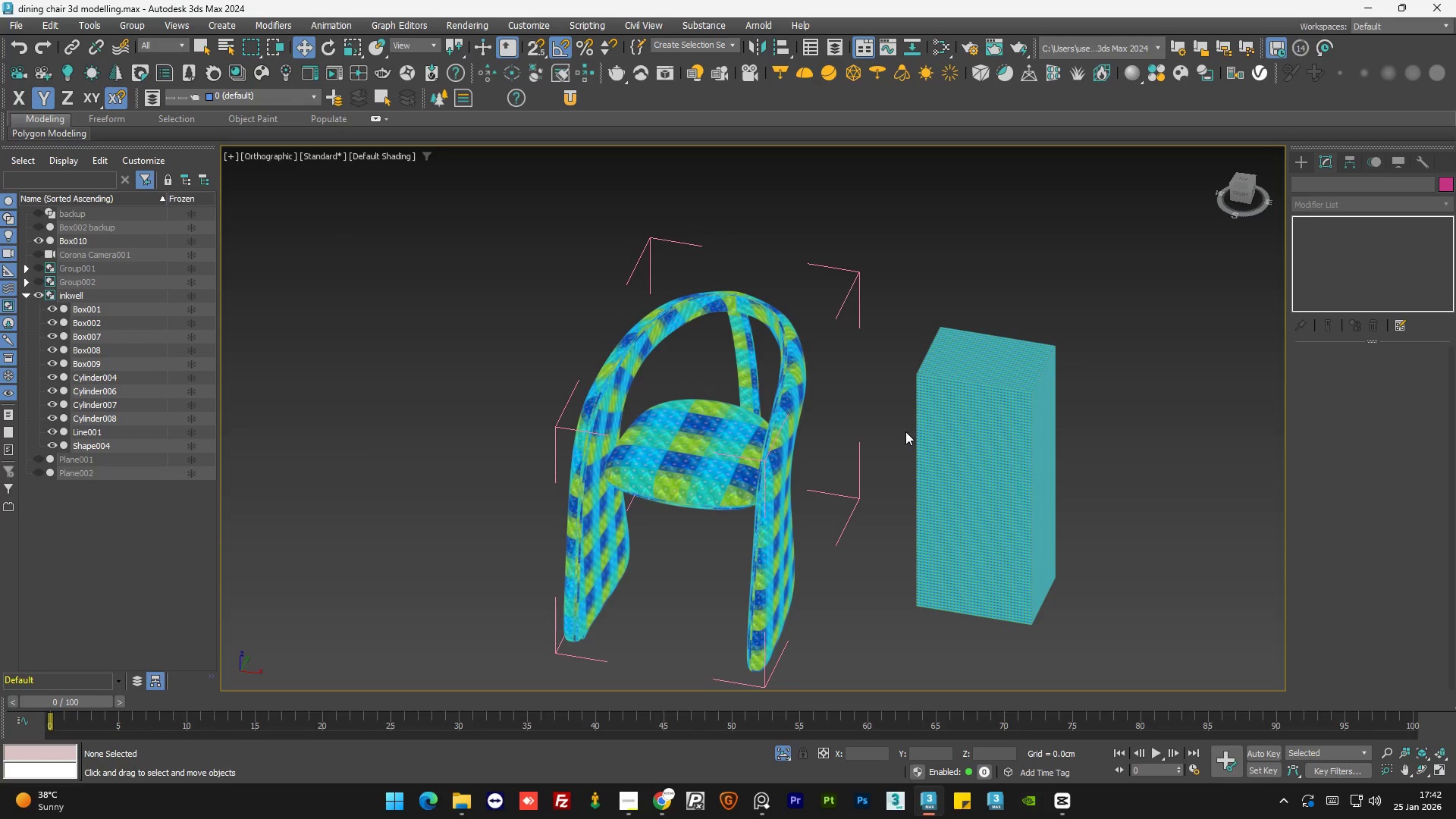 
hold_key(key=AltLeft, duration=0.7)
 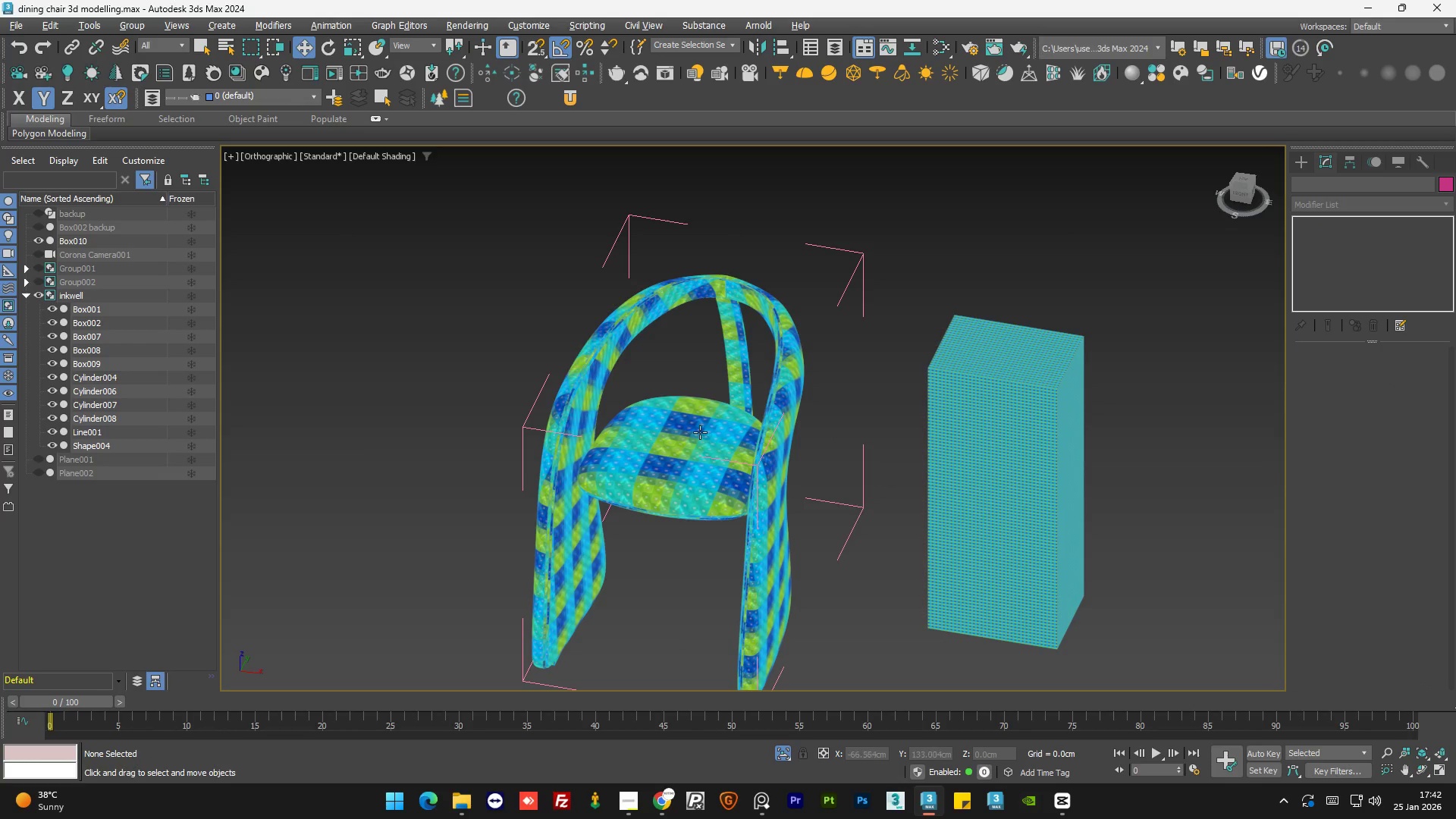 
hold_key(key=AltLeft, duration=0.88)
middle_click([708, 439])
 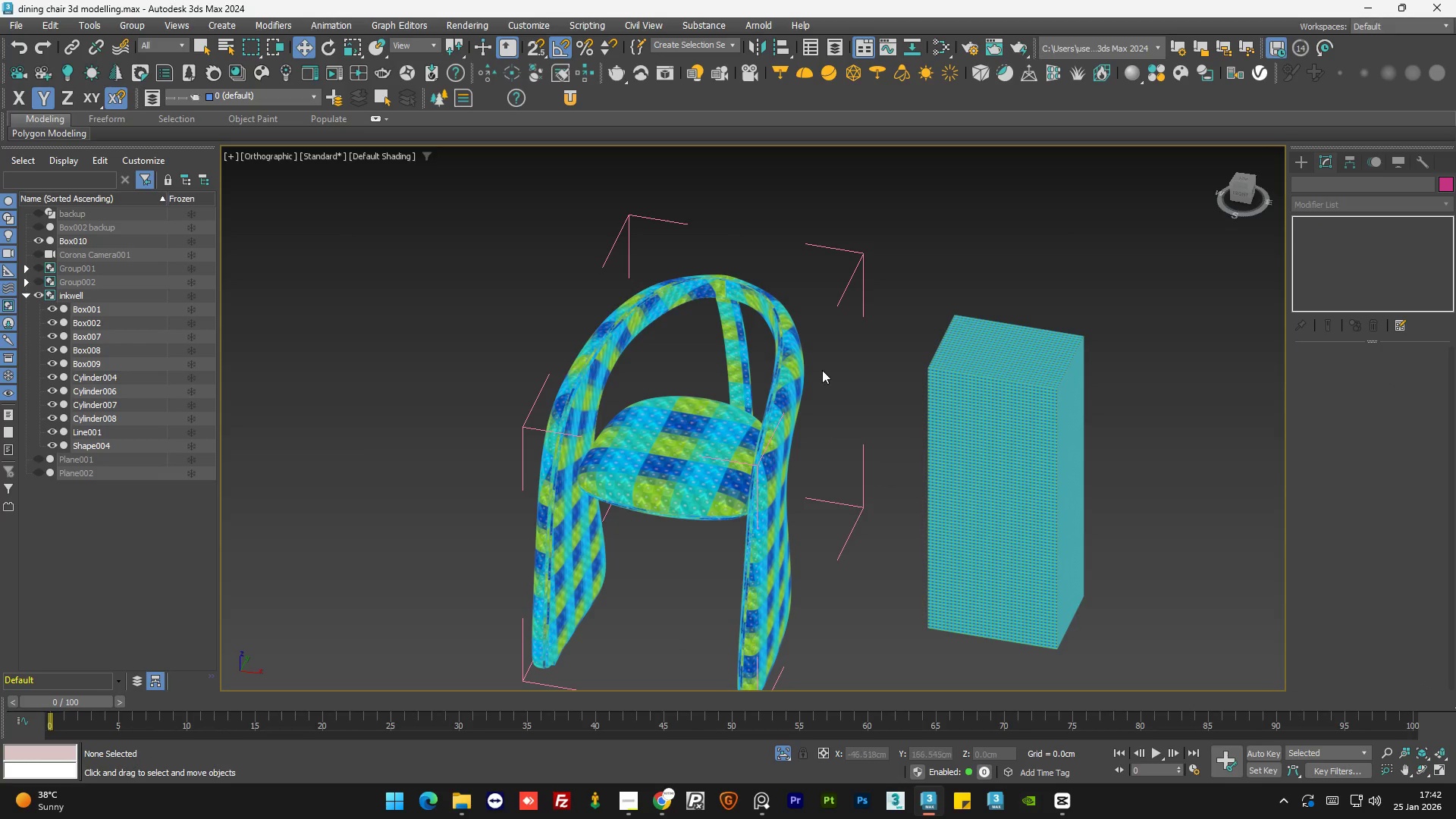 
scroll: coordinate [824, 425], scroll_direction: up, amount: 1.0
 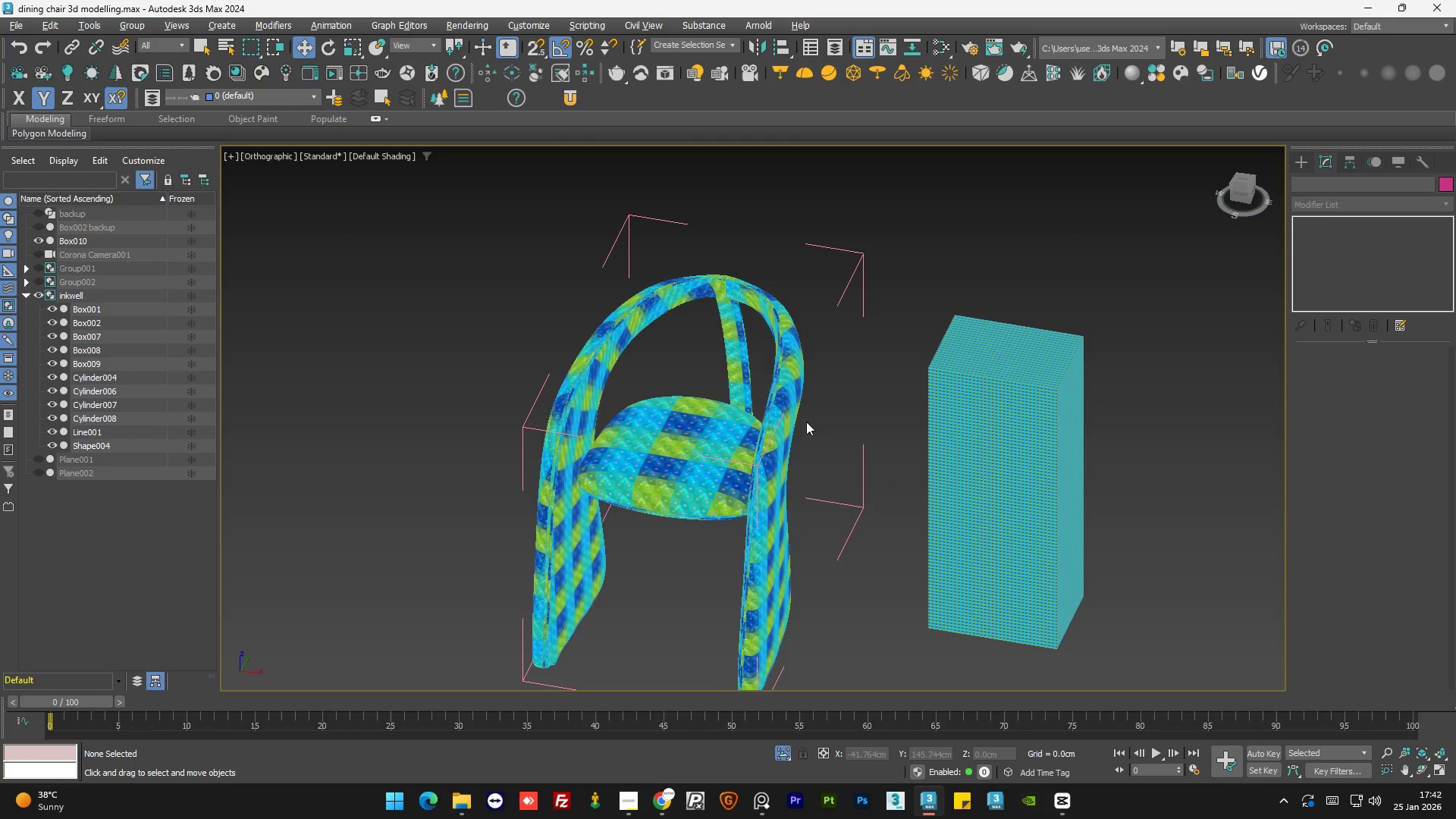 
hold_key(key=AltLeft, duration=0.83)
 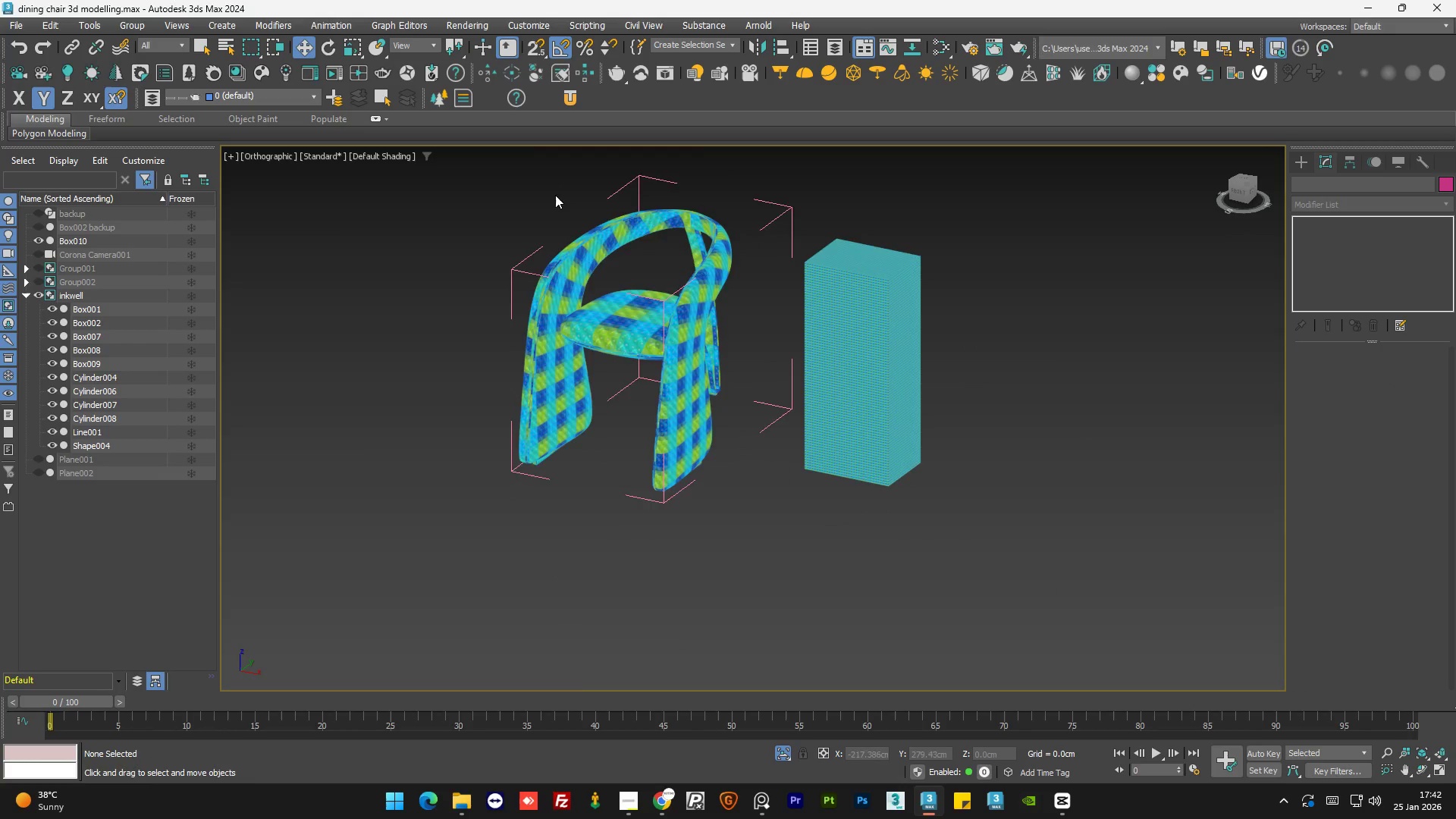 
scroll: coordinate [828, 368], scroll_direction: down, amount: 1.0
 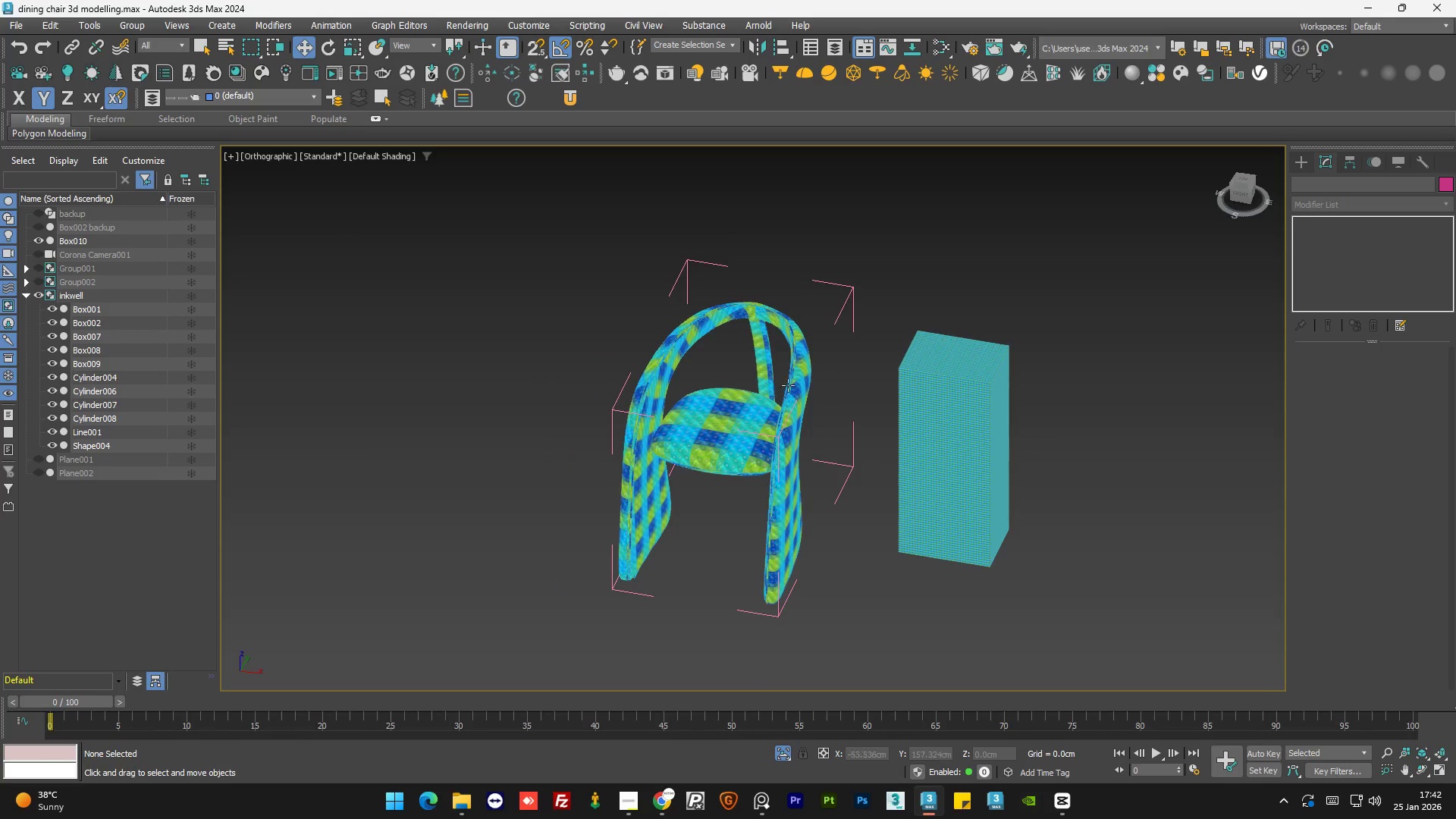 
scroll: coordinate [573, 217], scroll_direction: up, amount: 4.0
 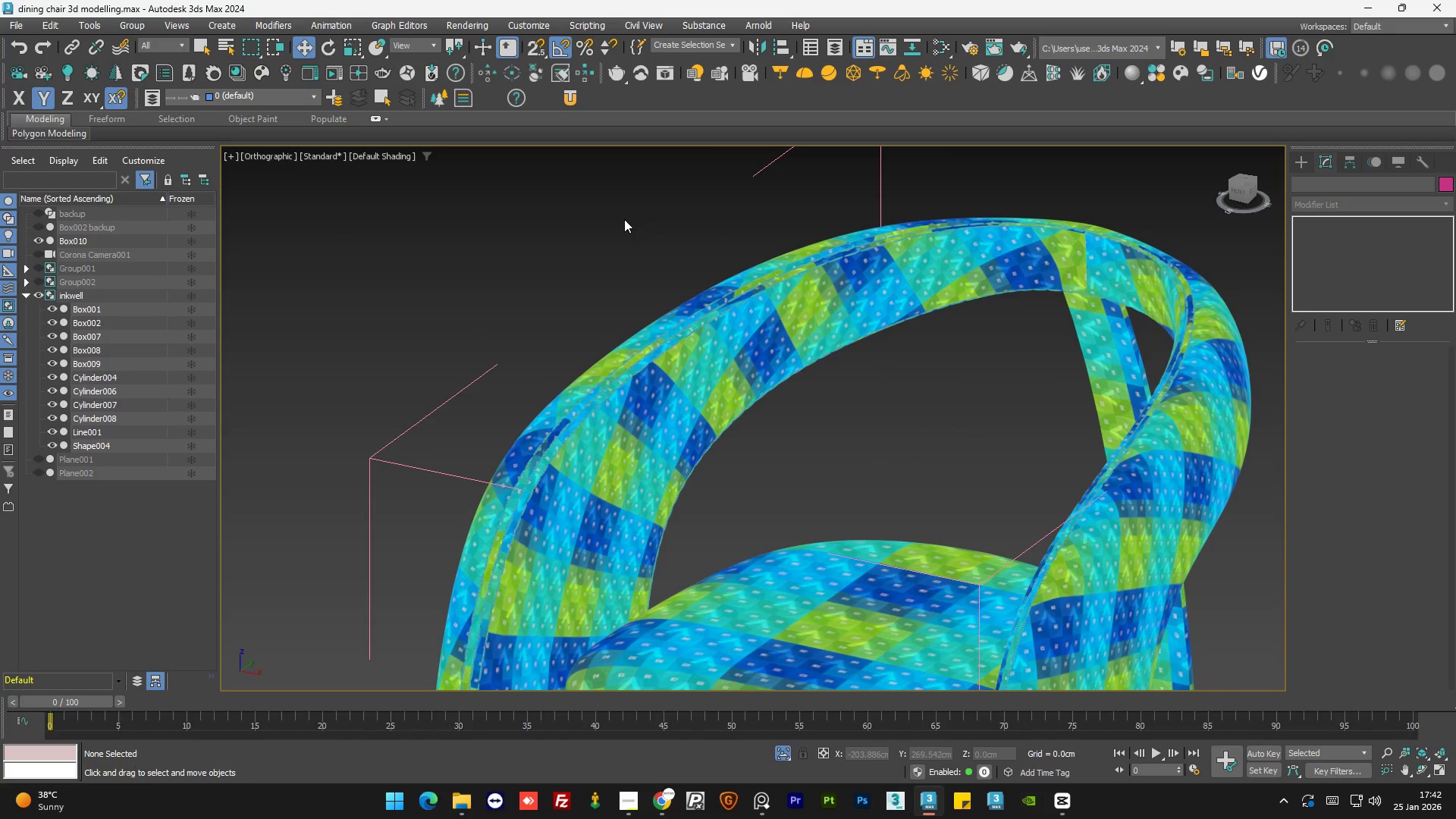 
wait(5.69)
 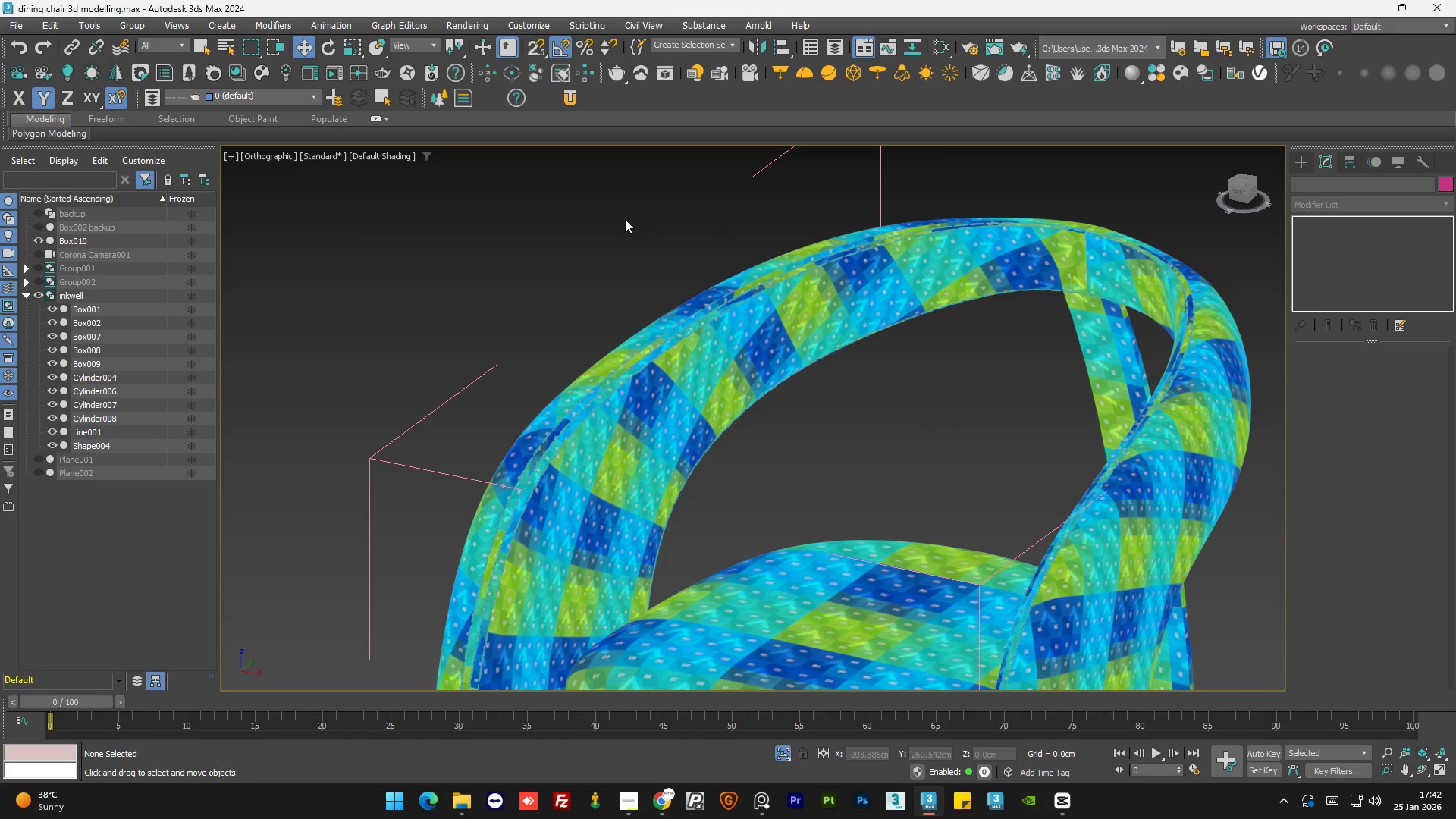 
scroll: coordinate [619, 210], scroll_direction: down, amount: 1.0
 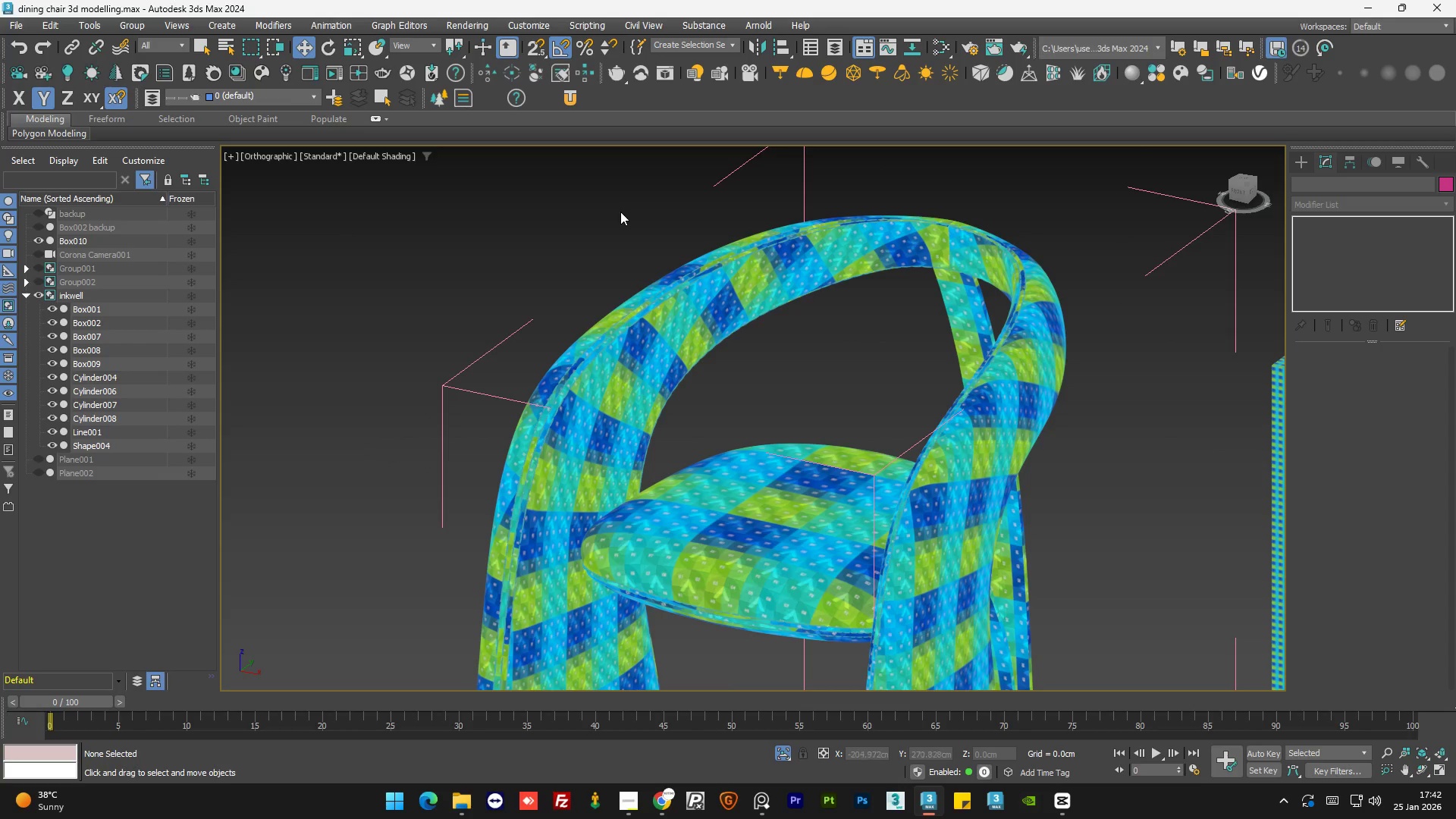 
hold_key(key=AltLeft, duration=0.73)
 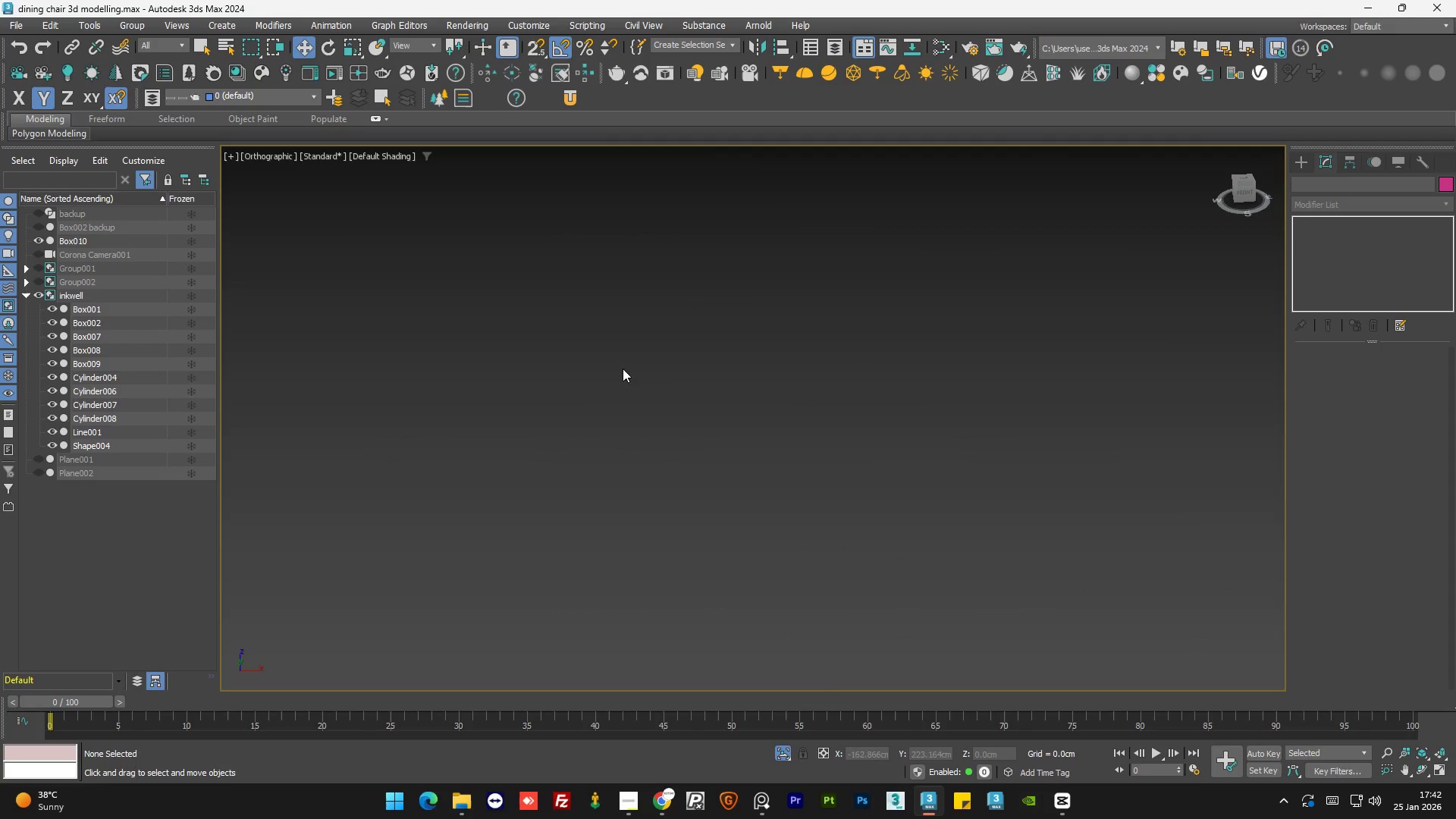 
scroll: coordinate [620, 212], scroll_direction: down, amount: 1.0
 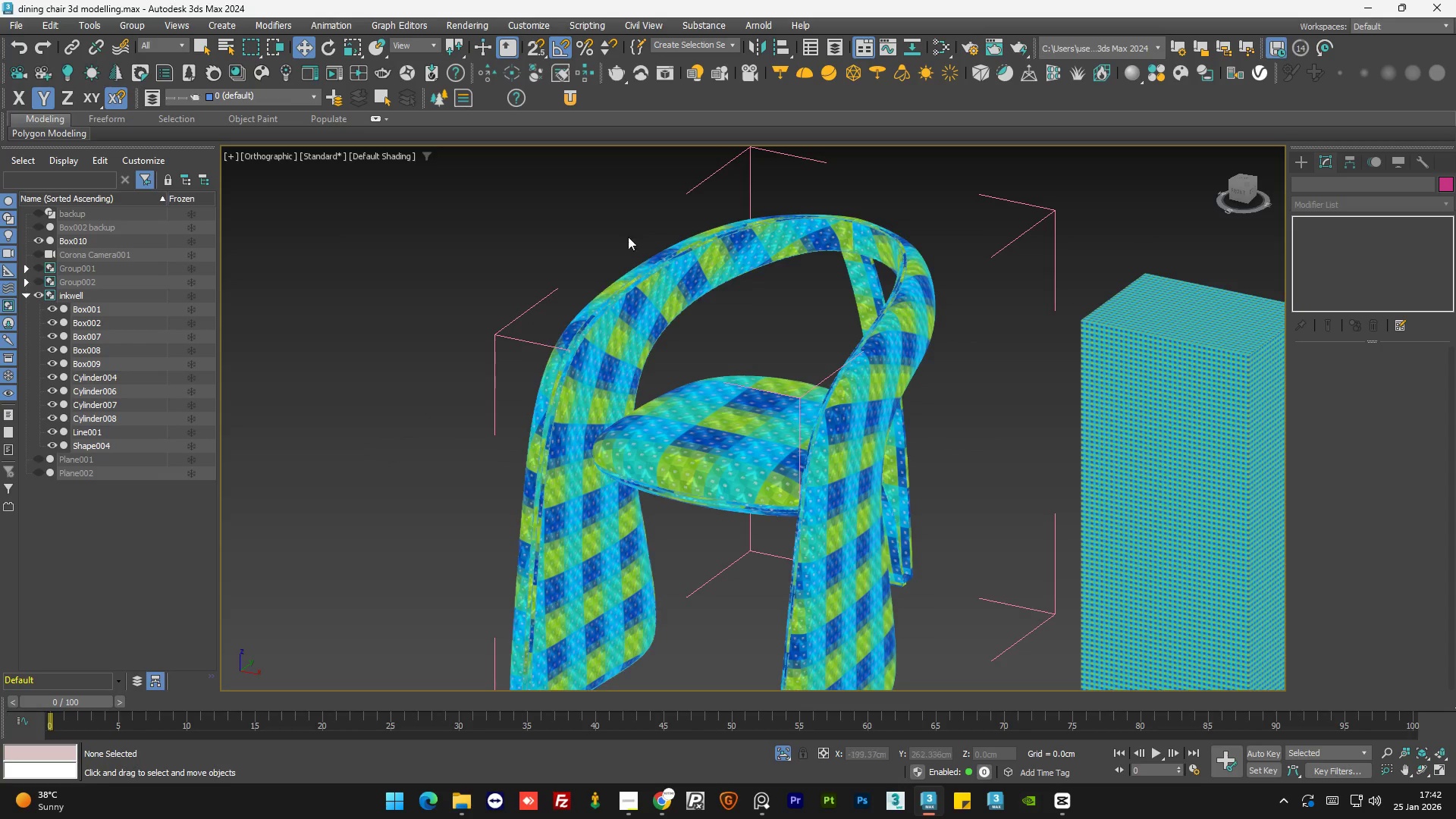 
hold_key(key=AltLeft, duration=0.7)
 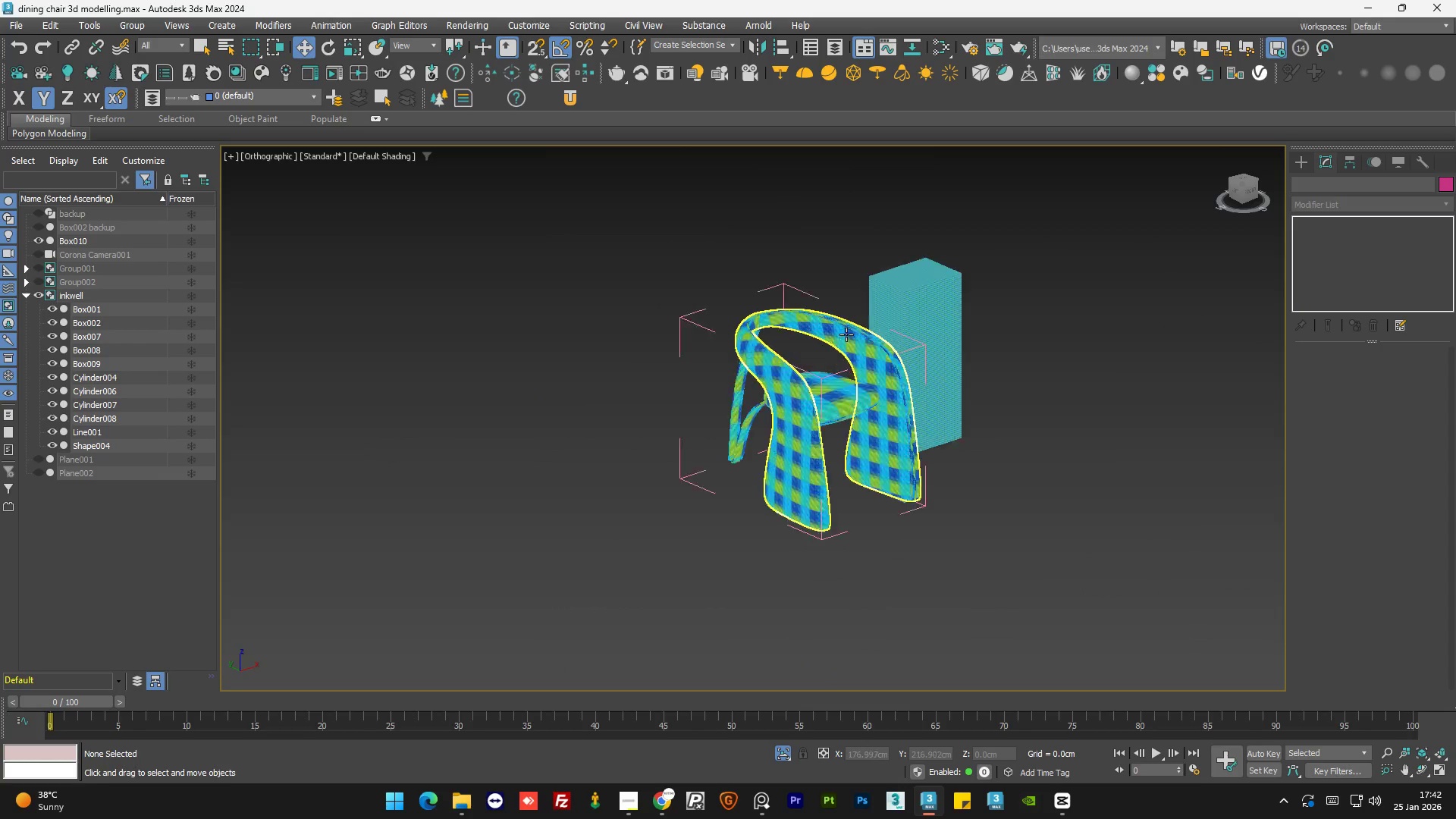 
scroll: coordinate [613, 371], scroll_direction: down, amount: 5.0
 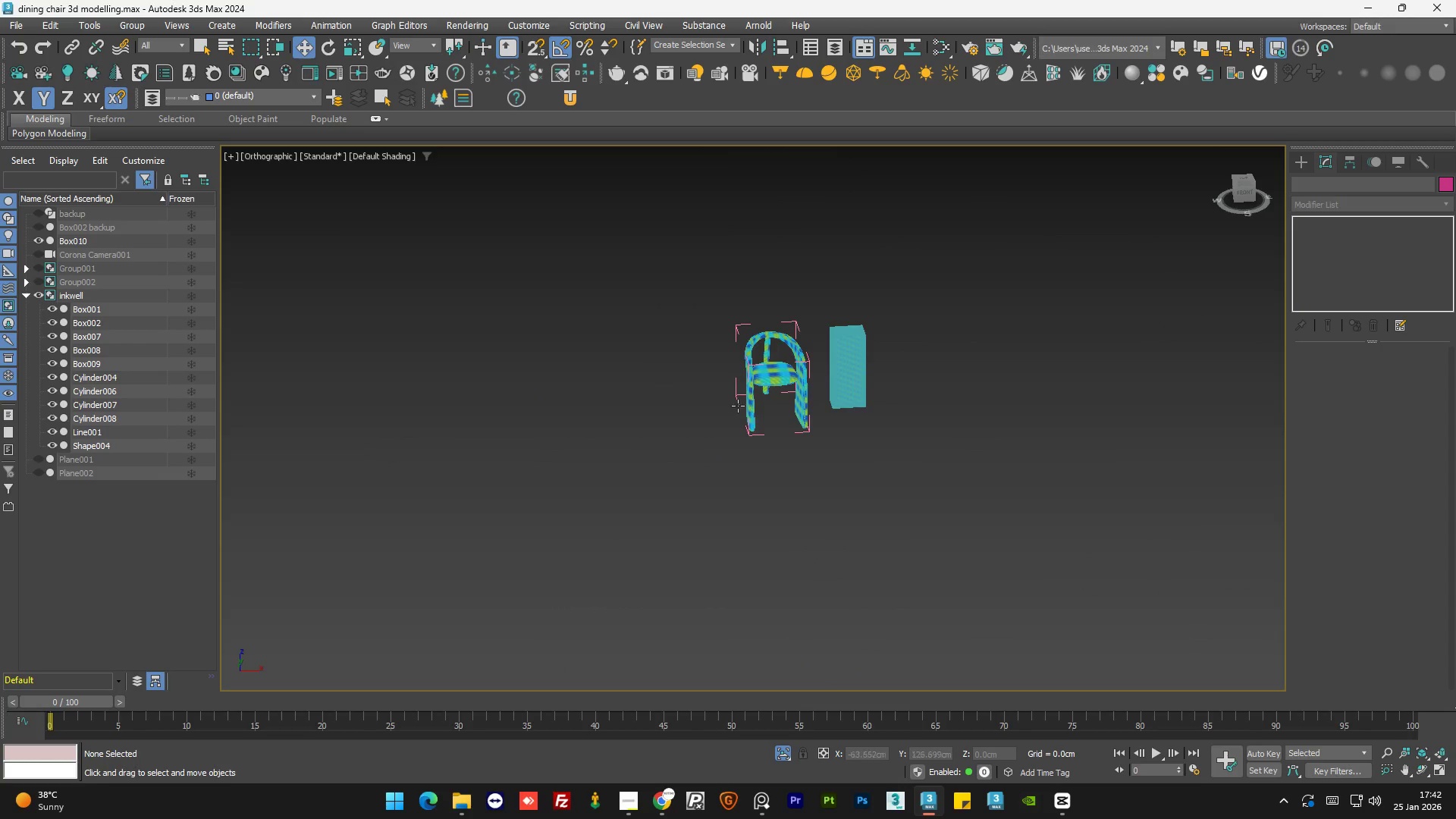 
scroll: coordinate [852, 329], scroll_direction: up, amount: 6.0
 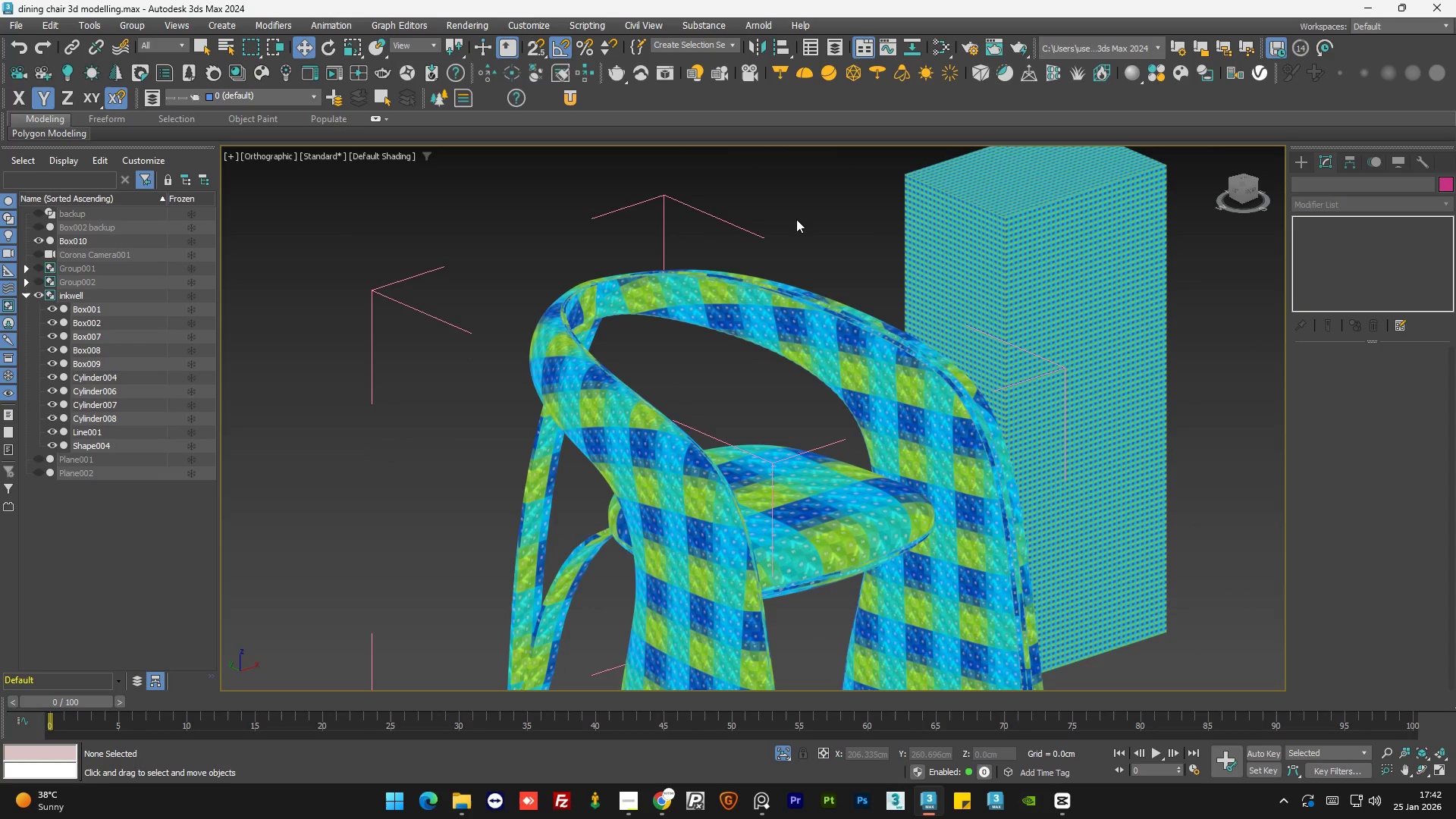 
hold_key(key=AltLeft, duration=0.67)
 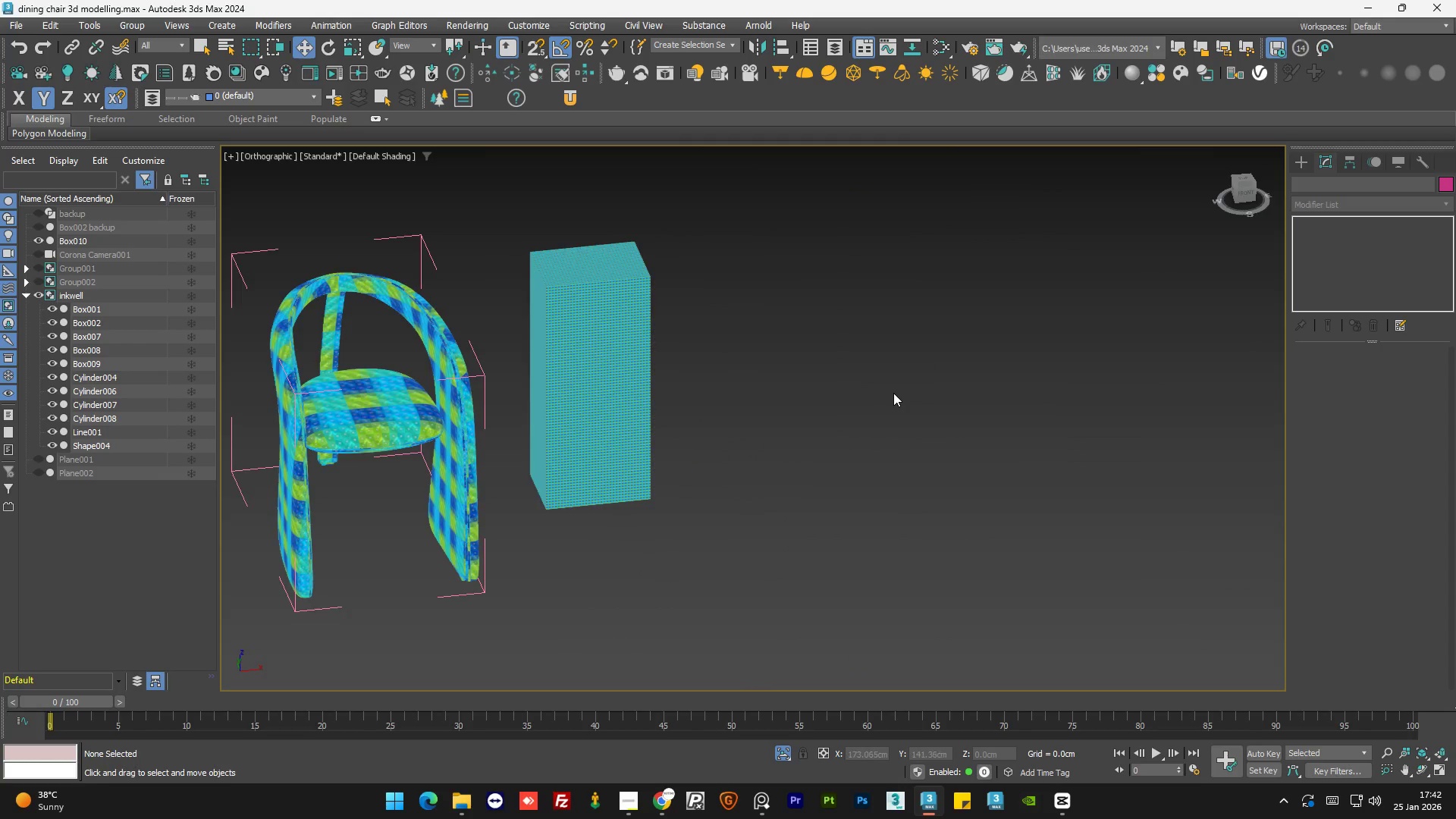 
scroll: coordinate [796, 225], scroll_direction: down, amount: 2.0
 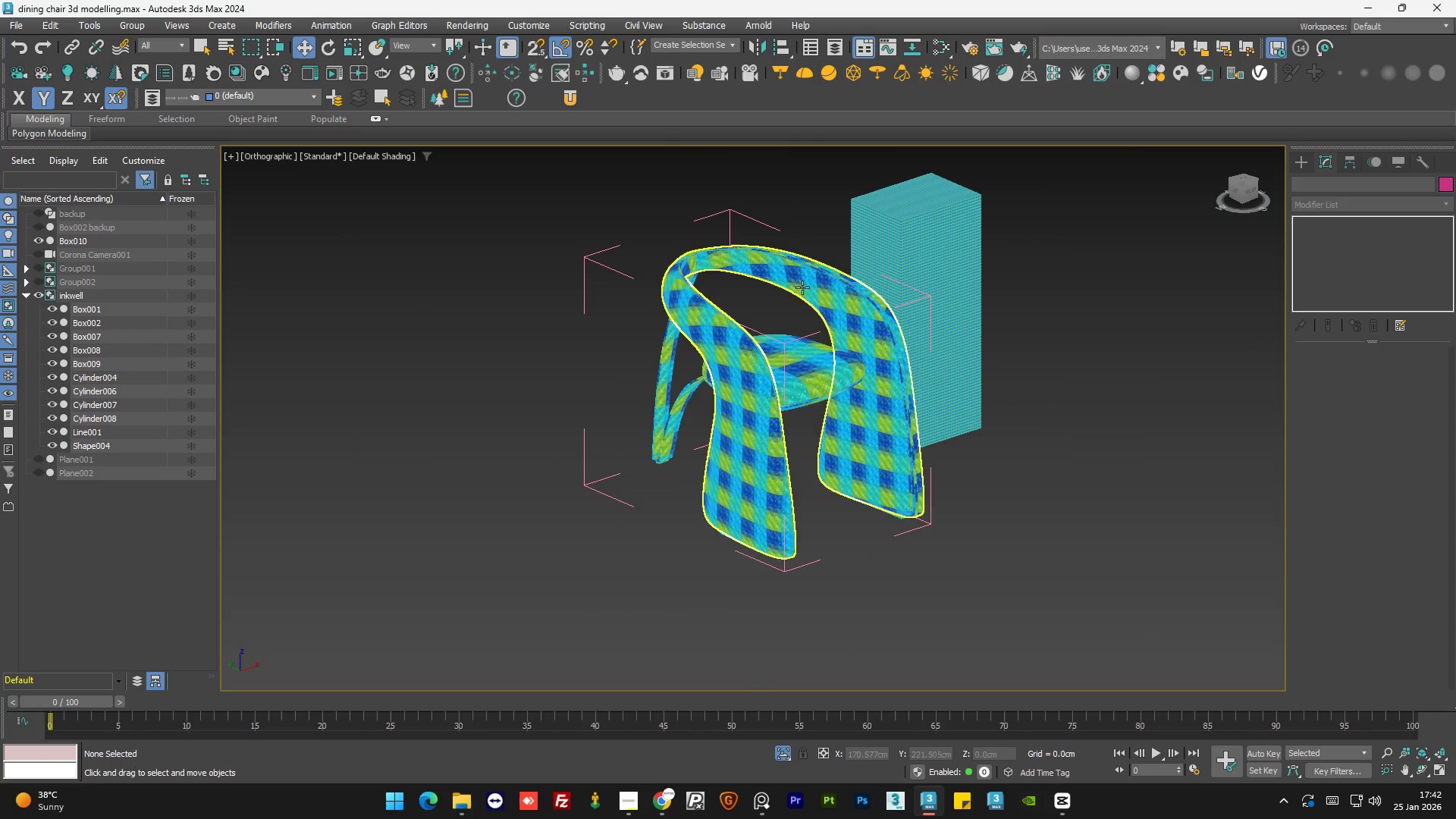 
hold_key(key=AltLeft, duration=0.75)
 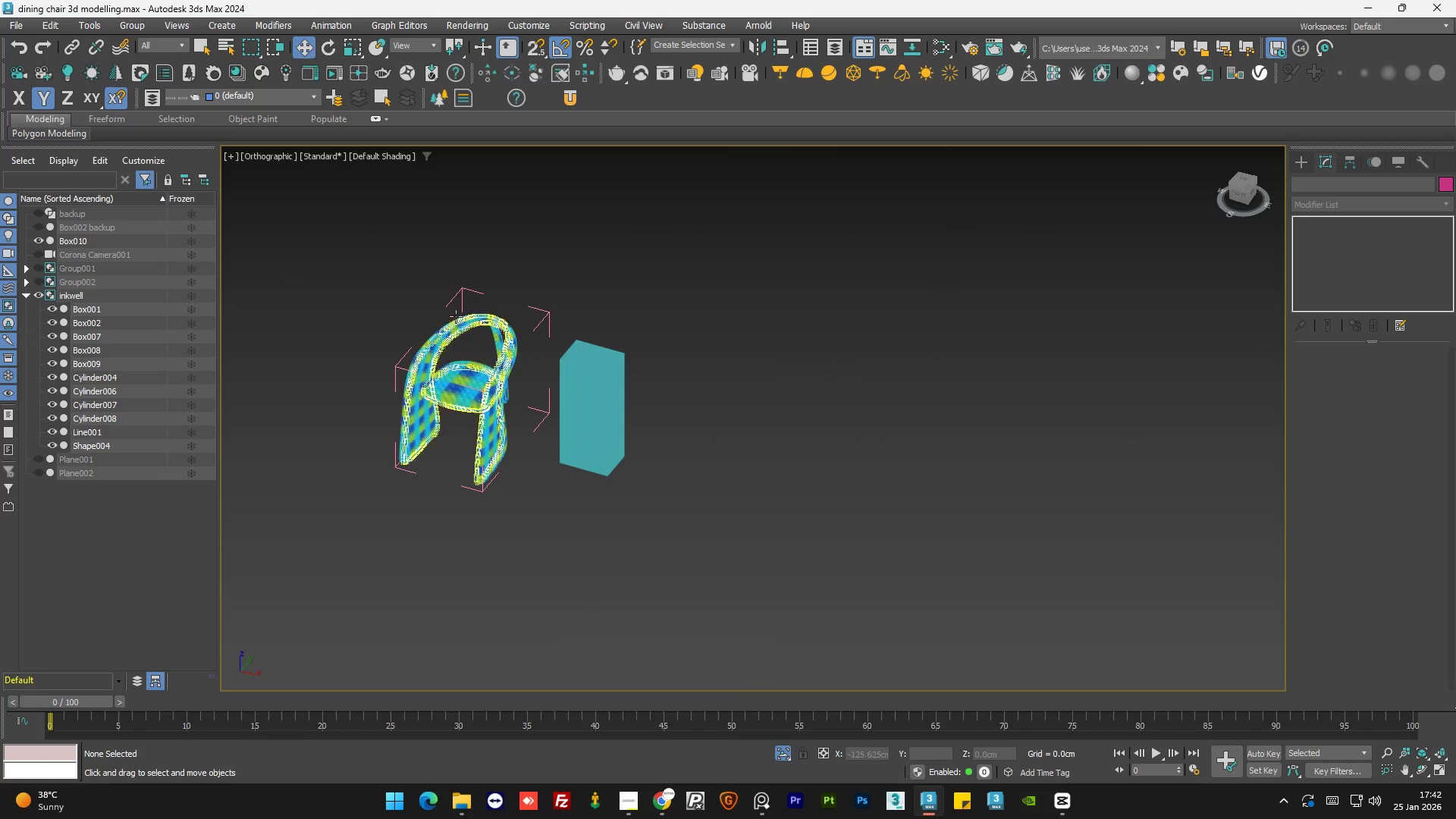 
scroll: coordinate [893, 393], scroll_direction: down, amount: 2.0
 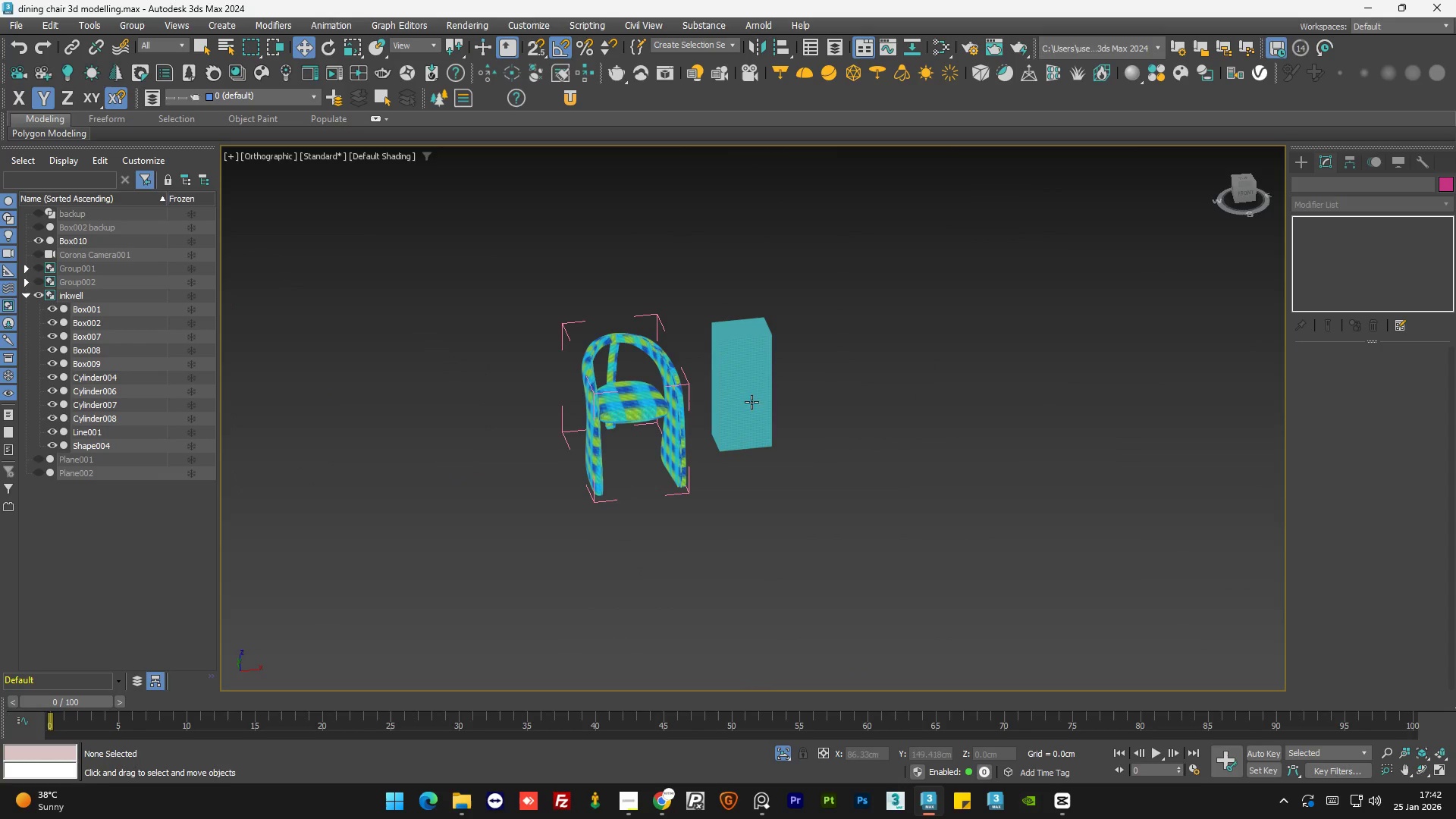 
double_click([621, 406])
 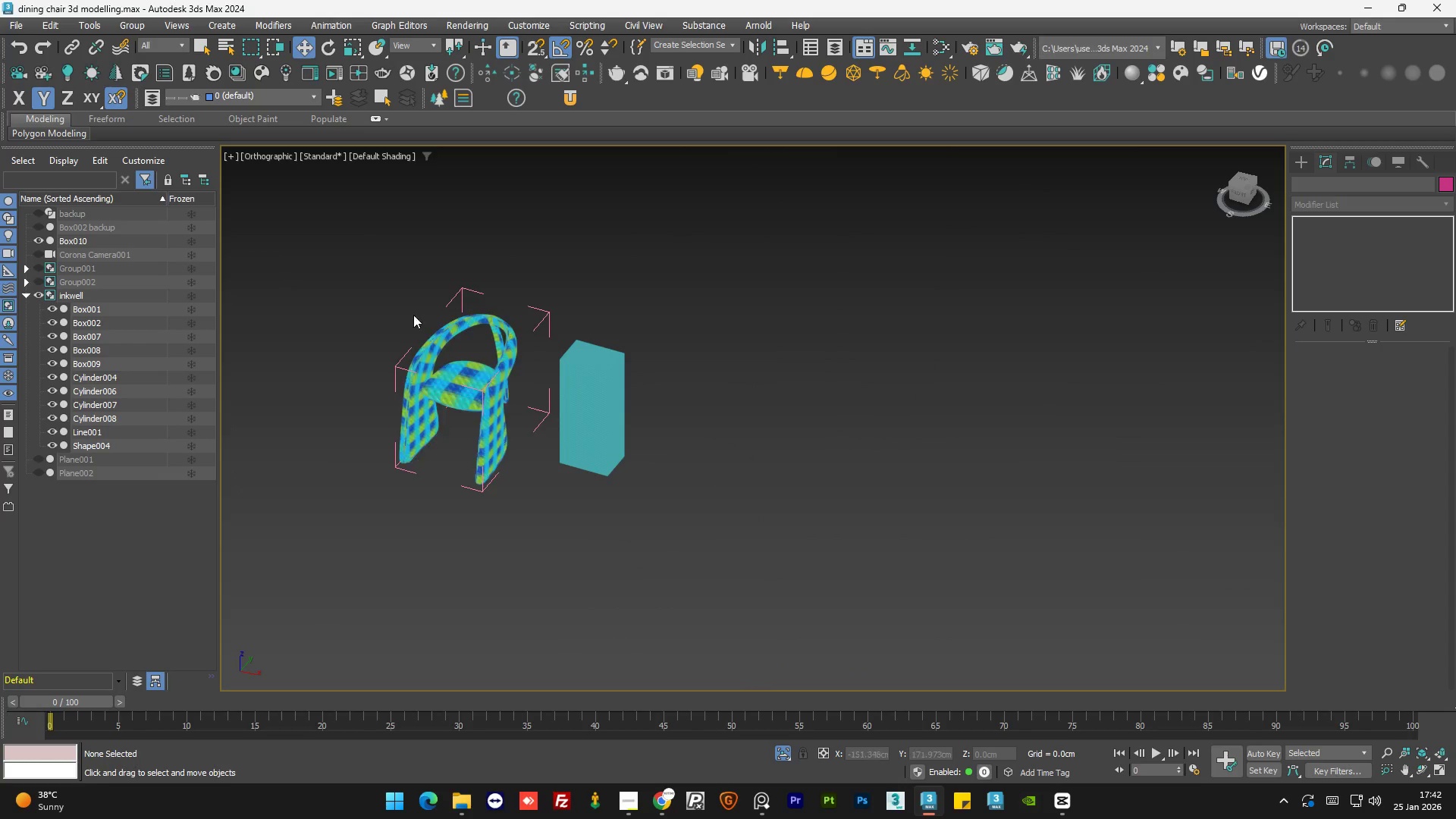 
scroll: coordinate [384, 316], scroll_direction: up, amount: 3.0
 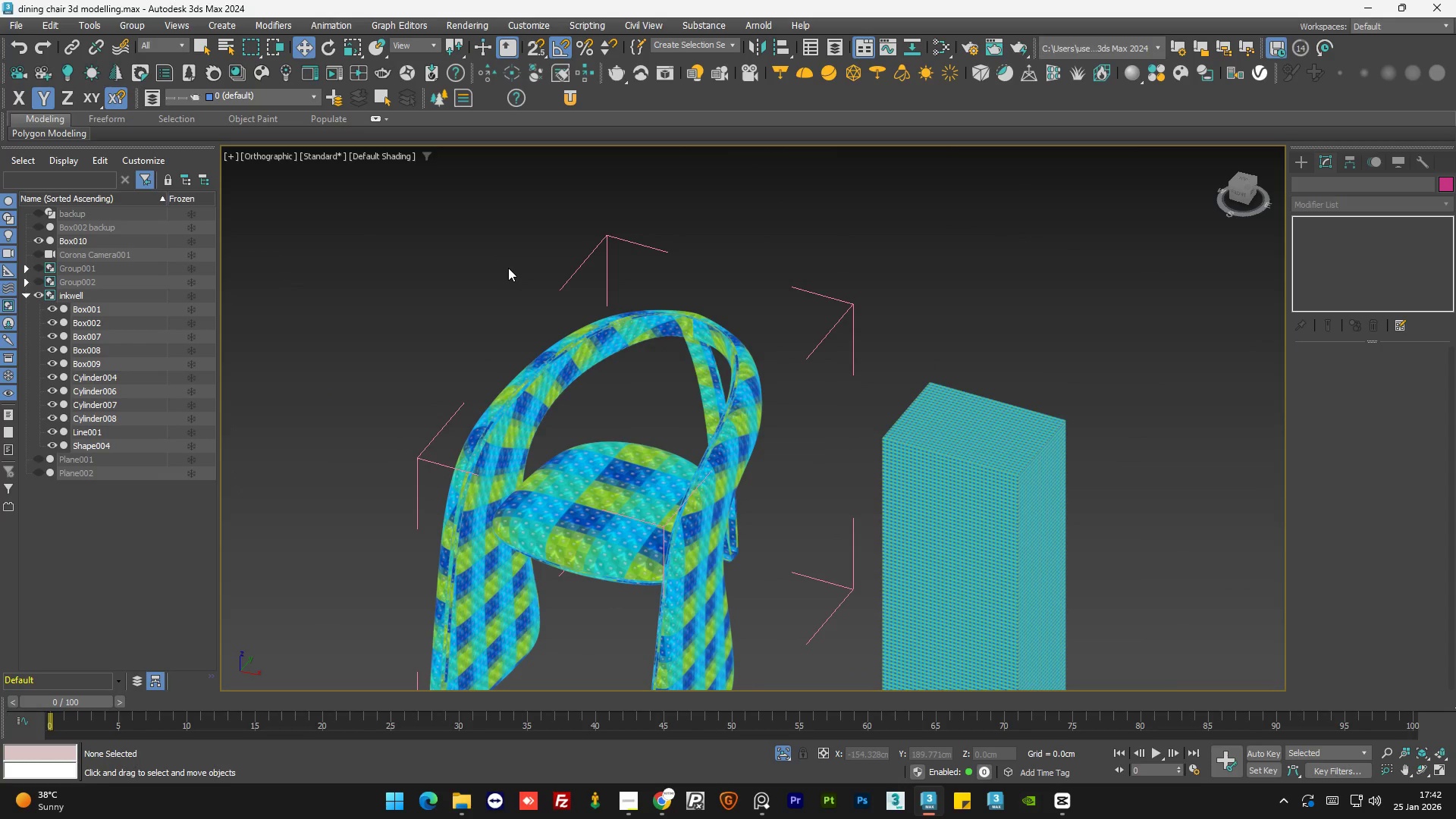 
scroll: coordinate [508, 268], scroll_direction: down, amount: 1.0
 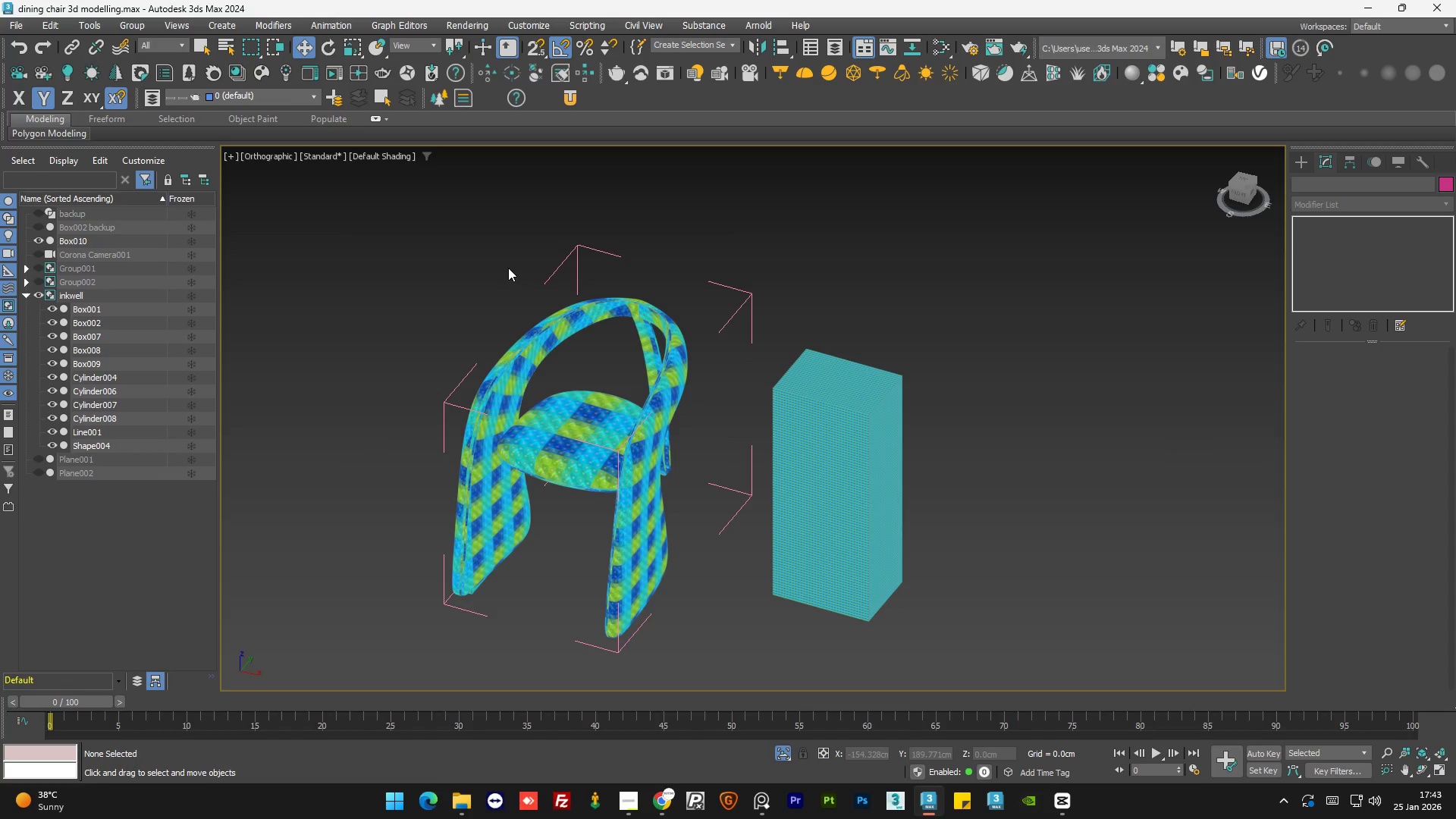 
wait(11.17)
 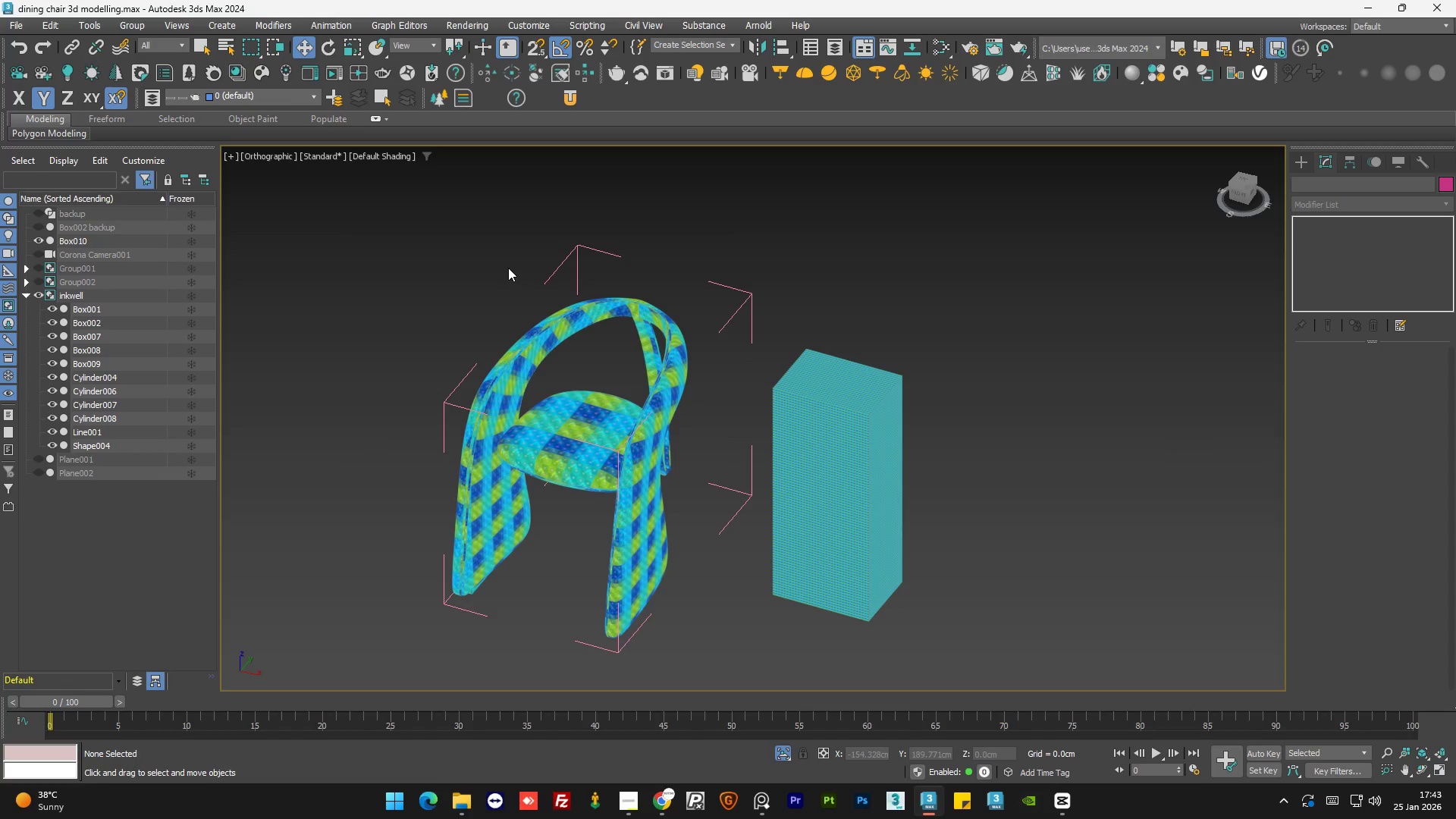 
scroll: coordinate [615, 627], scroll_direction: up, amount: 4.0
 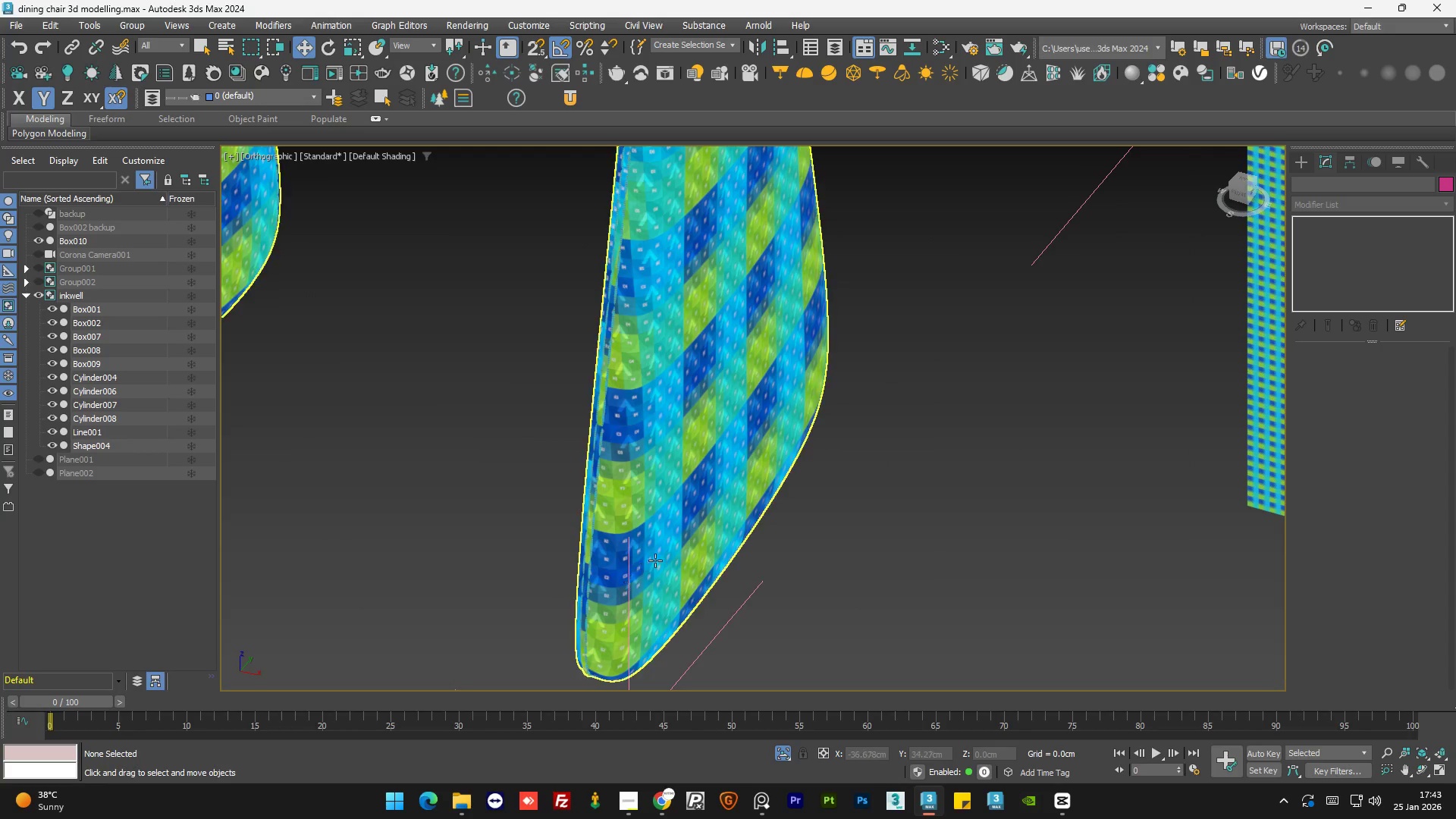 
scroll: coordinate [664, 560], scroll_direction: down, amount: 3.0
 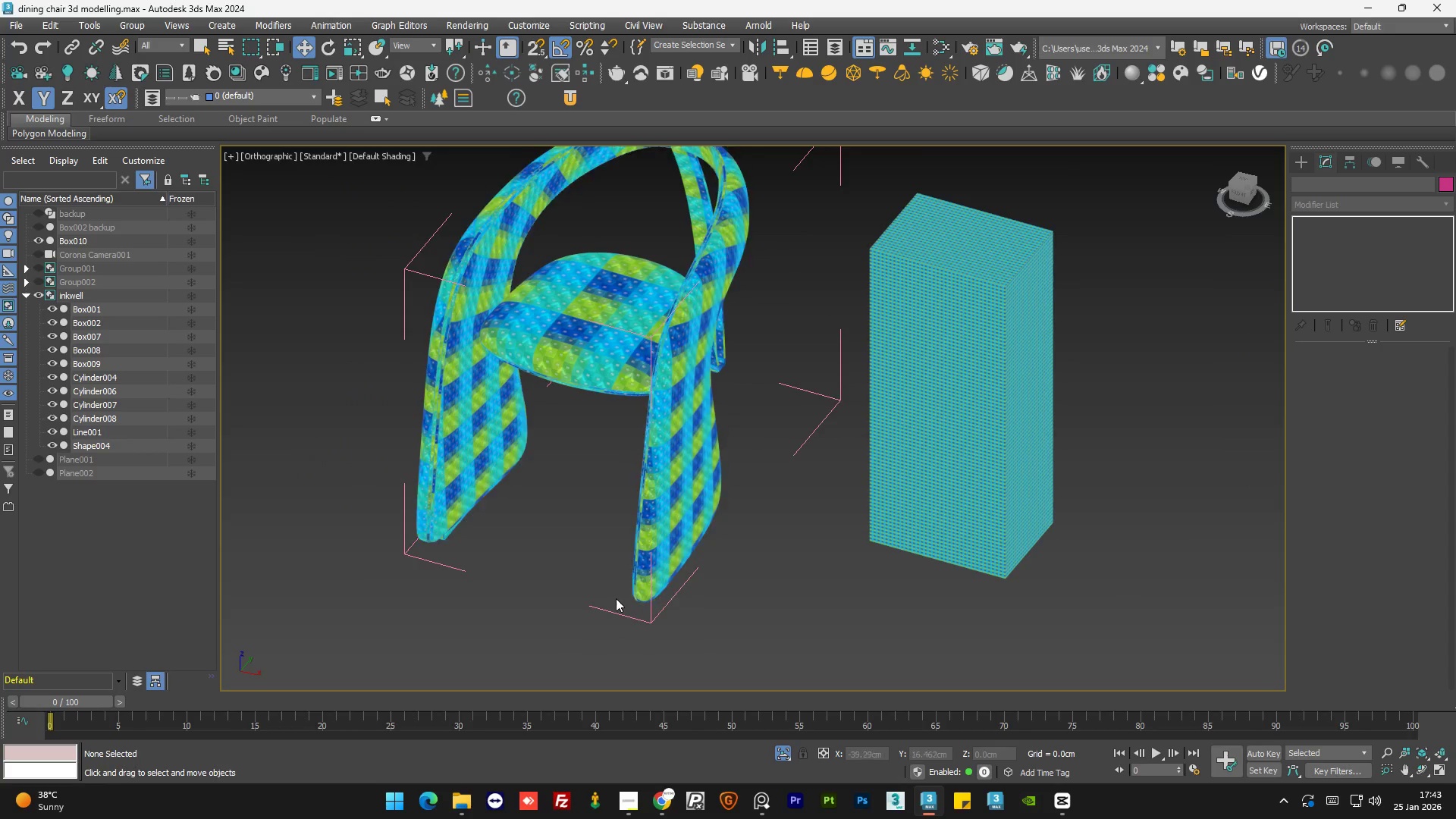 
scroll: coordinate [729, 612], scroll_direction: up, amount: 8.0
 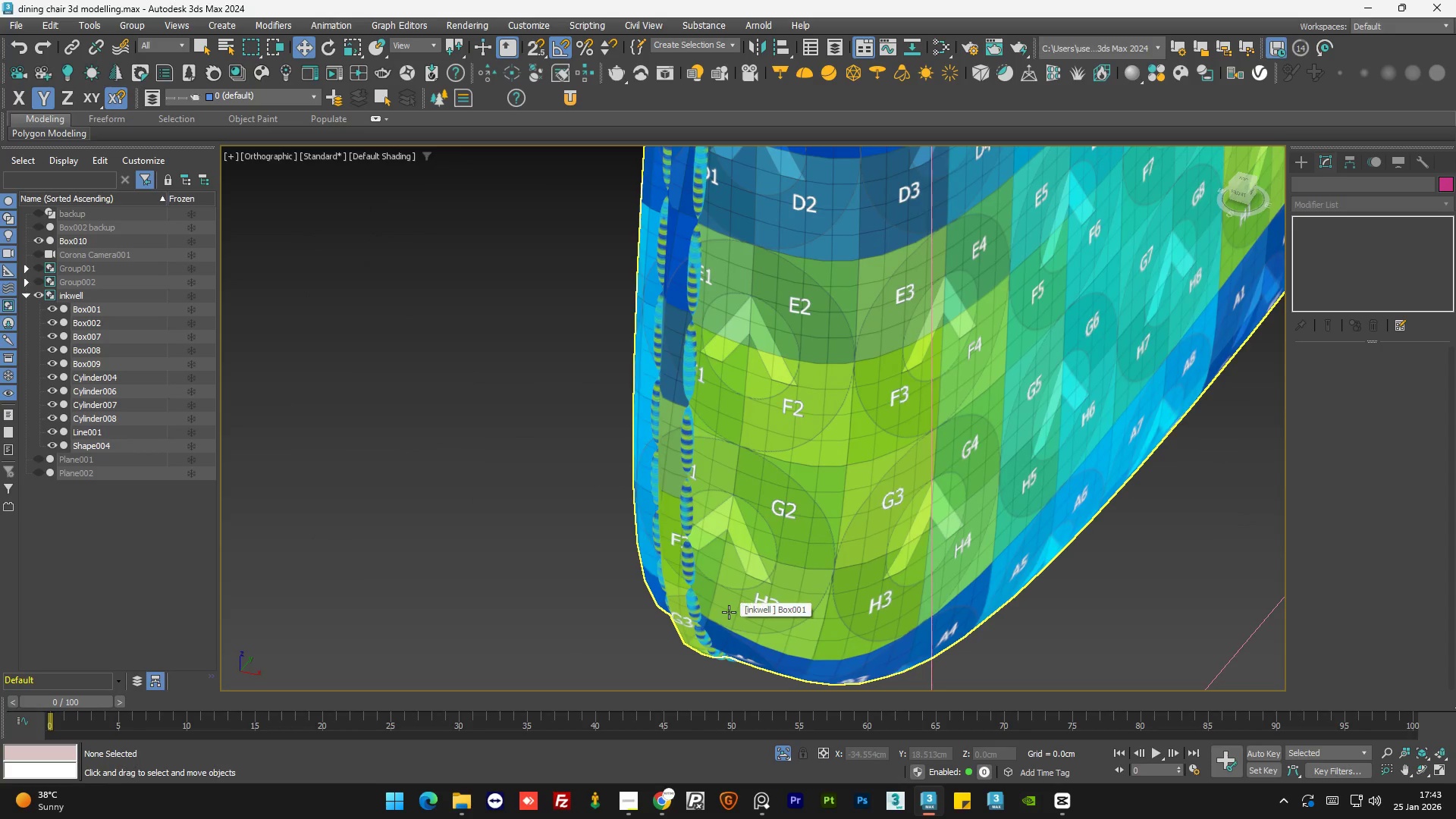 
hold_key(key=AltLeft, duration=0.77)
 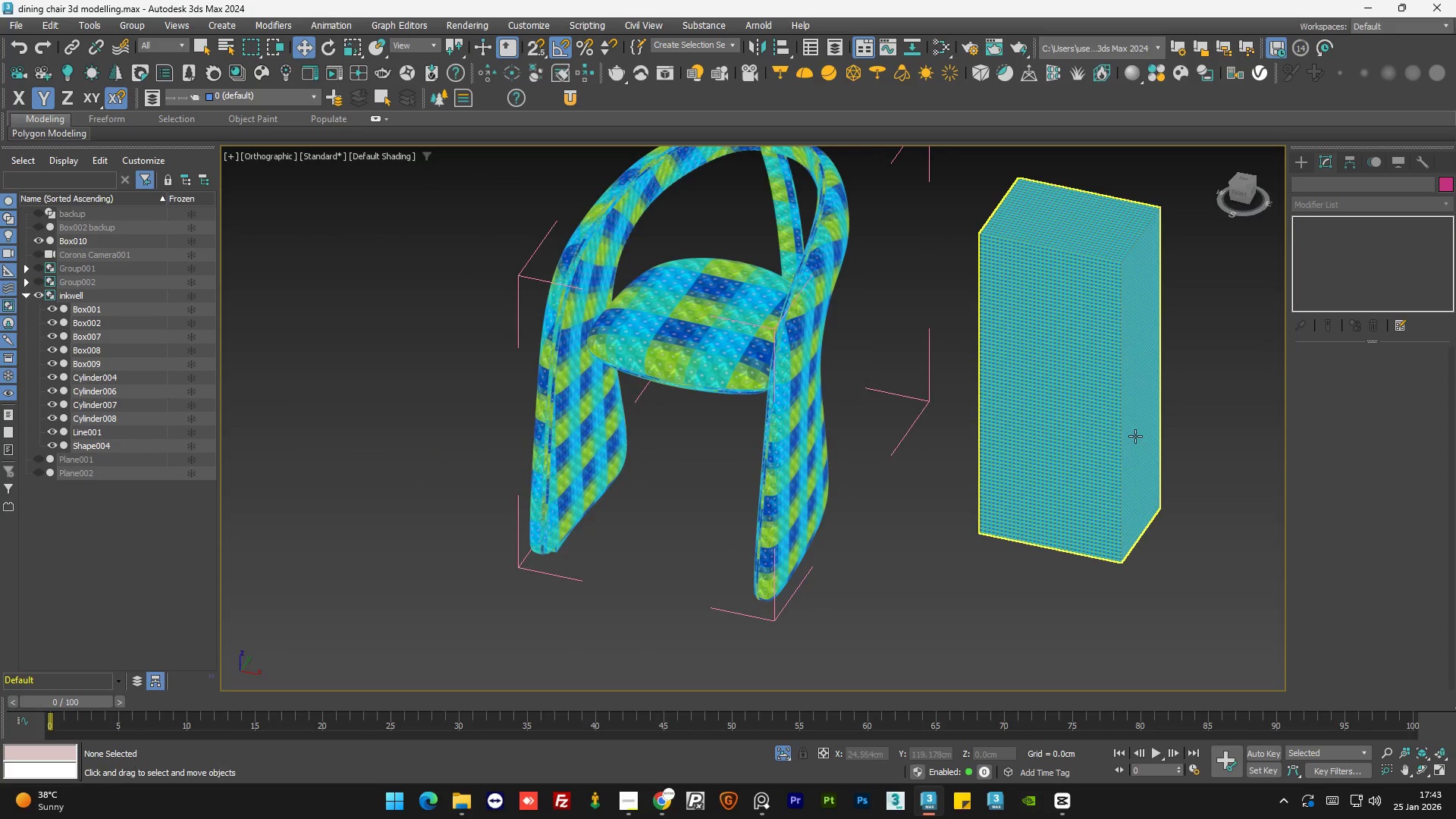 
scroll: coordinate [729, 612], scroll_direction: down, amount: 8.0
 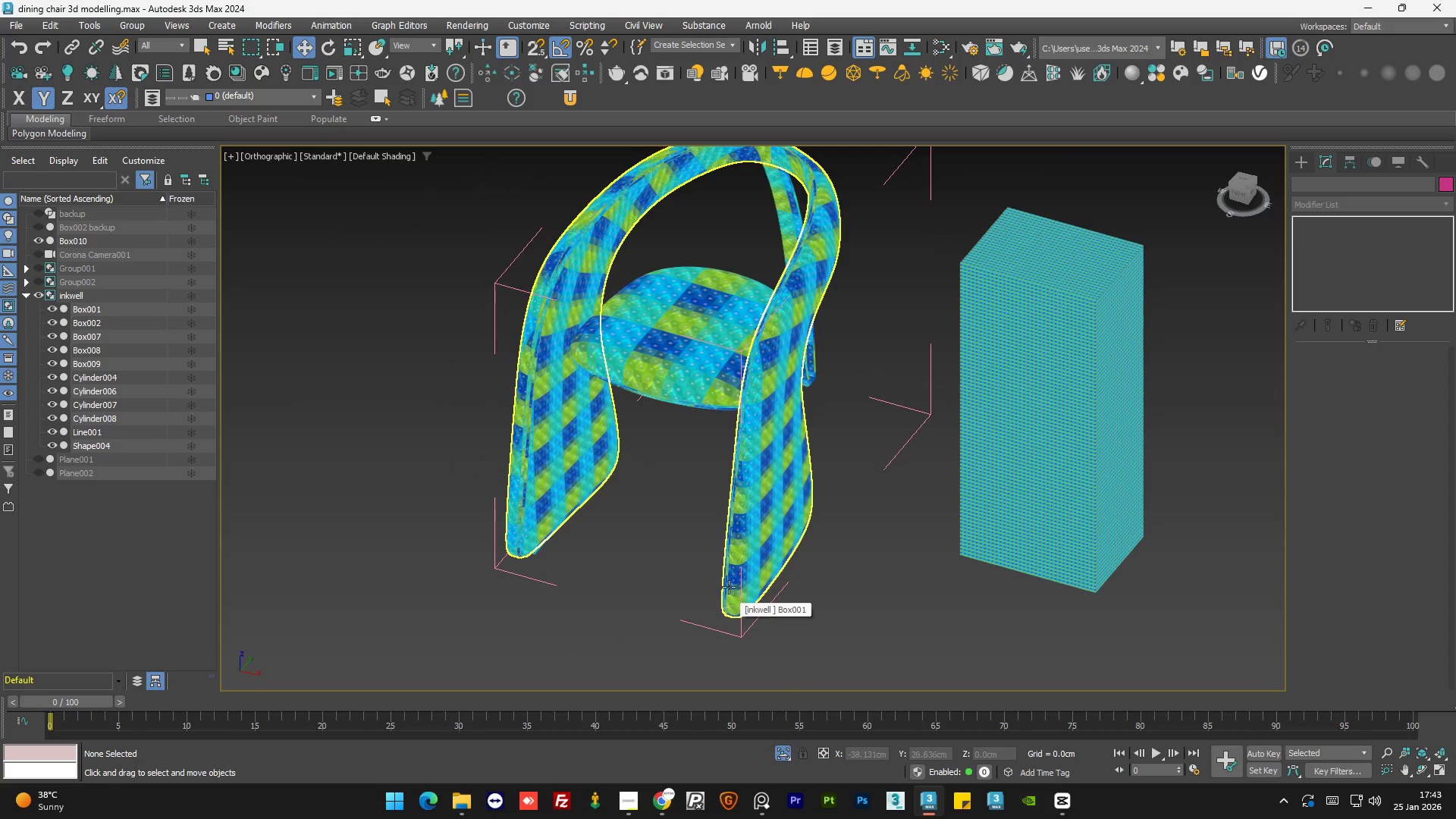 
left_click([1135, 436])
 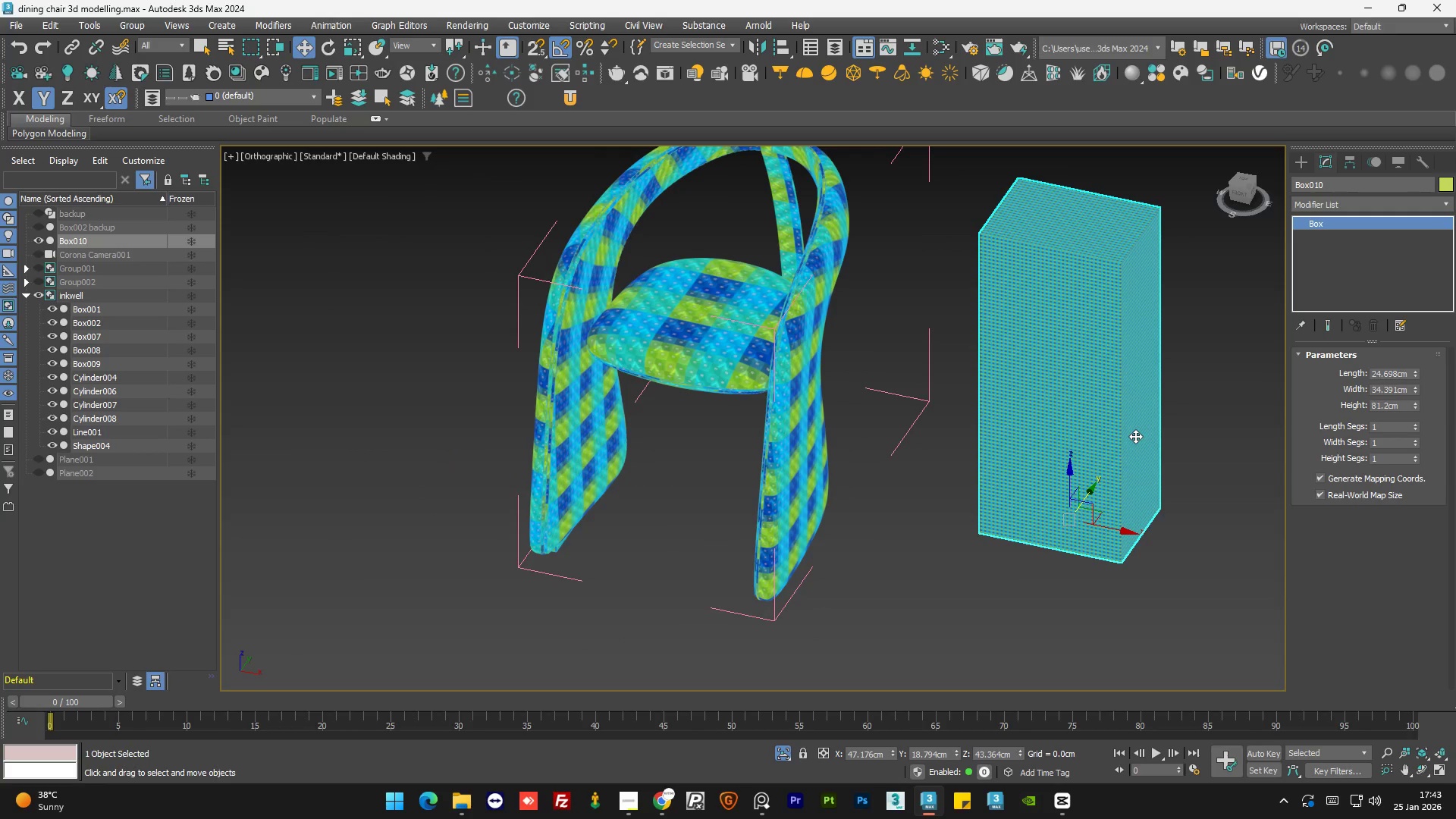 
key(Delete)
 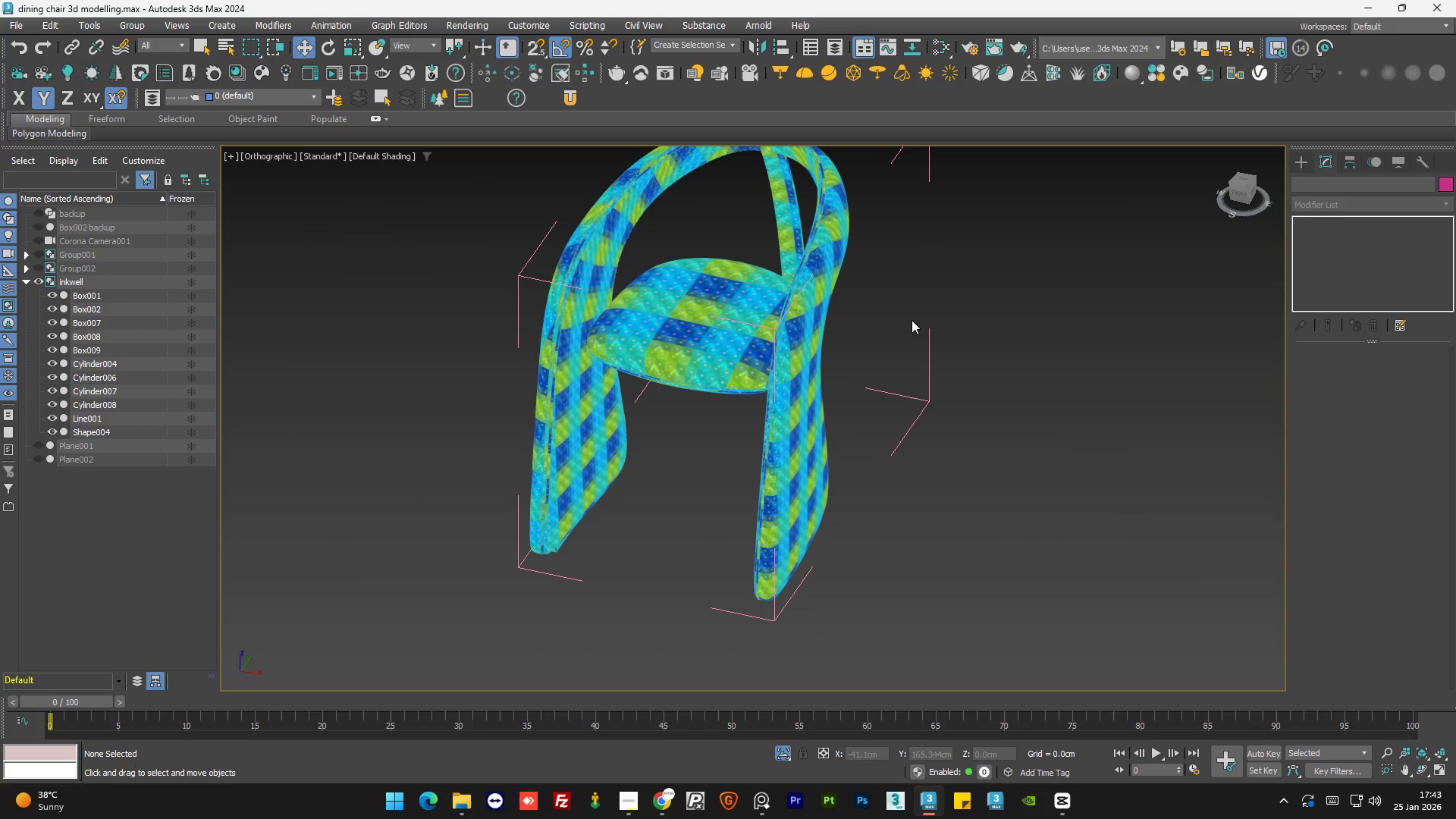 
scroll: coordinate [877, 382], scroll_direction: down, amount: 1.0
 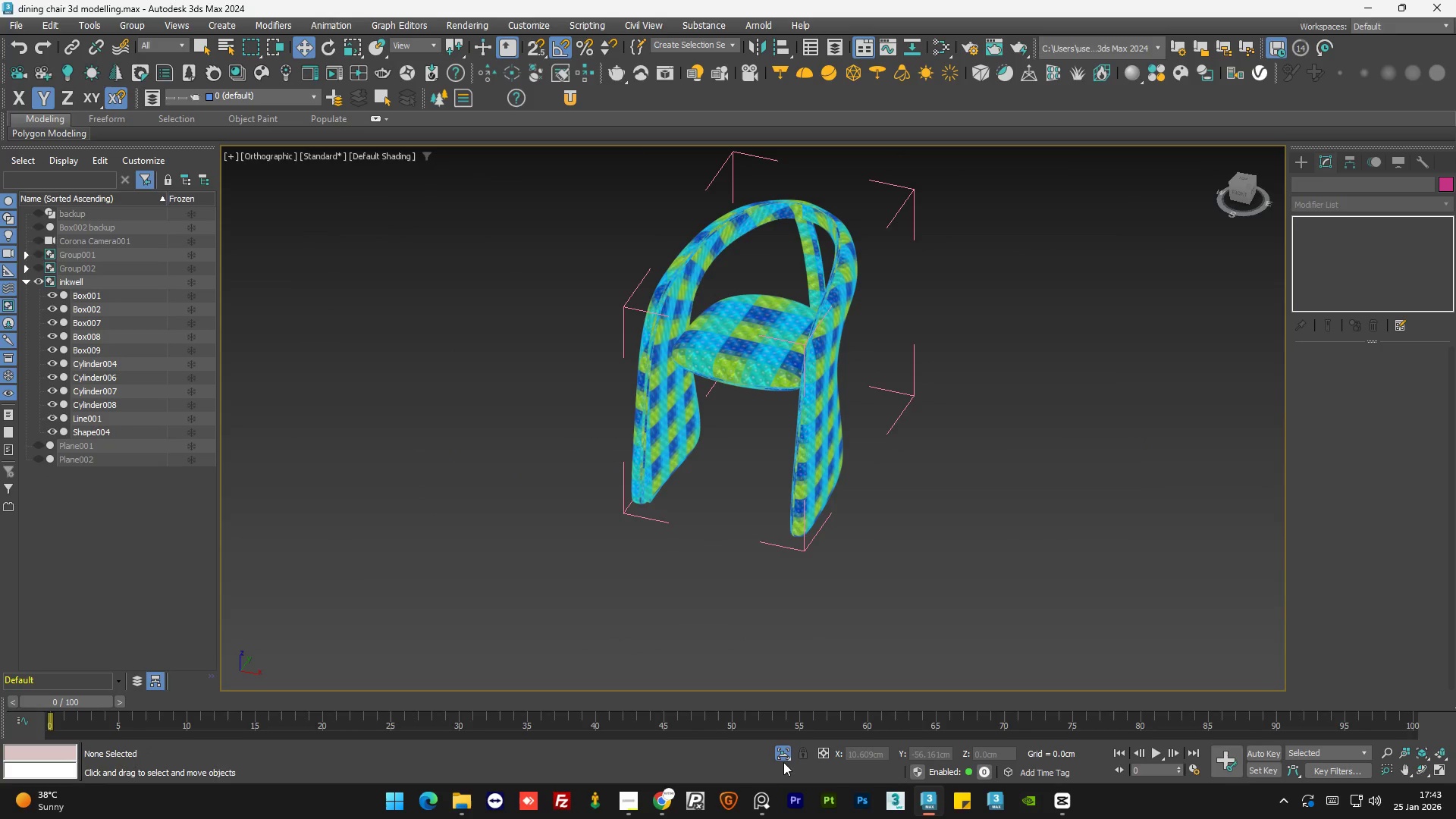 
left_click([780, 743])
 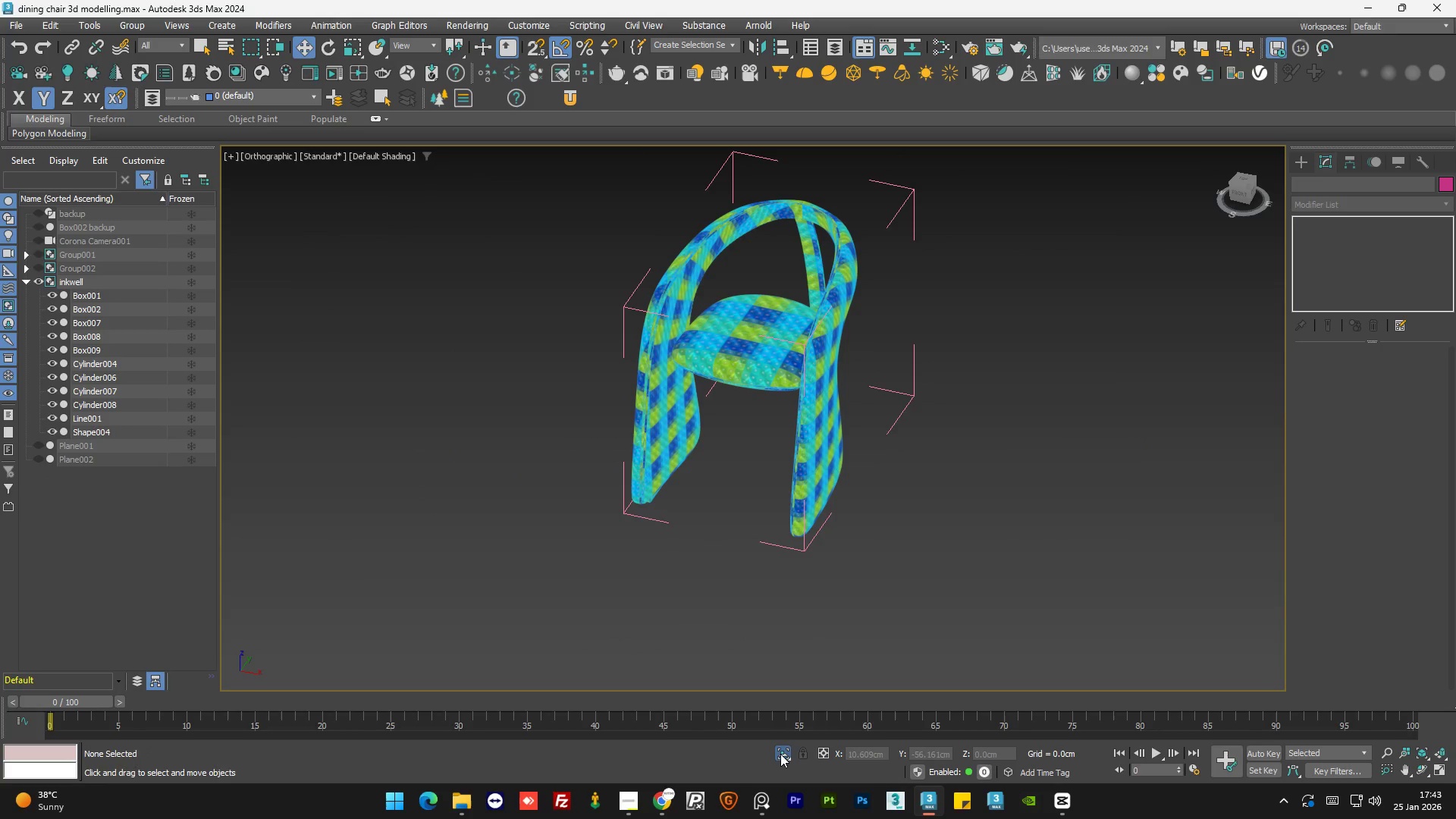 
left_click([780, 755])
 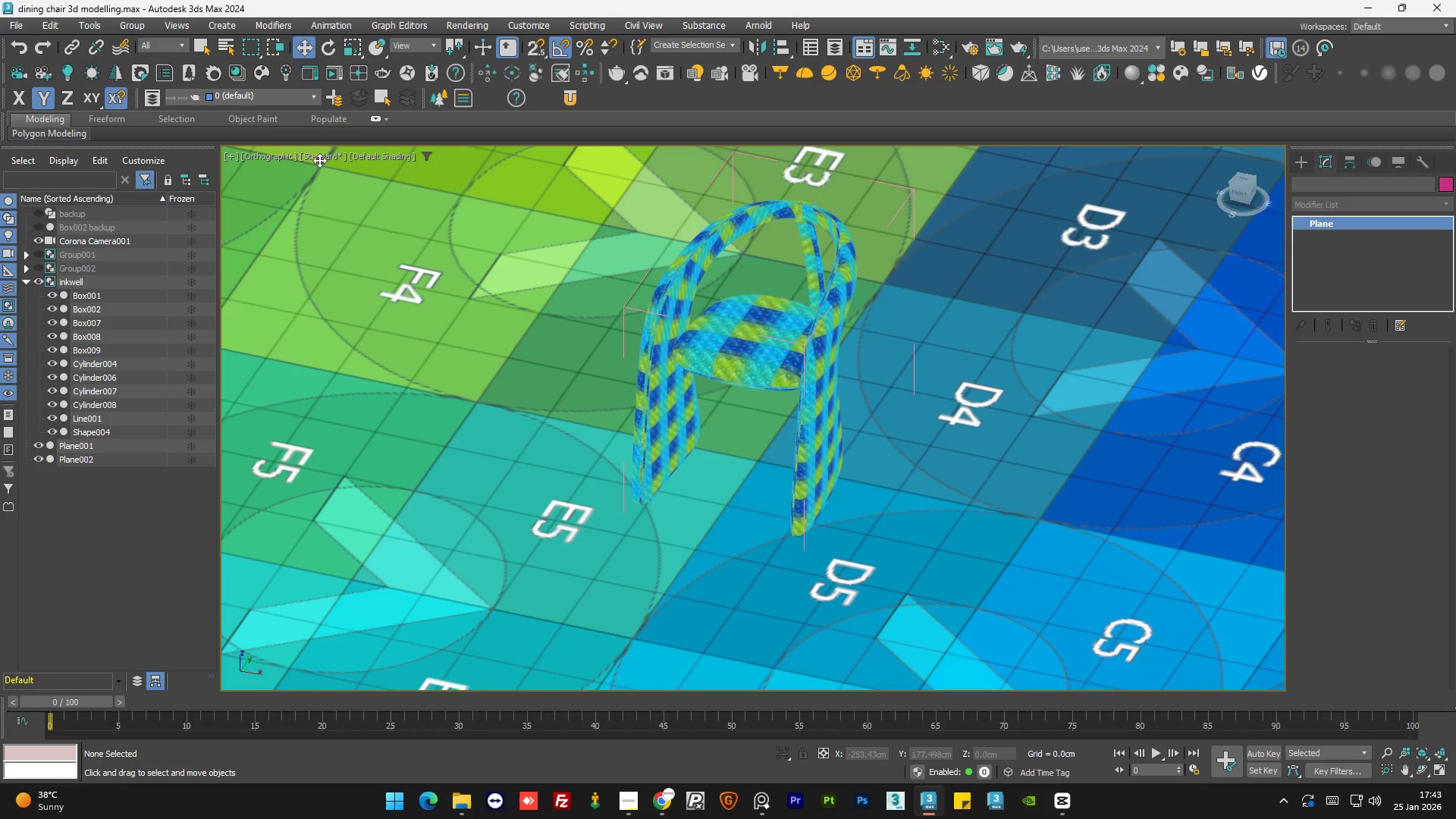 
double_click([326, 155])
 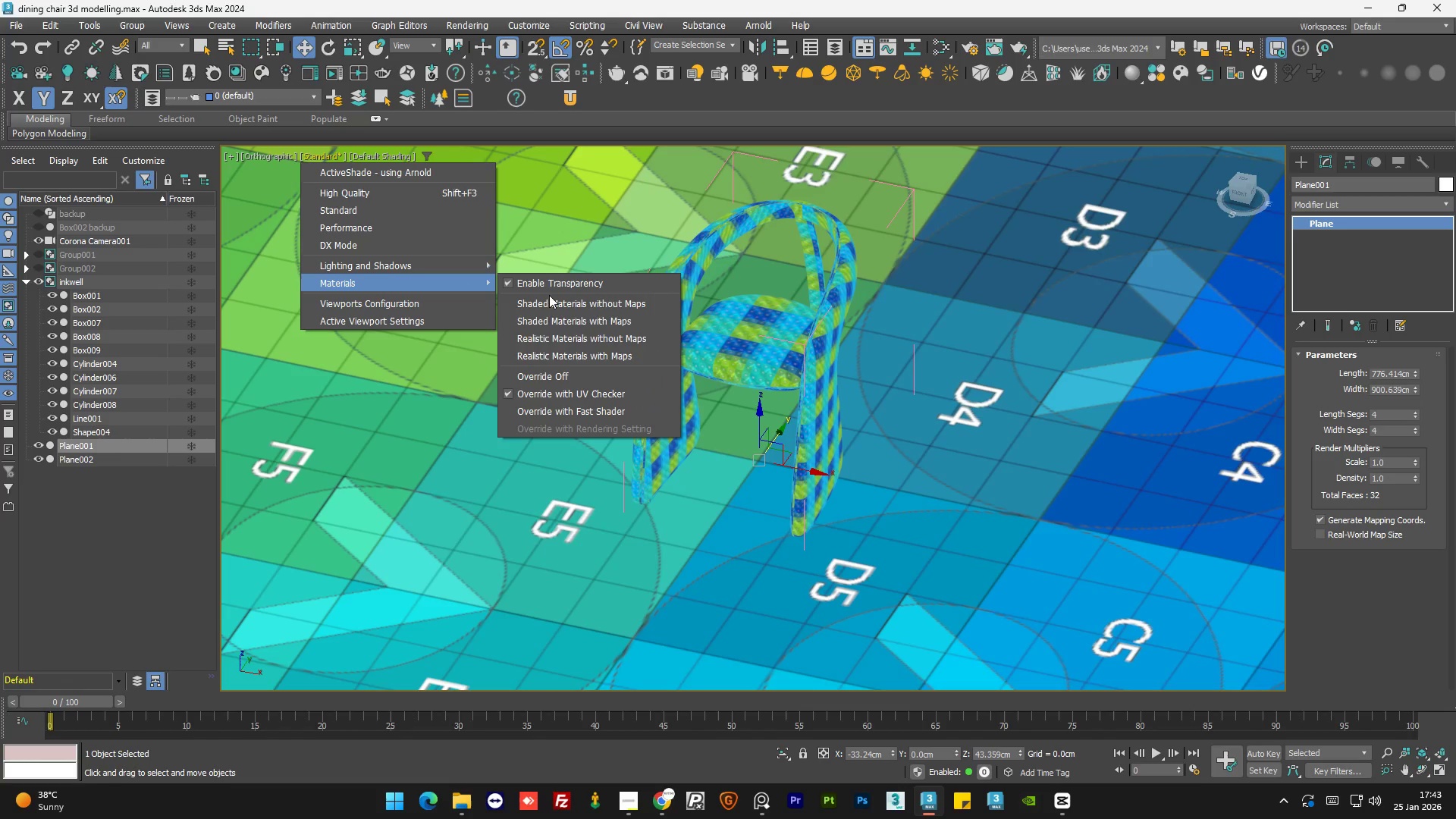 
left_click([562, 369])
 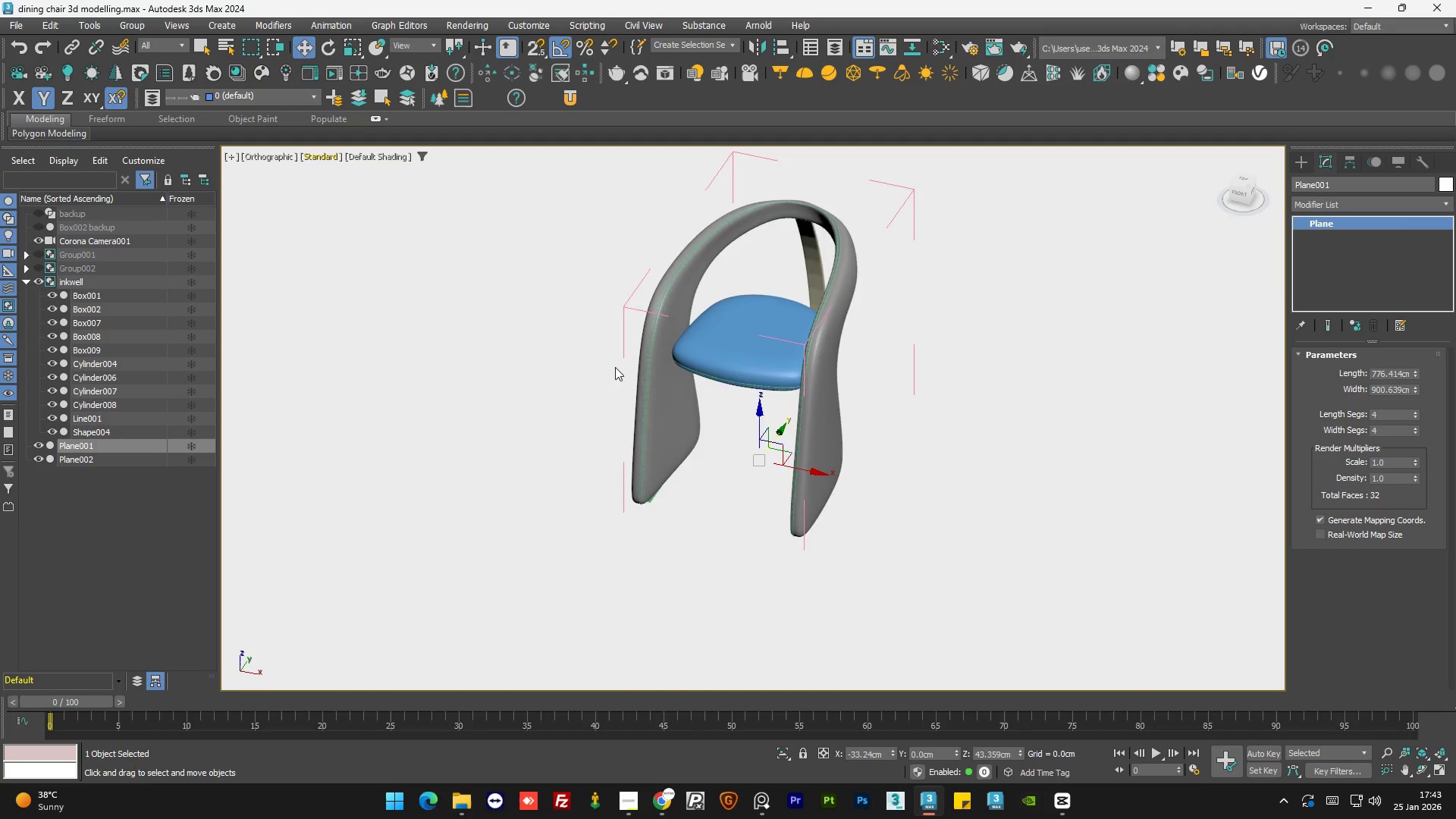 
scroll: coordinate [609, 362], scroll_direction: down, amount: 5.0
 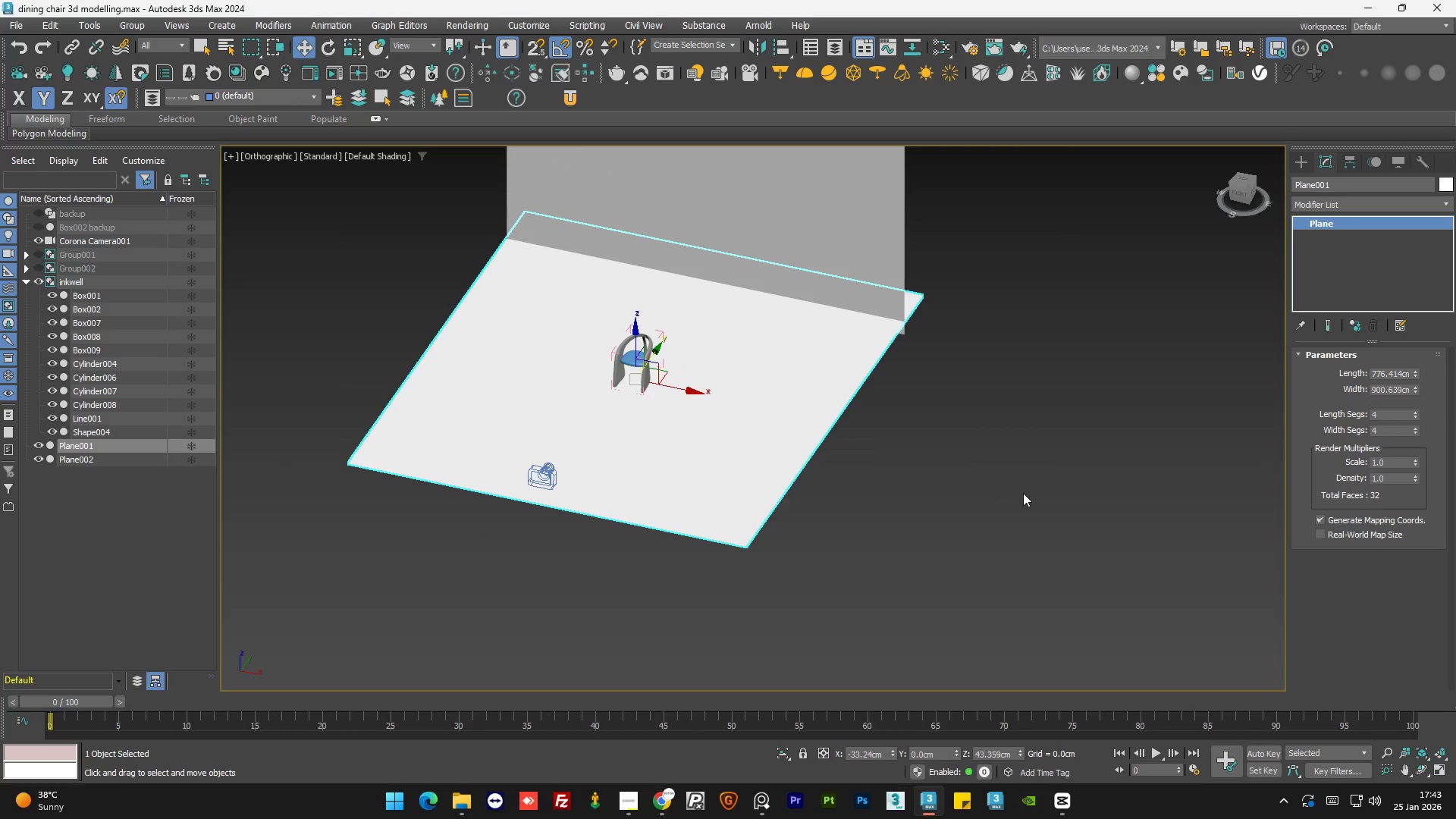 
double_click([1023, 493])
 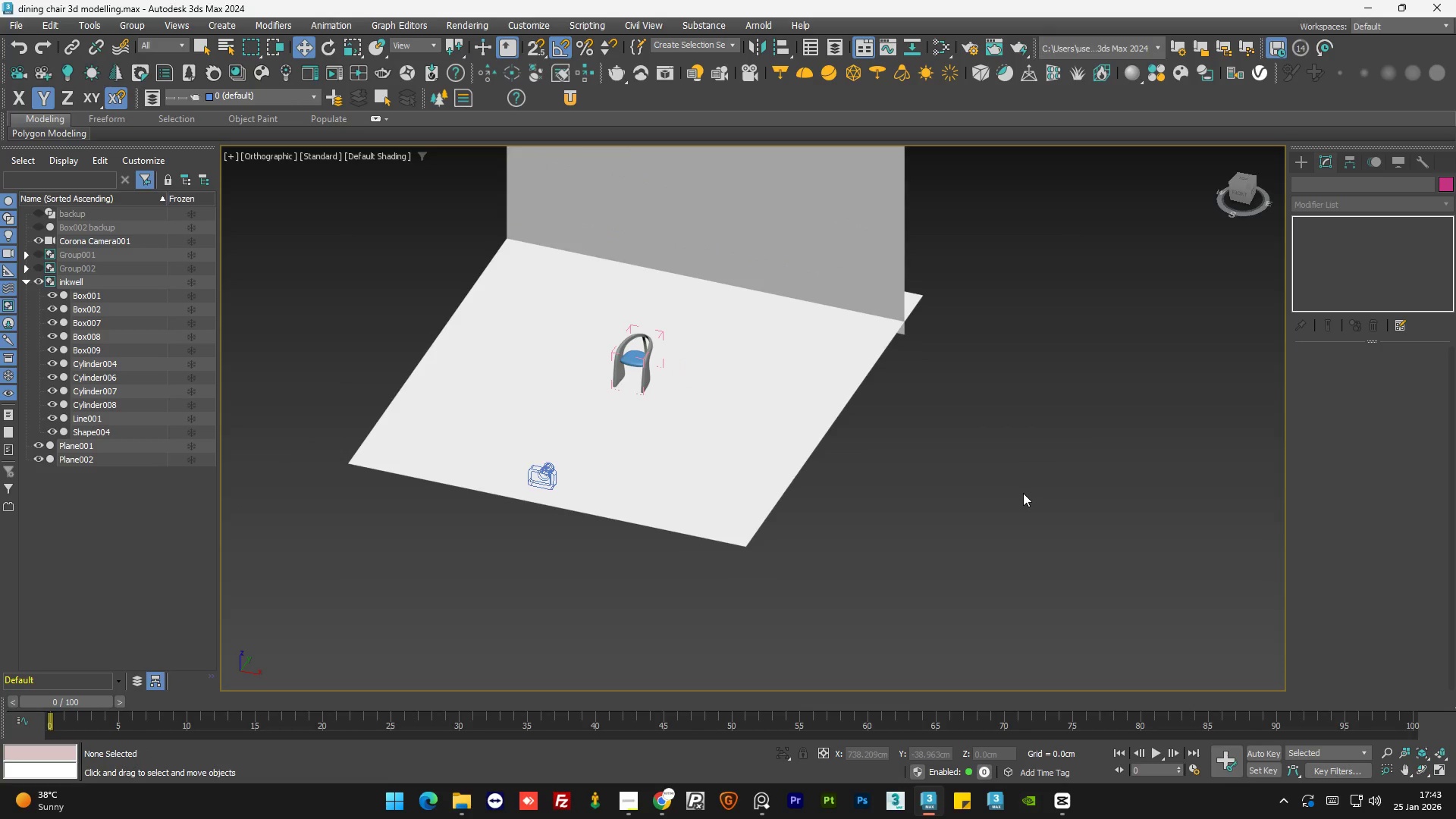 
triple_click([1023, 493])
 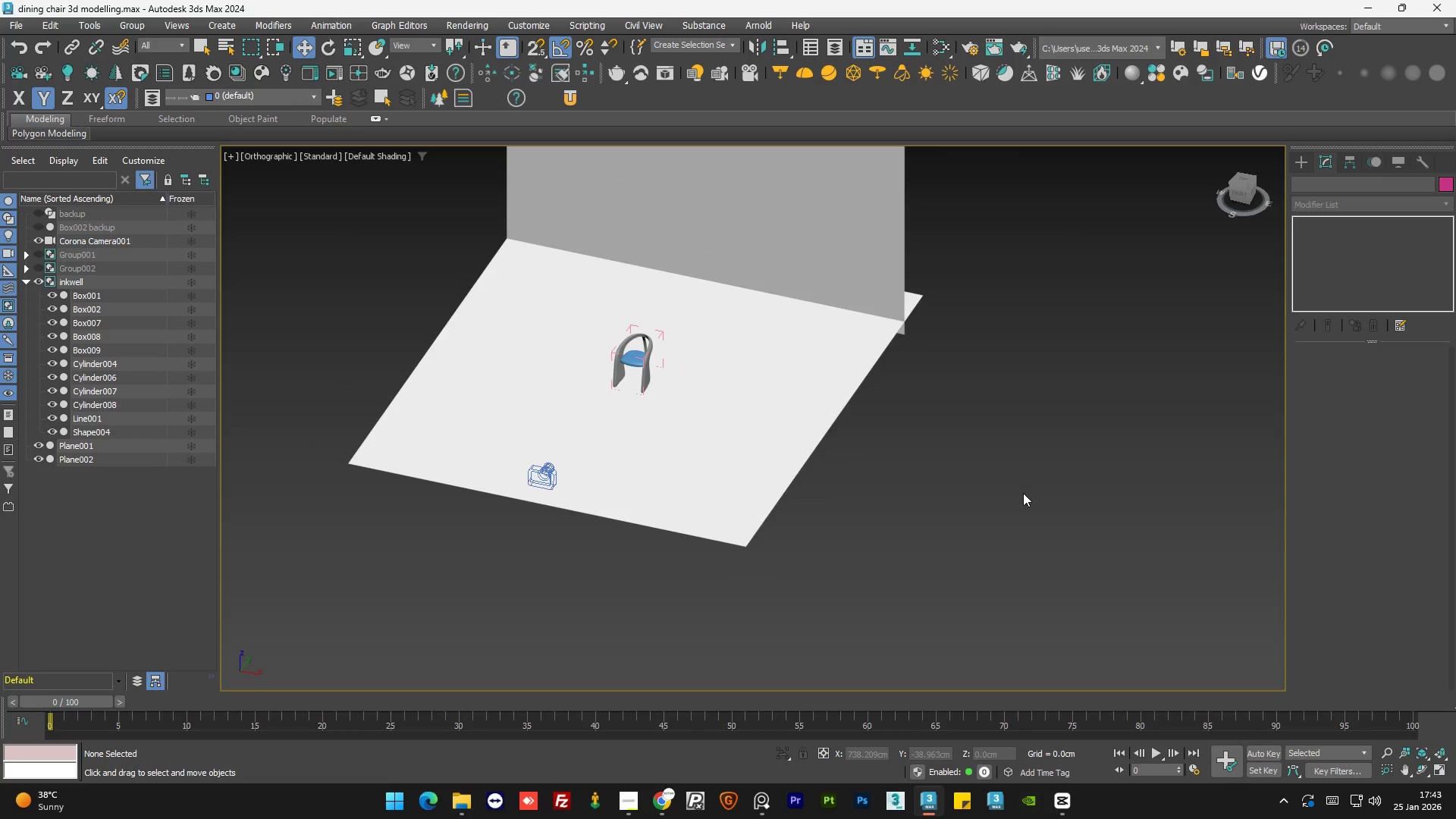 
triple_click([1023, 493])
 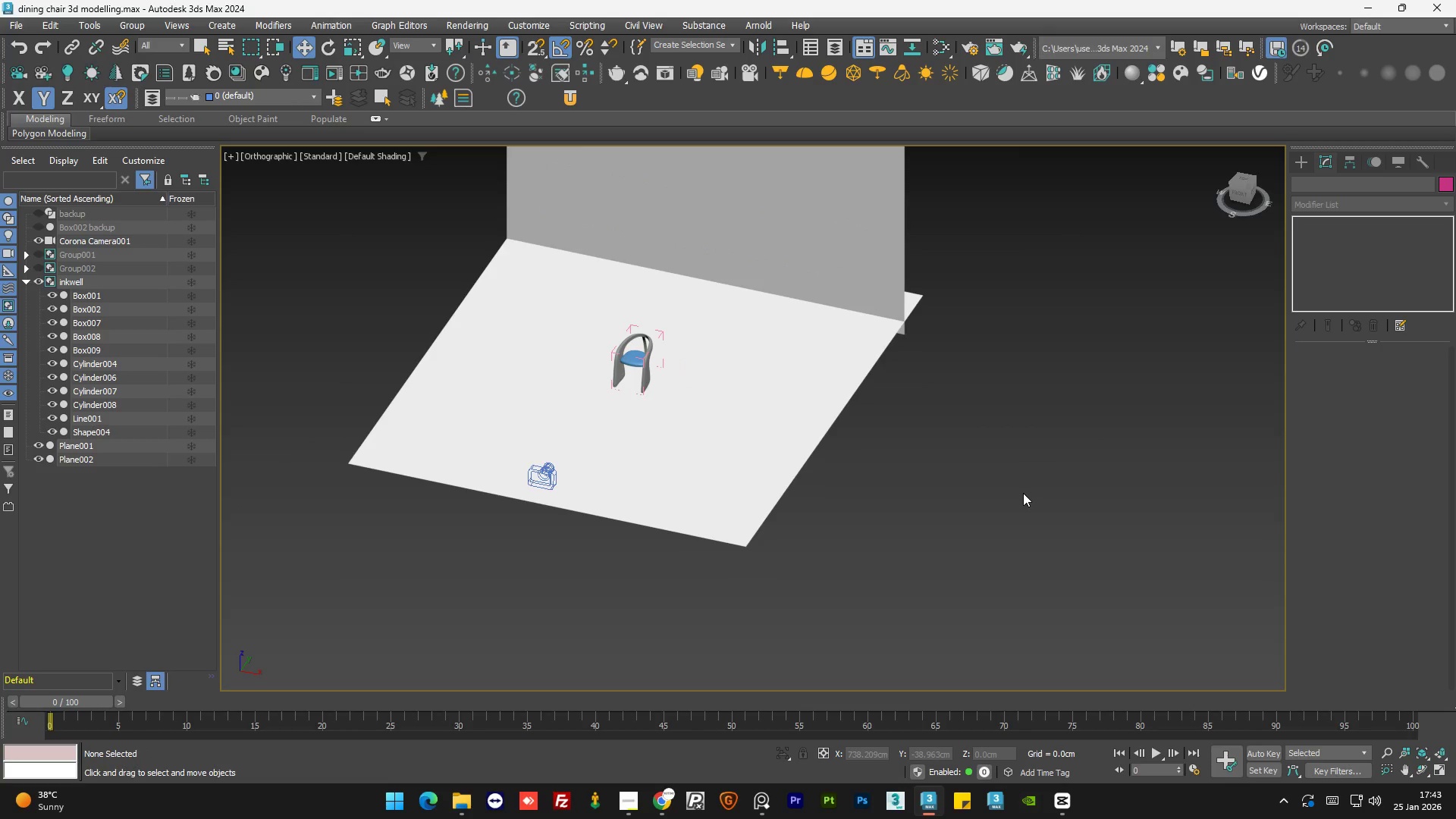 
triple_click([1023, 493])
 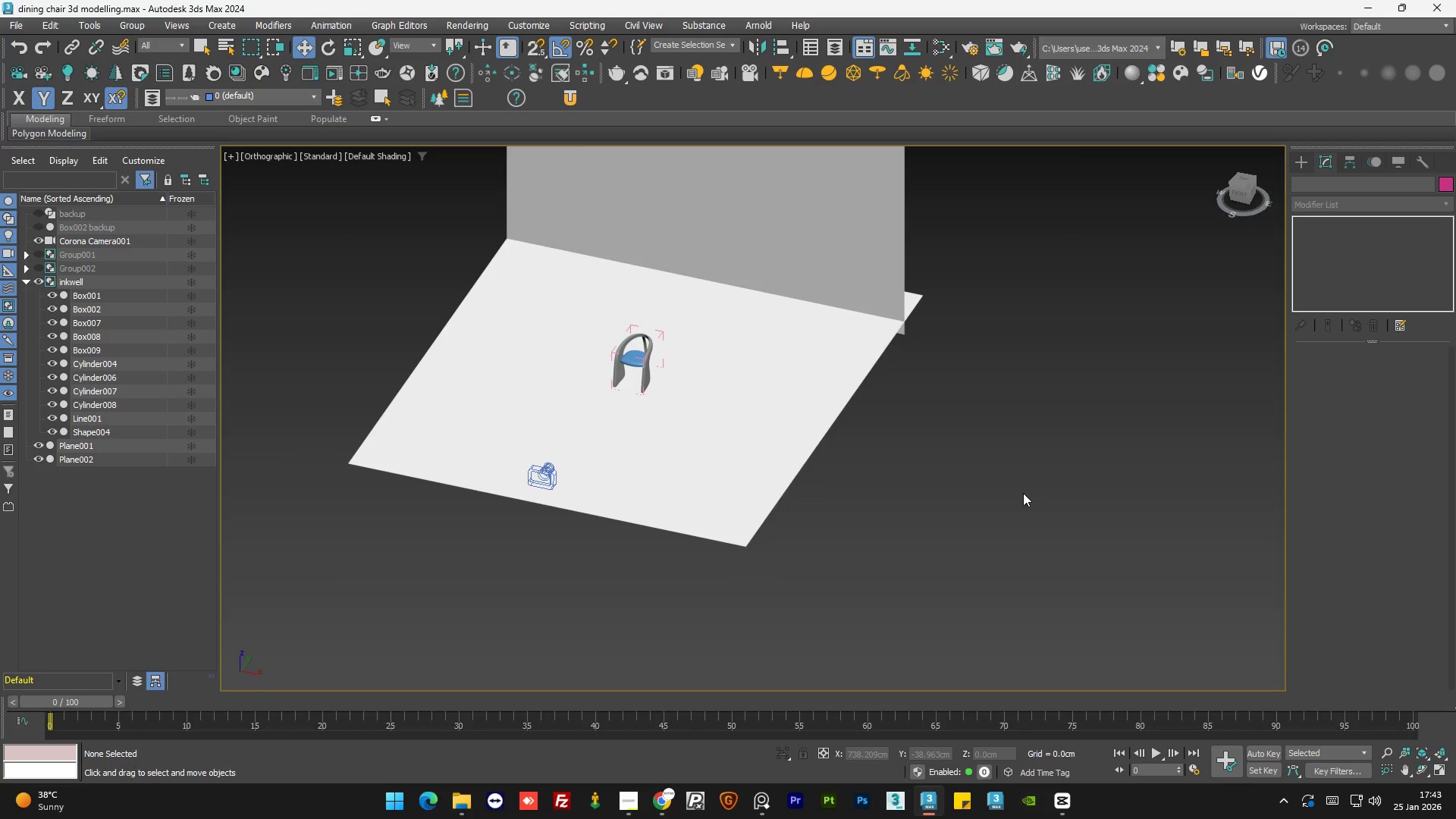 
triple_click([1023, 493])
 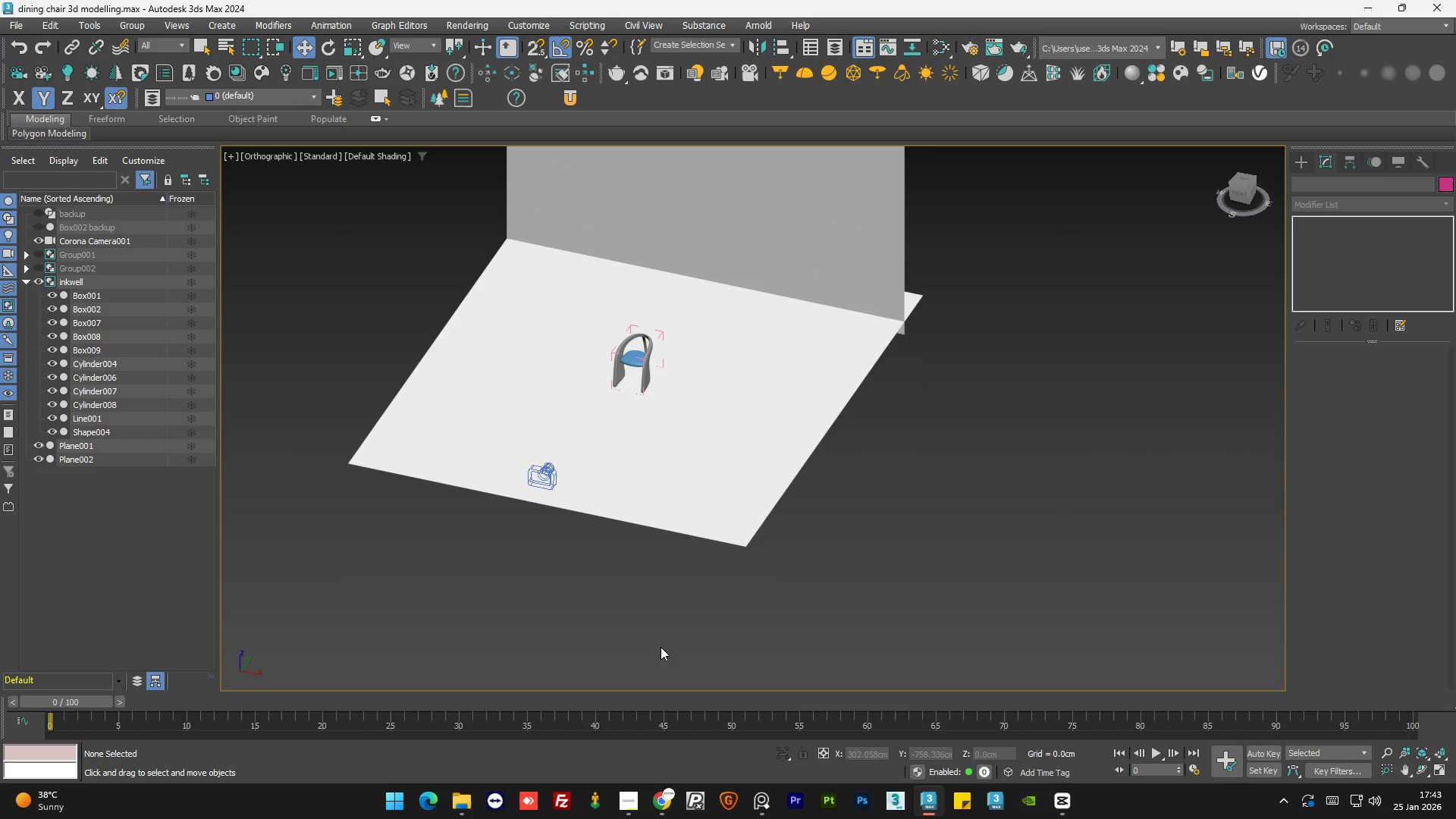 
key(Alt+W)
 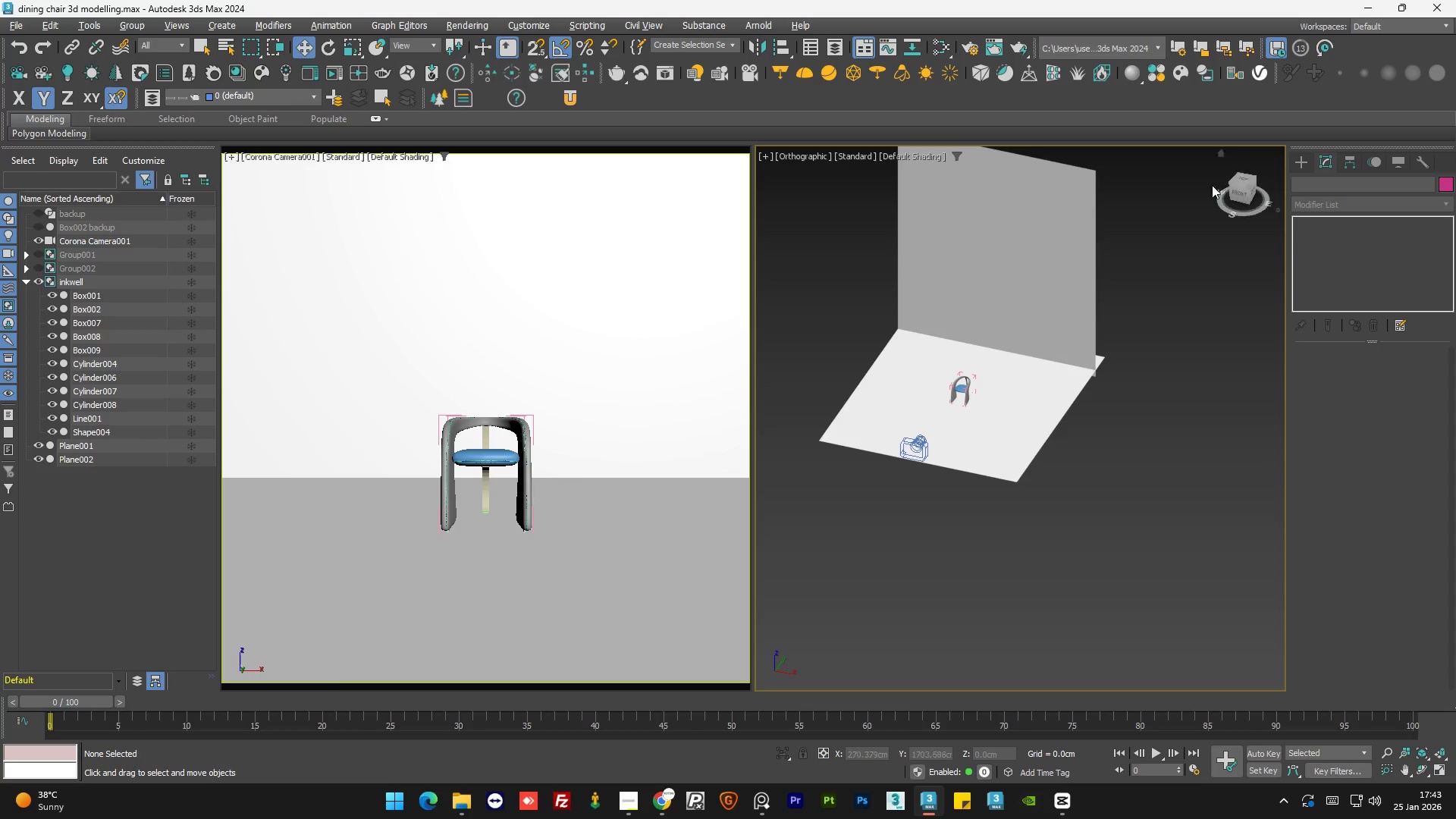 
left_click([1244, 180])
 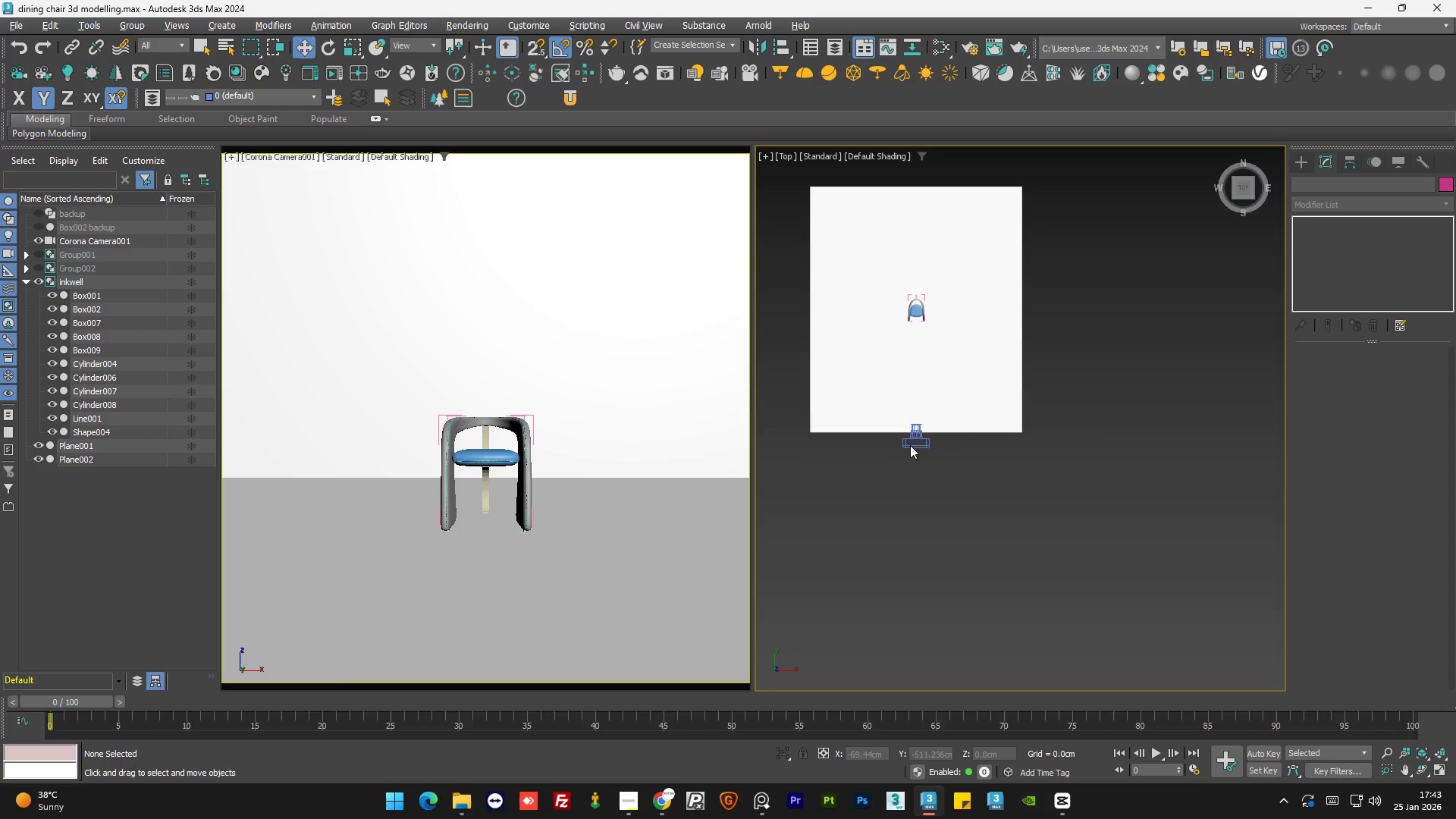 
left_click([915, 438])
 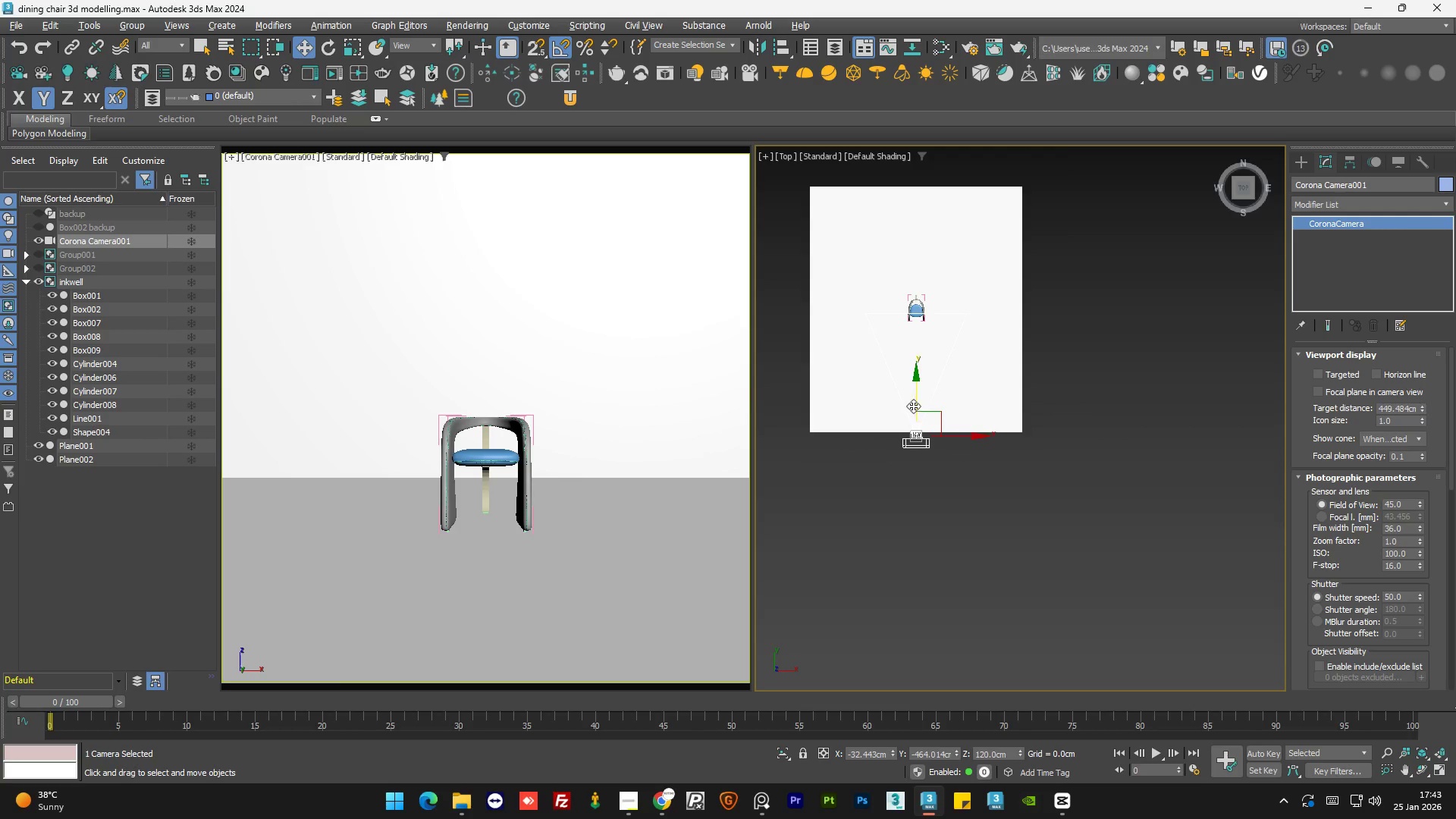 
scroll: coordinate [912, 406], scroll_direction: up, amount: 1.0
 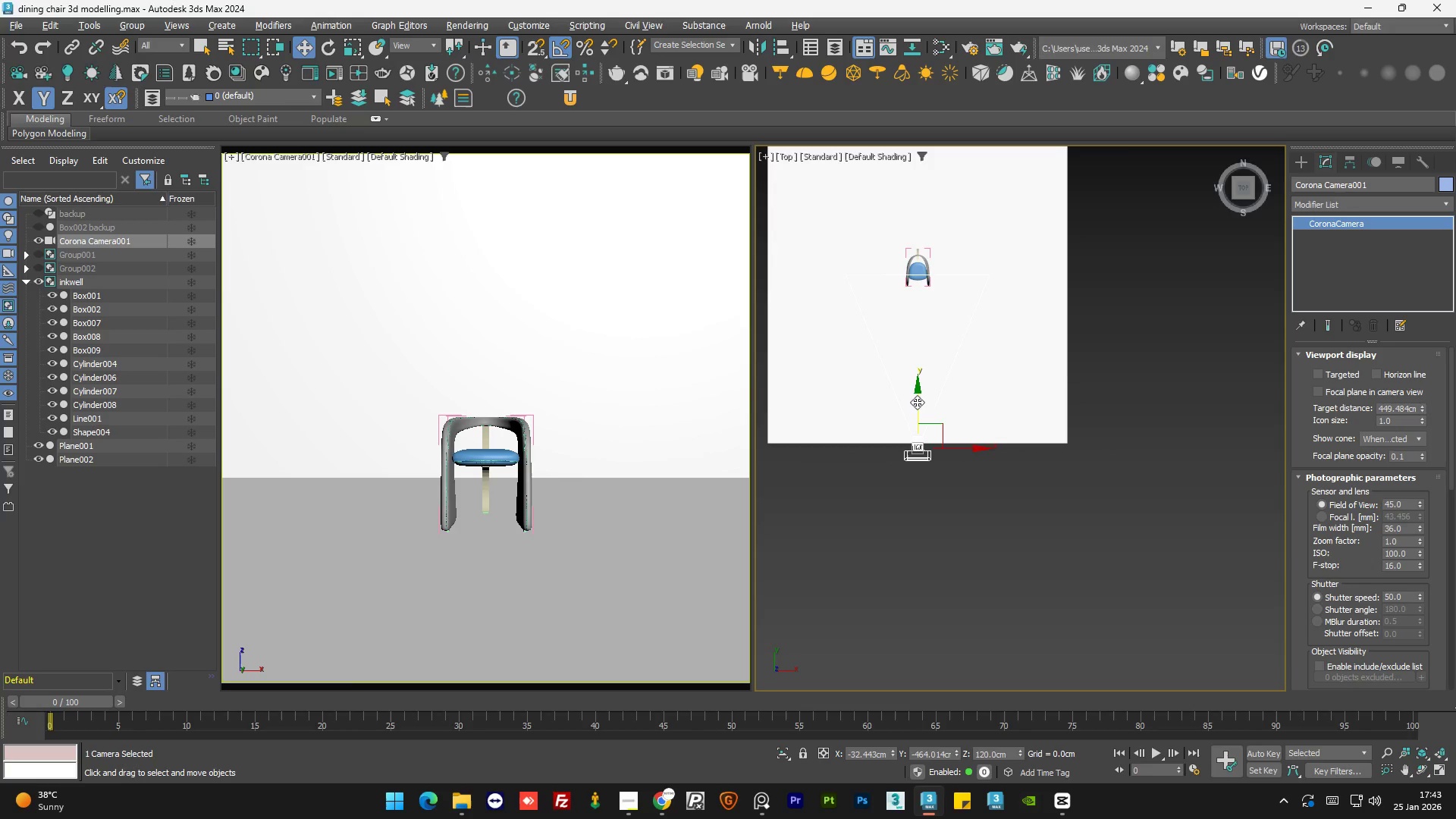 
left_click_drag(start_coordinate=[917, 402], to_coordinate=[924, 332])
 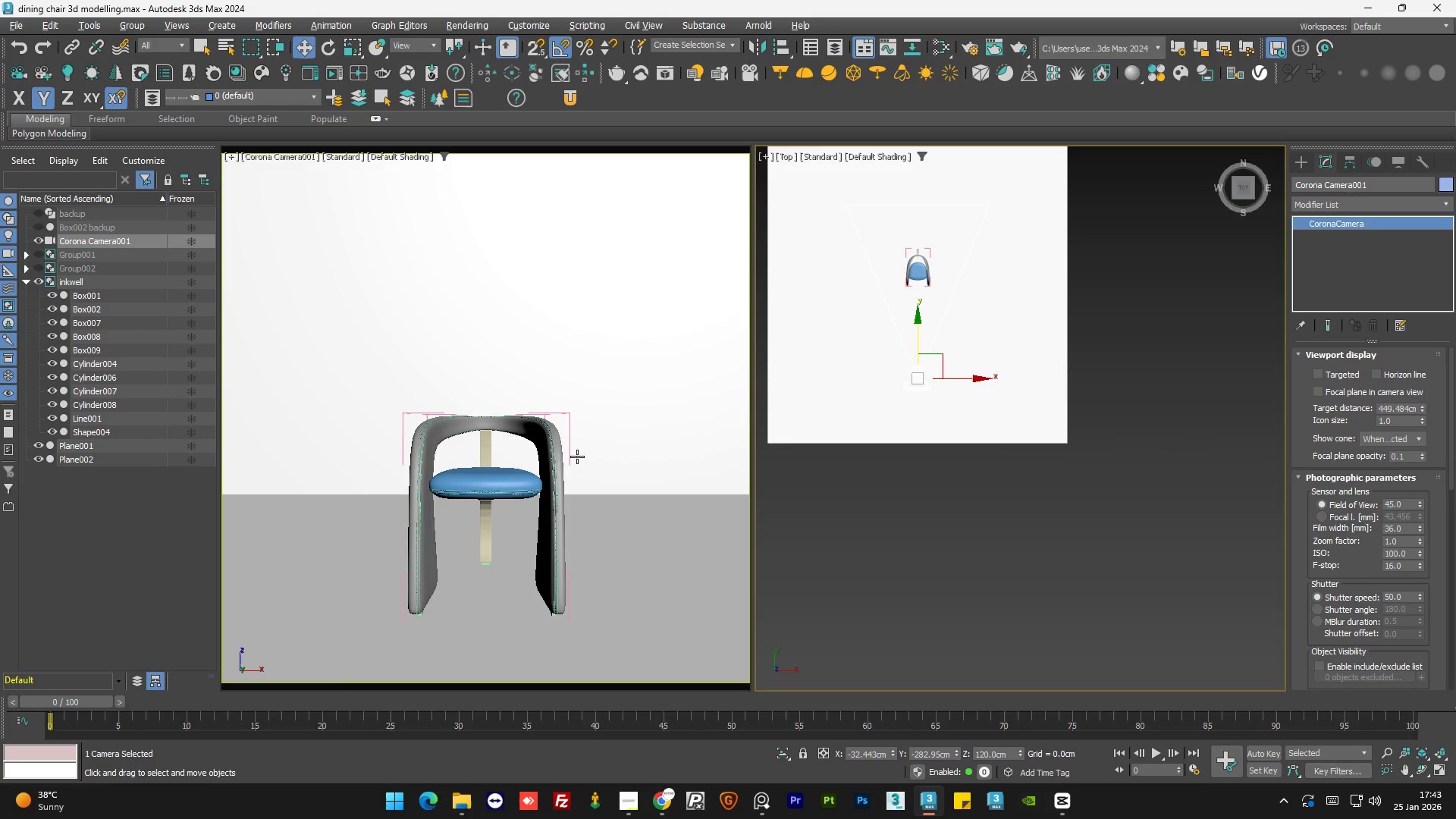 
left_click([604, 448])
 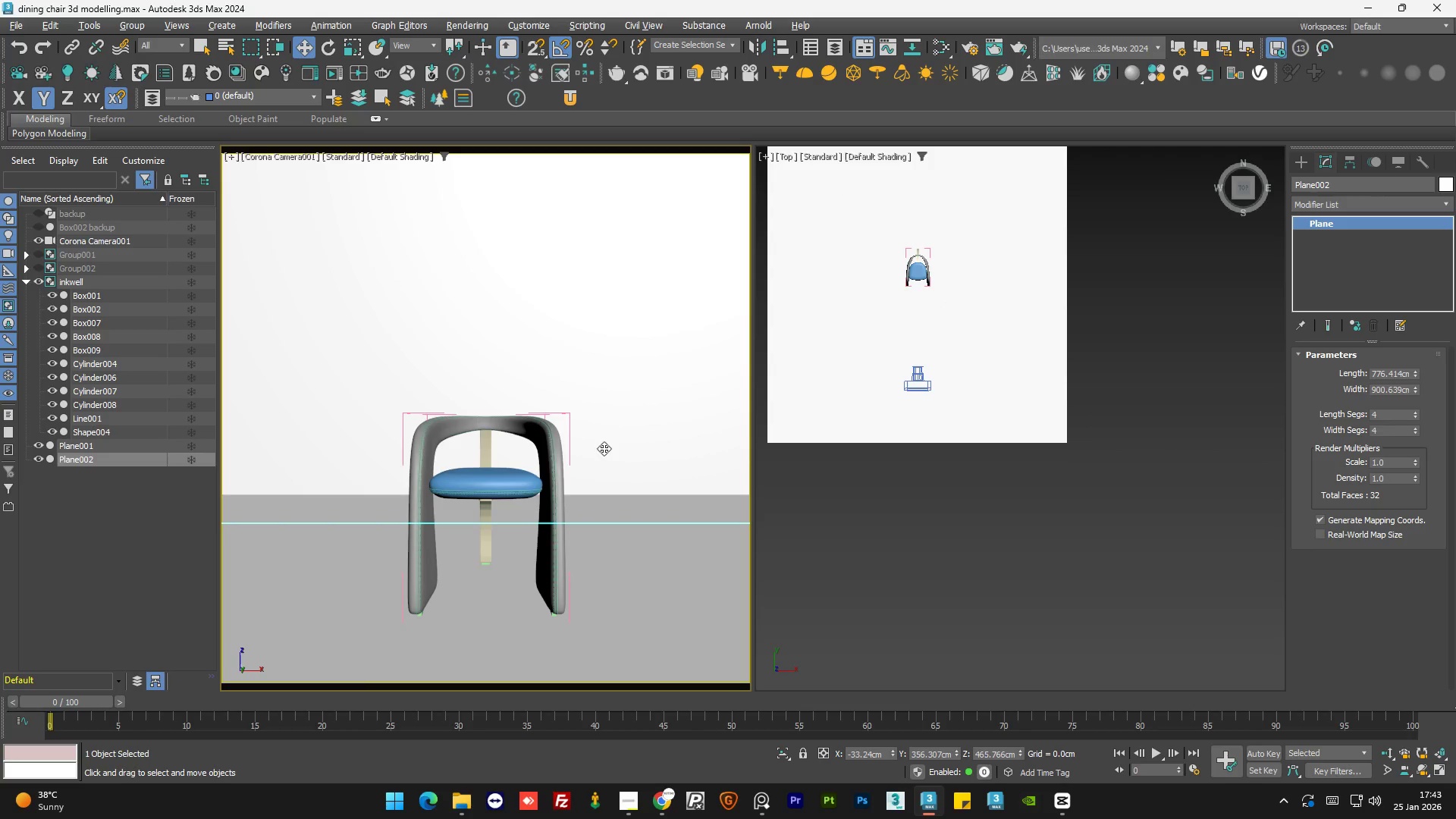 
type(FF)
 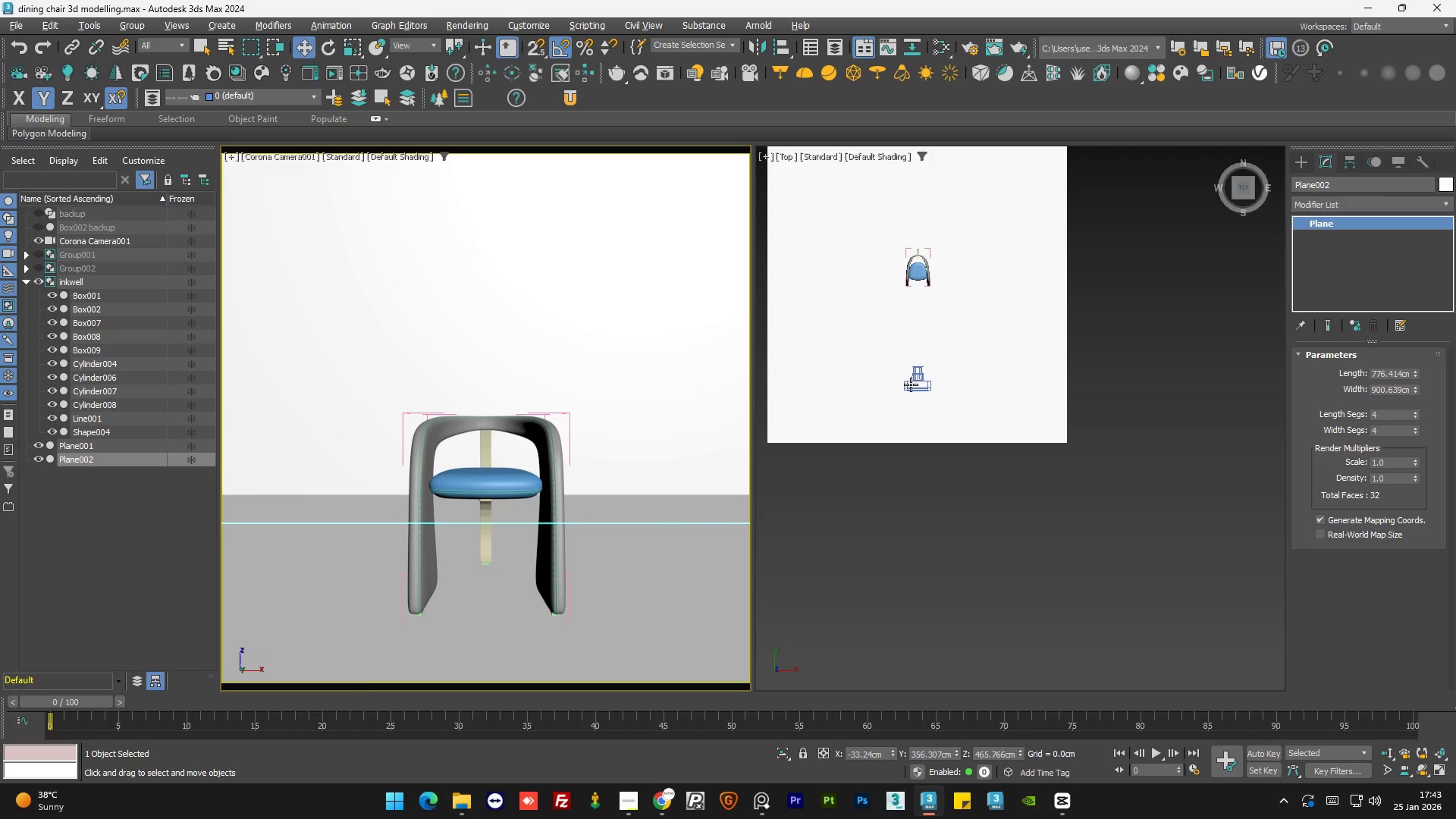 
left_click([917, 375])
 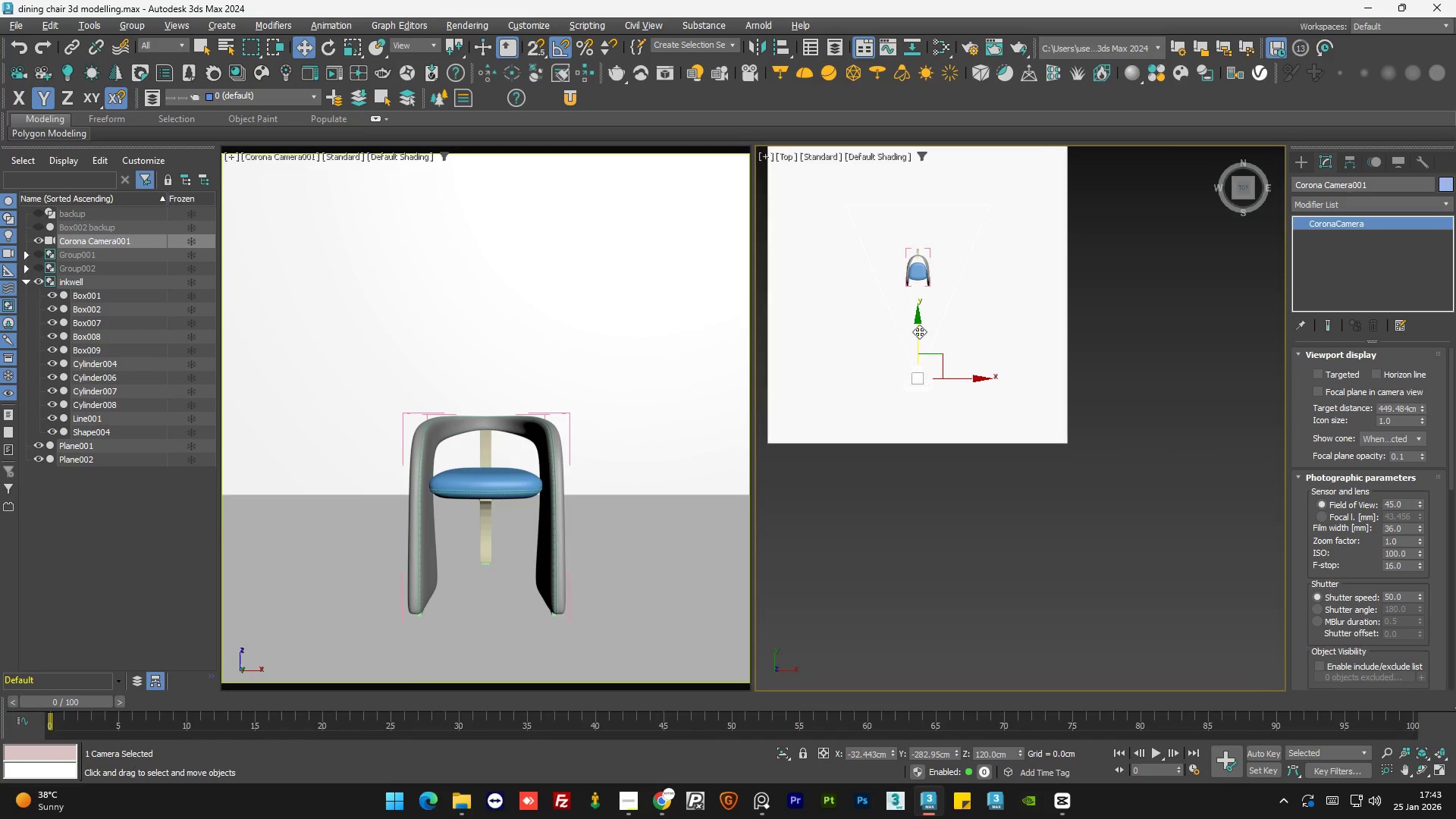 
left_click_drag(start_coordinate=[919, 331], to_coordinate=[920, 323])
 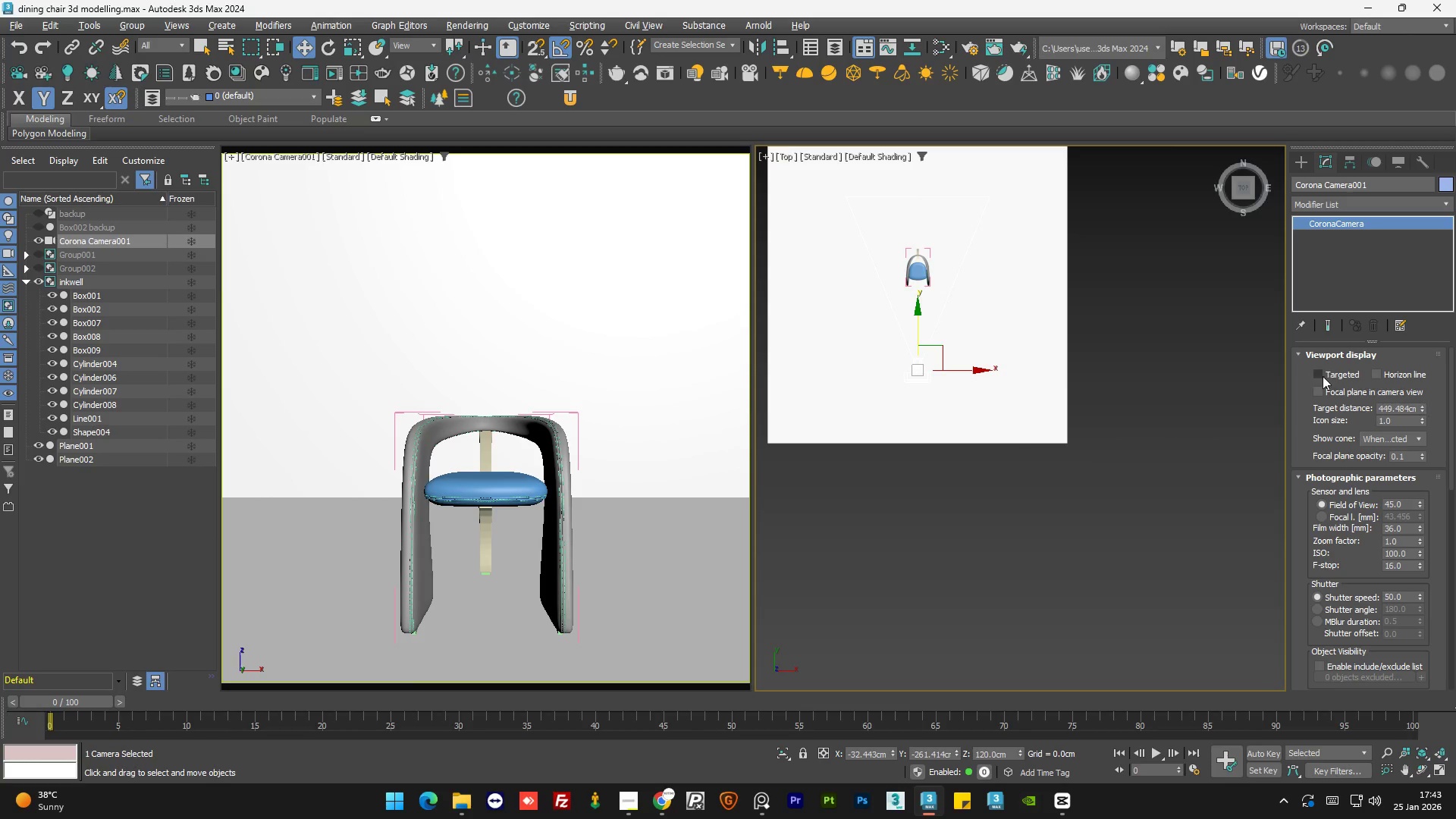 
left_click([1321, 373])
 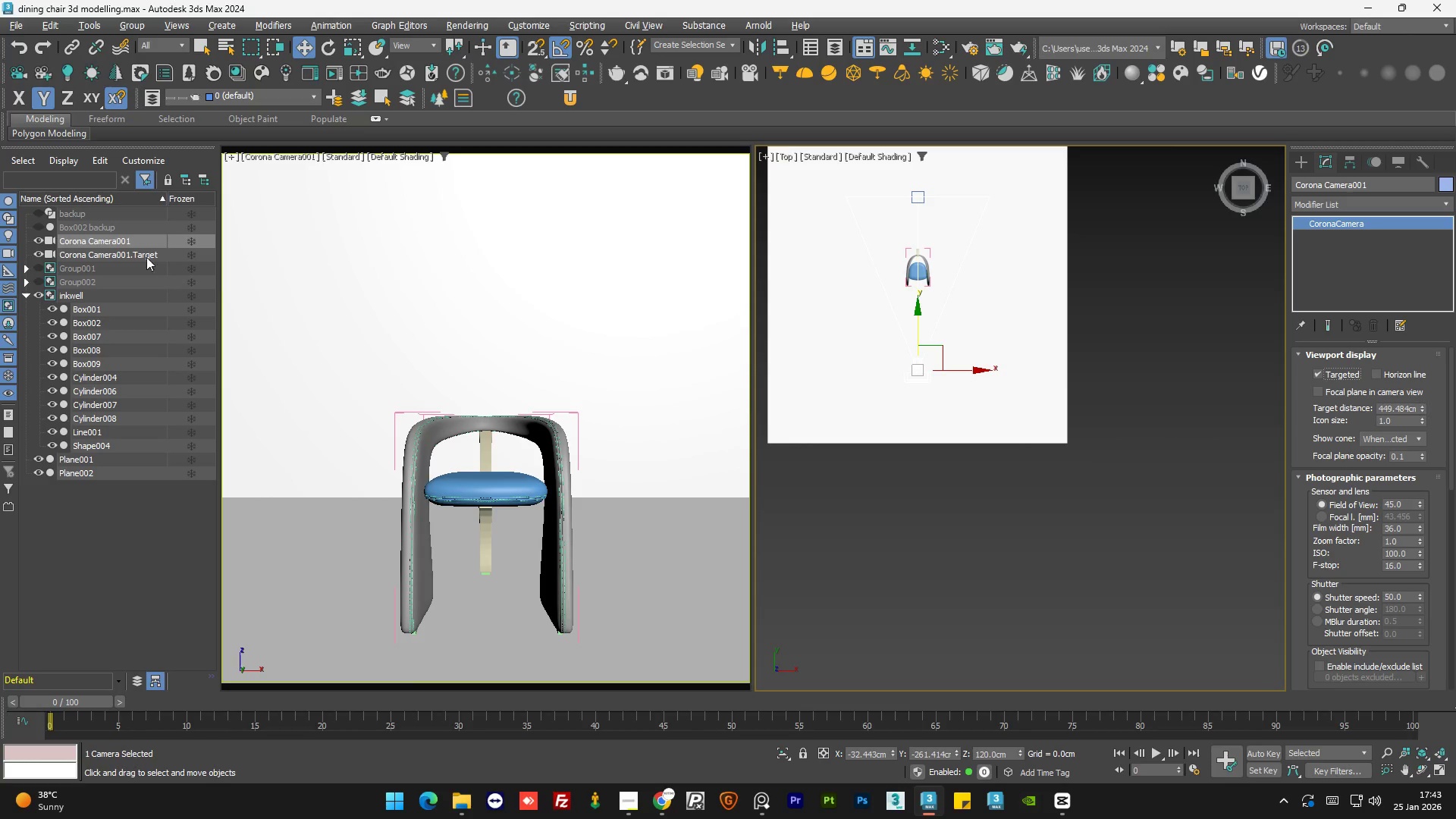 
left_click([140, 254])
 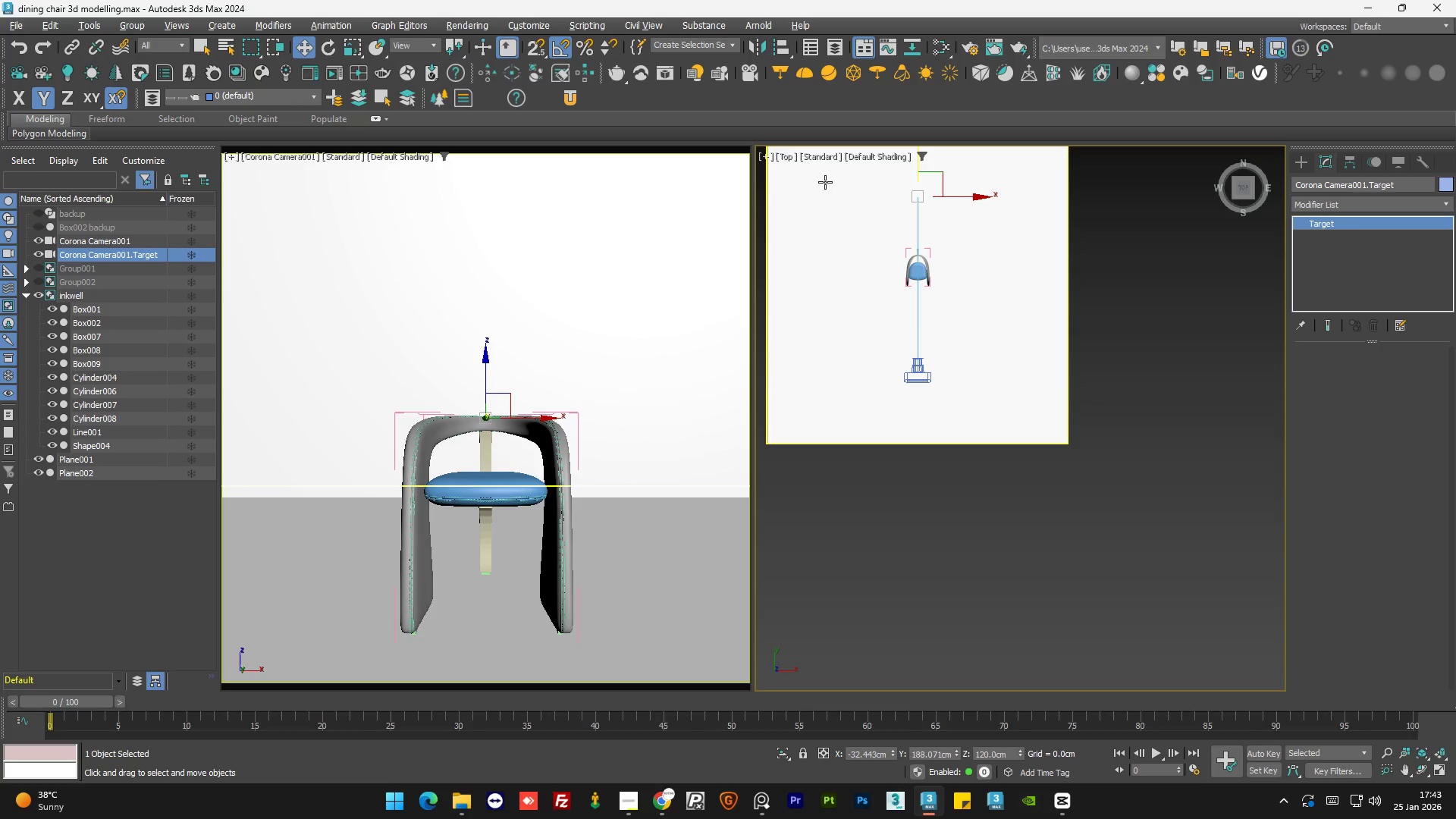 
hold_key(key=AltLeft, duration=0.95)
 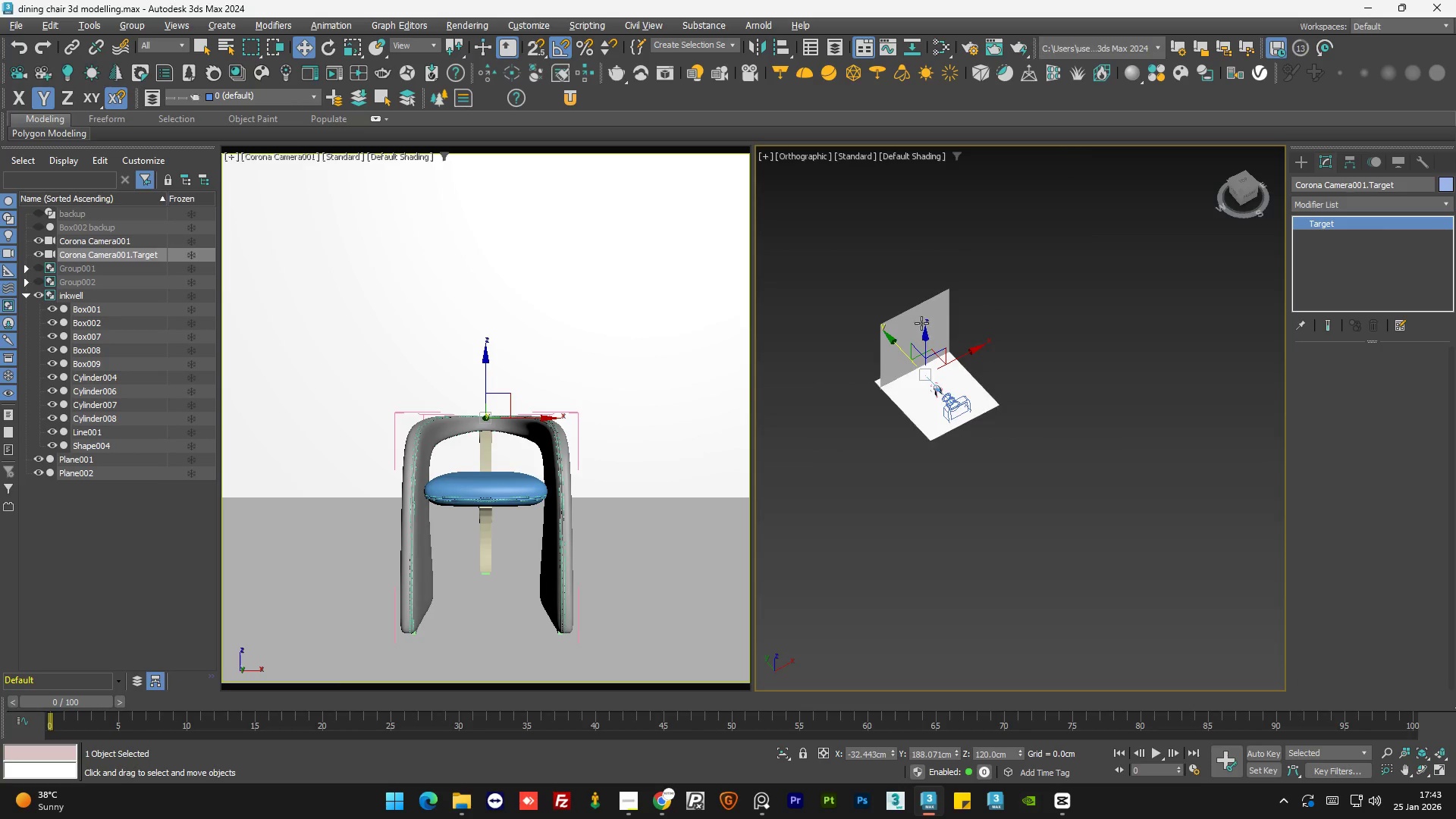 
hold_key(key=AltLeft, duration=0.52)
 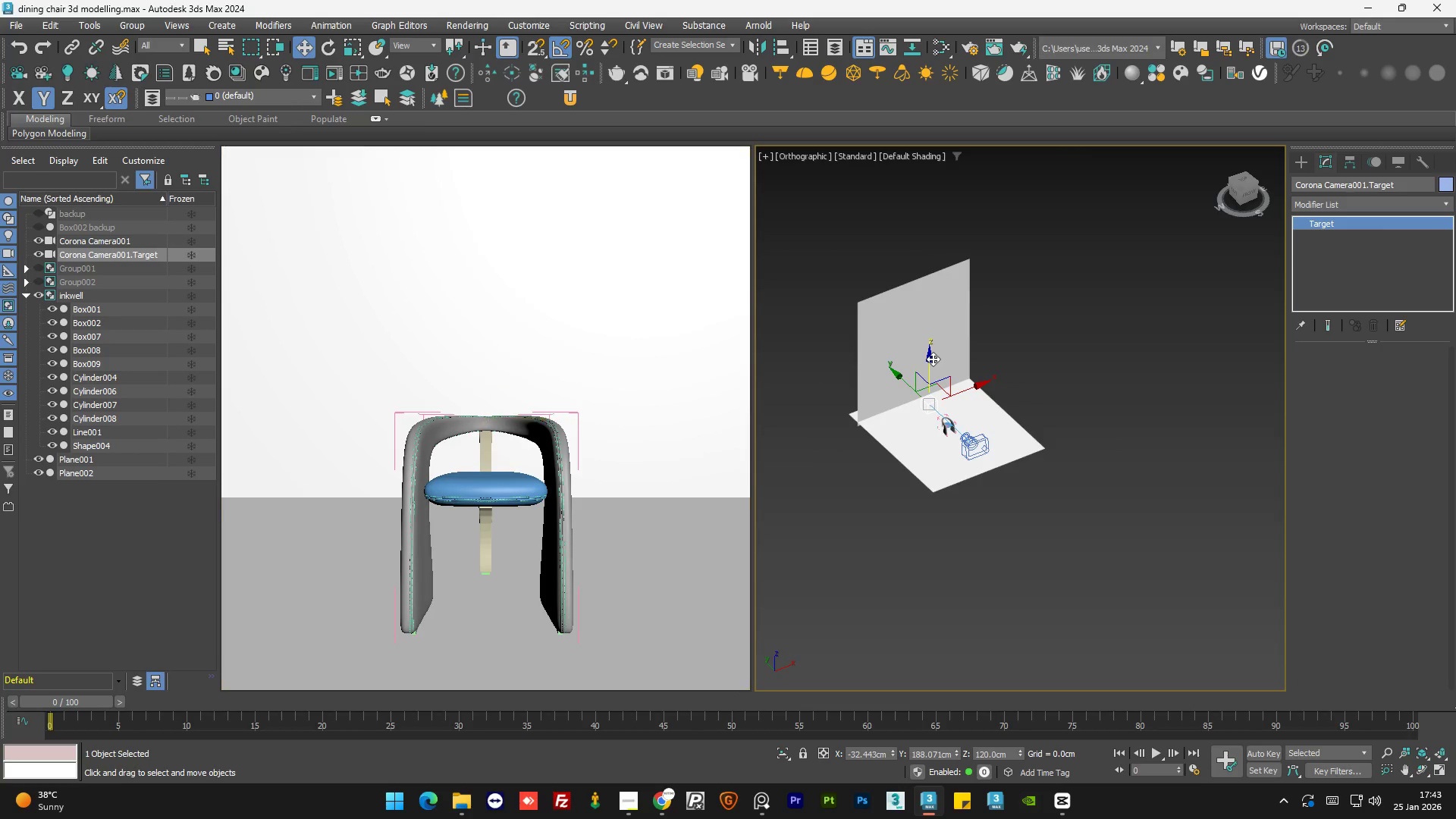 
scroll: coordinate [932, 441], scroll_direction: down, amount: 3.0
 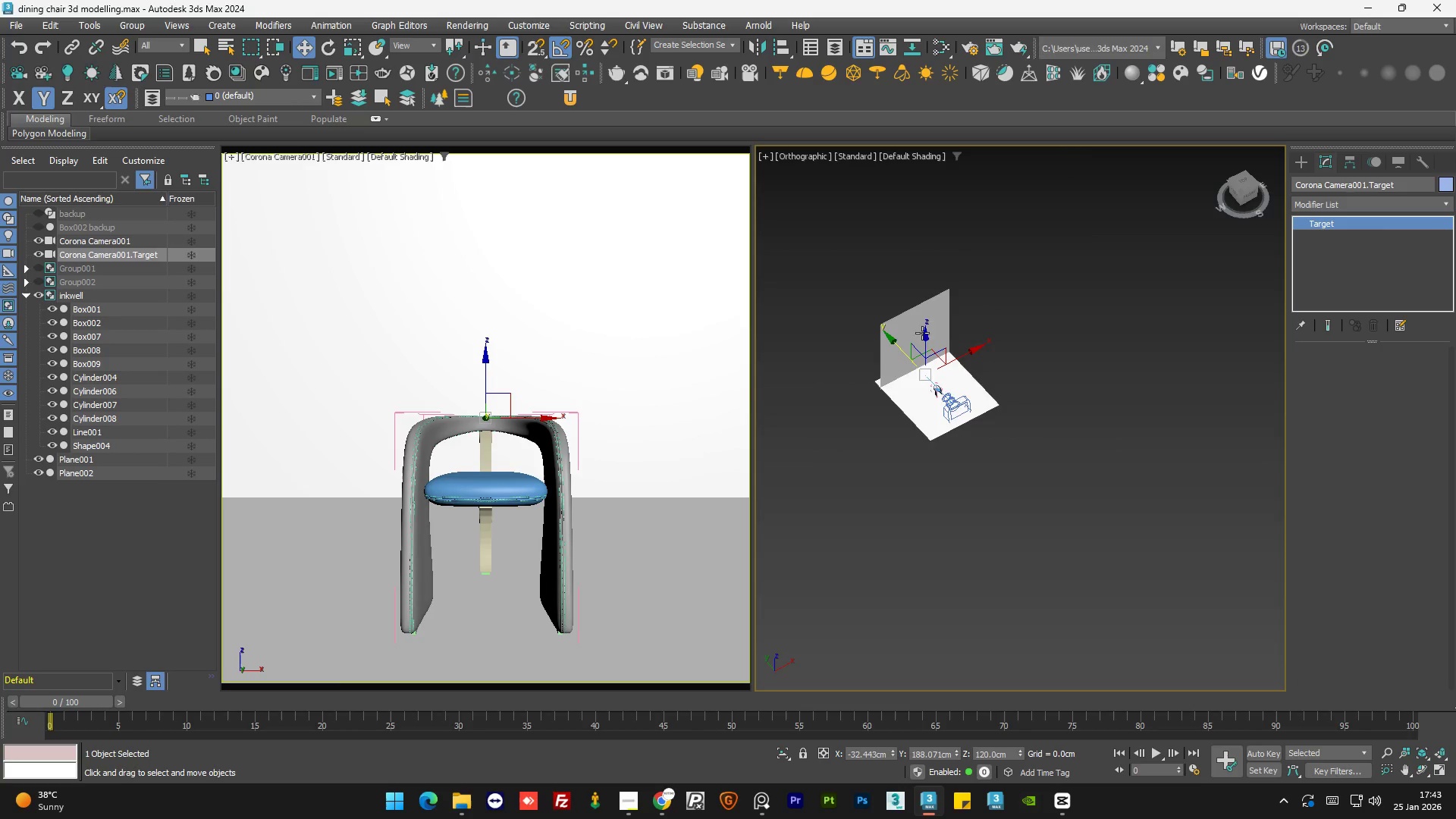 
scroll: coordinate [918, 333], scroll_direction: up, amount: 2.0
 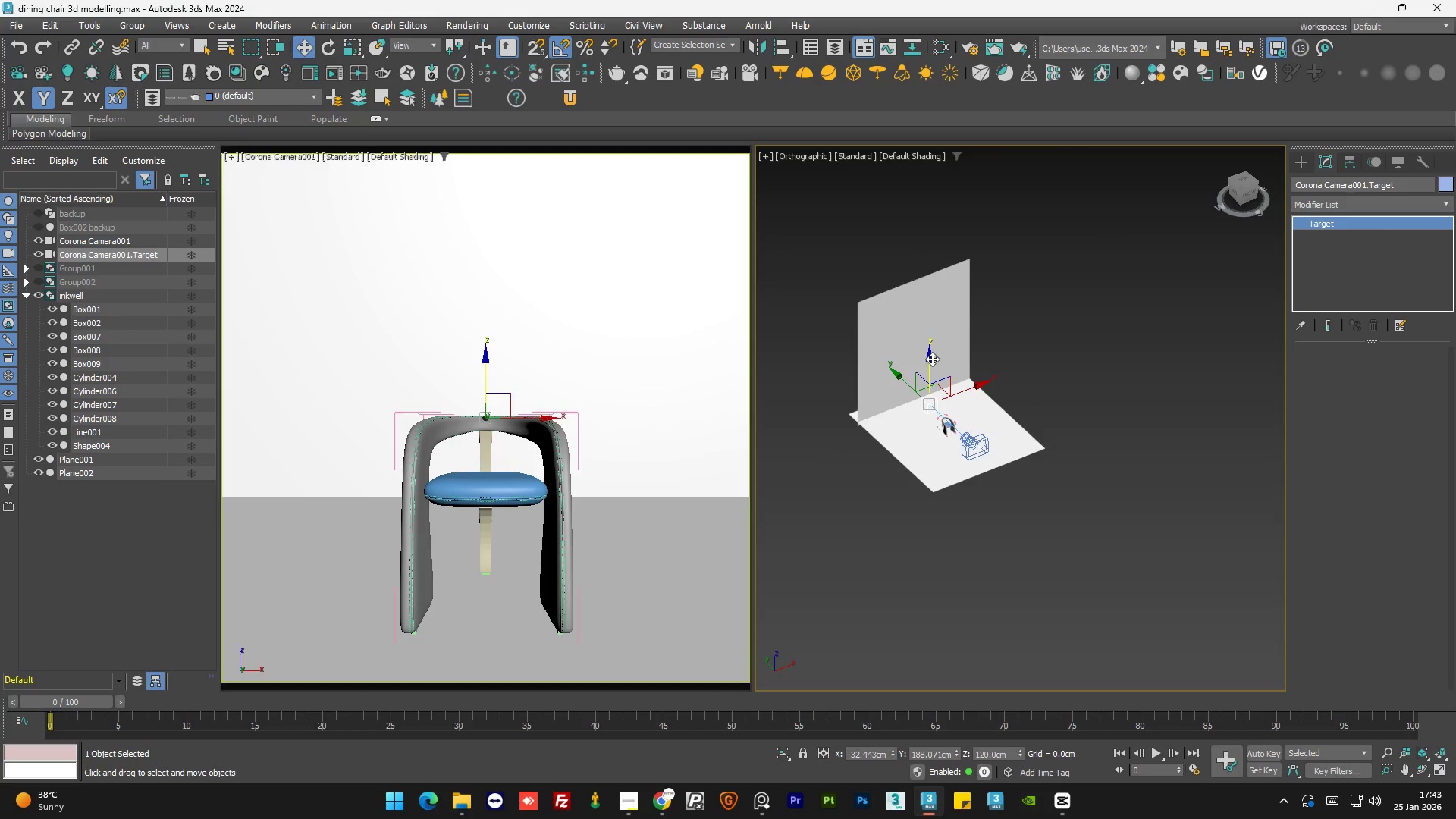 
left_click_drag(start_coordinate=[929, 359], to_coordinate=[934, 367])
 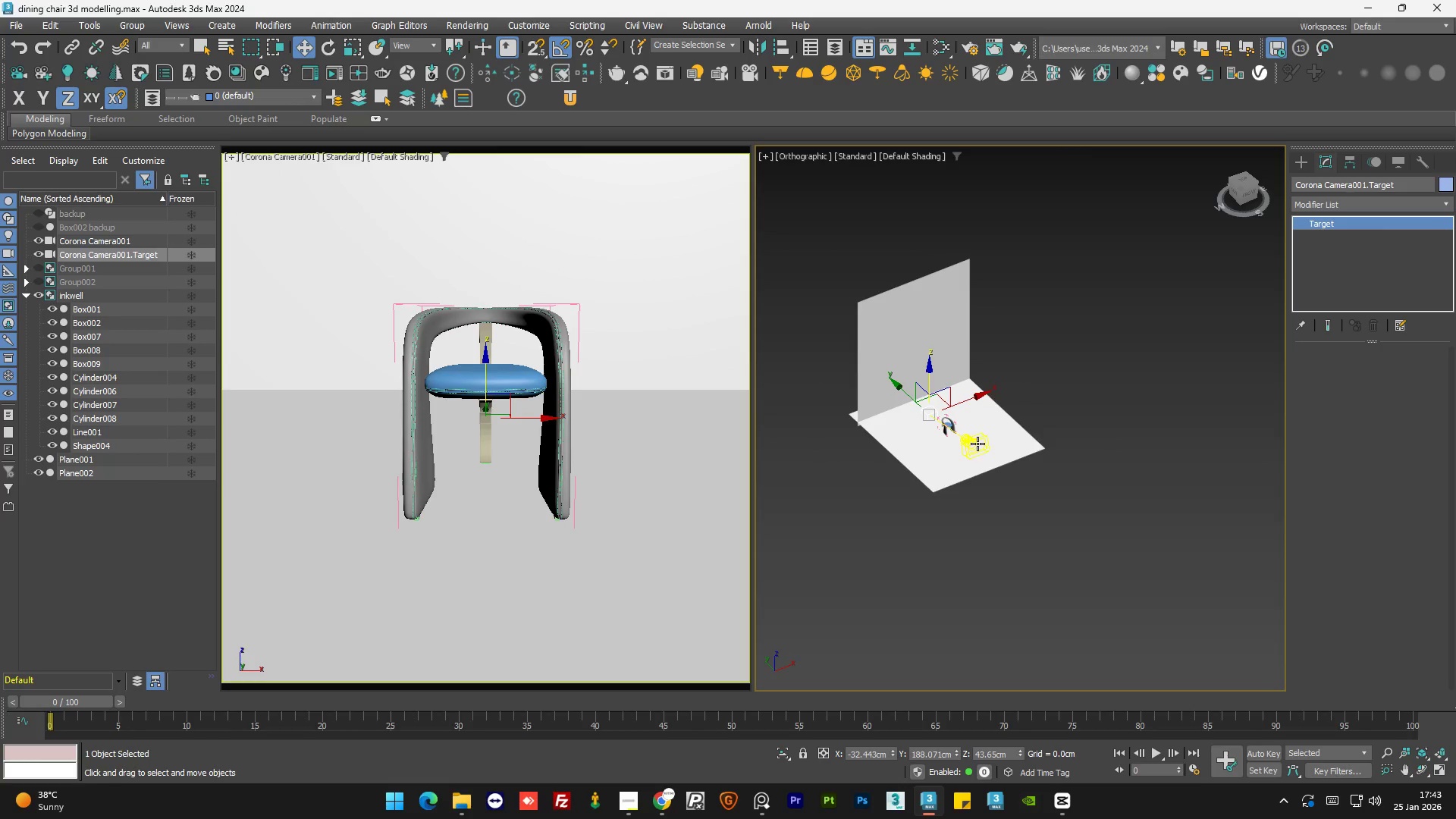 
left_click([977, 444])
 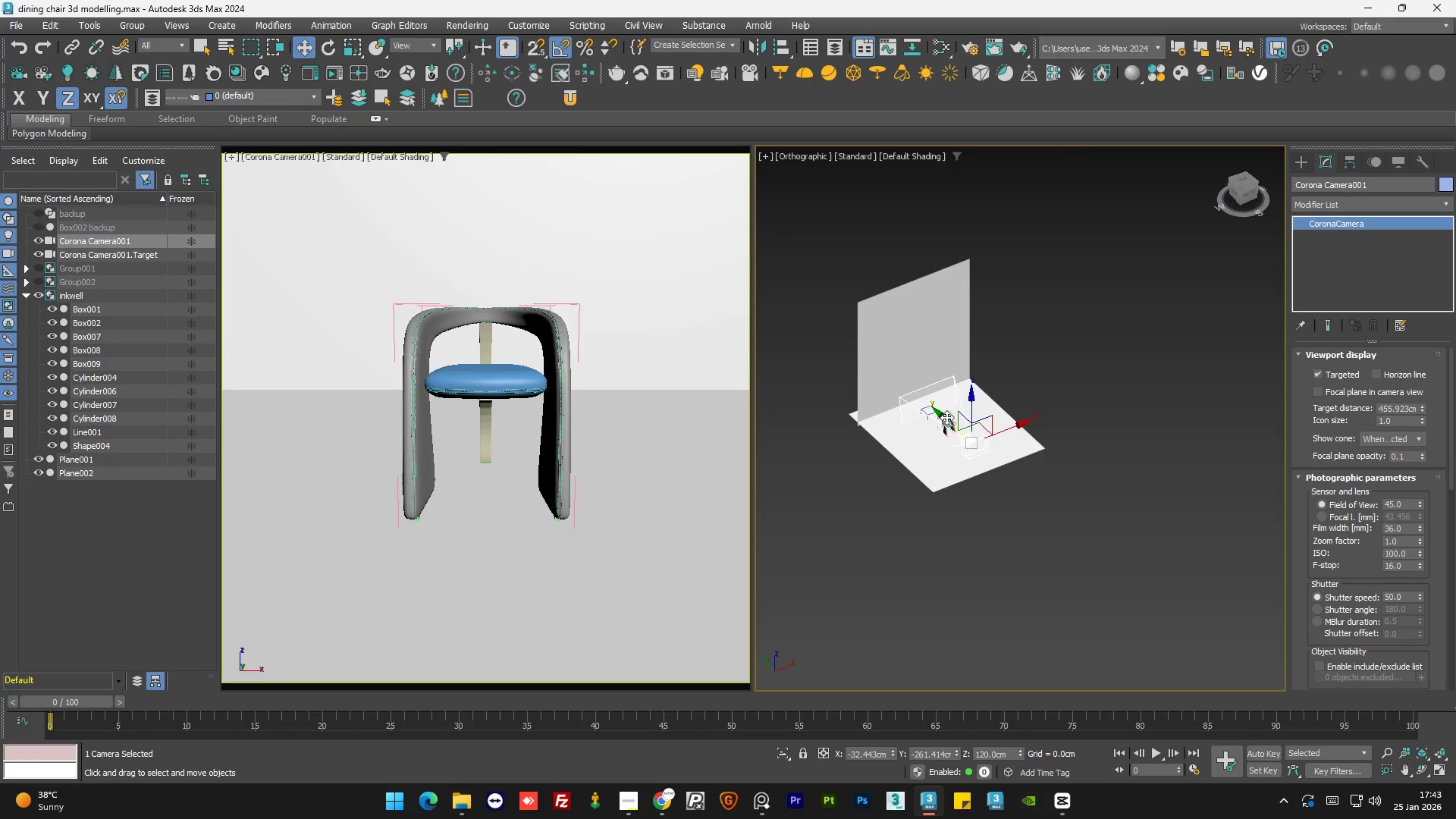 
left_click_drag(start_coordinate=[946, 416], to_coordinate=[936, 414])
 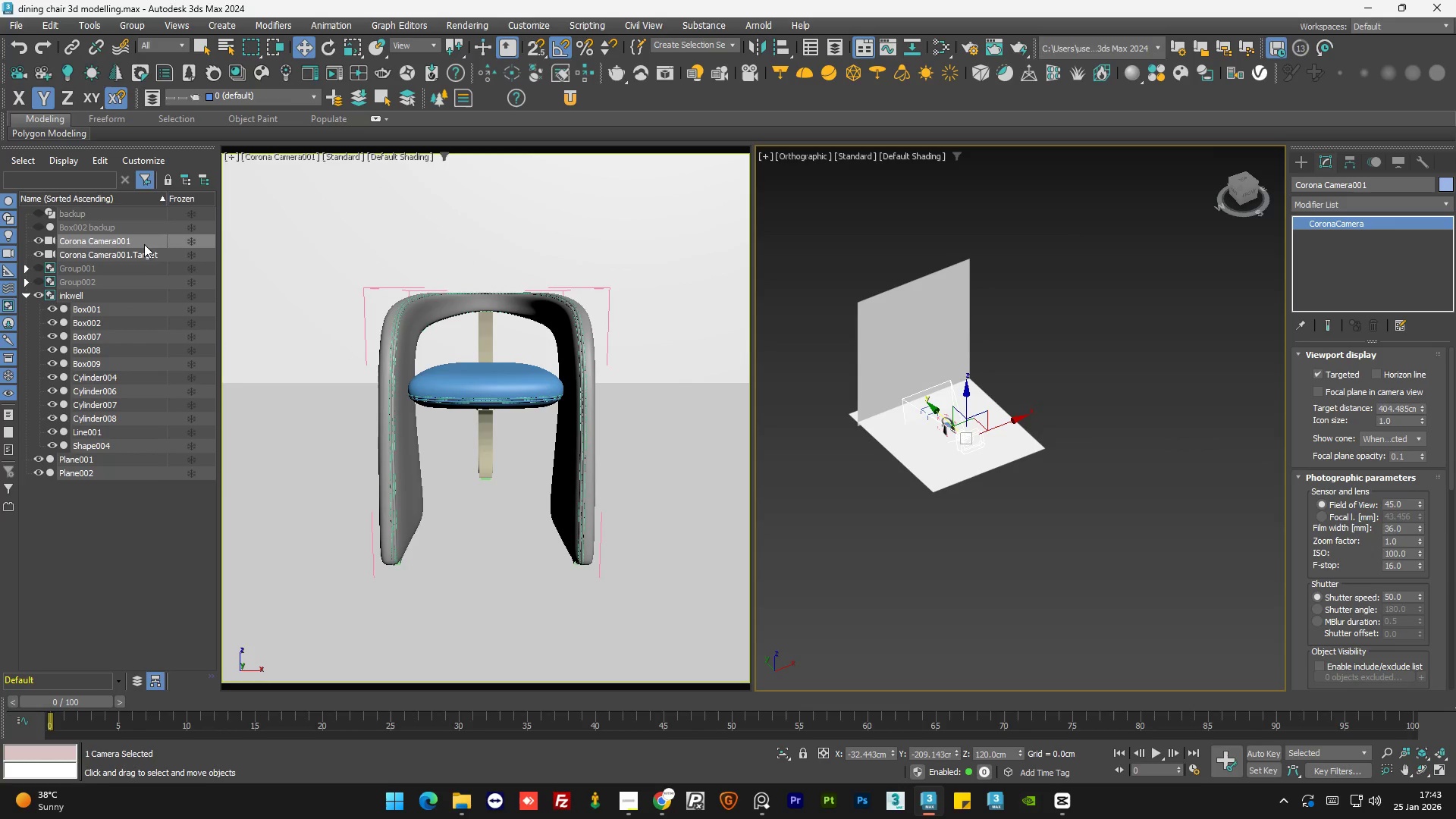 
left_click([137, 256])
 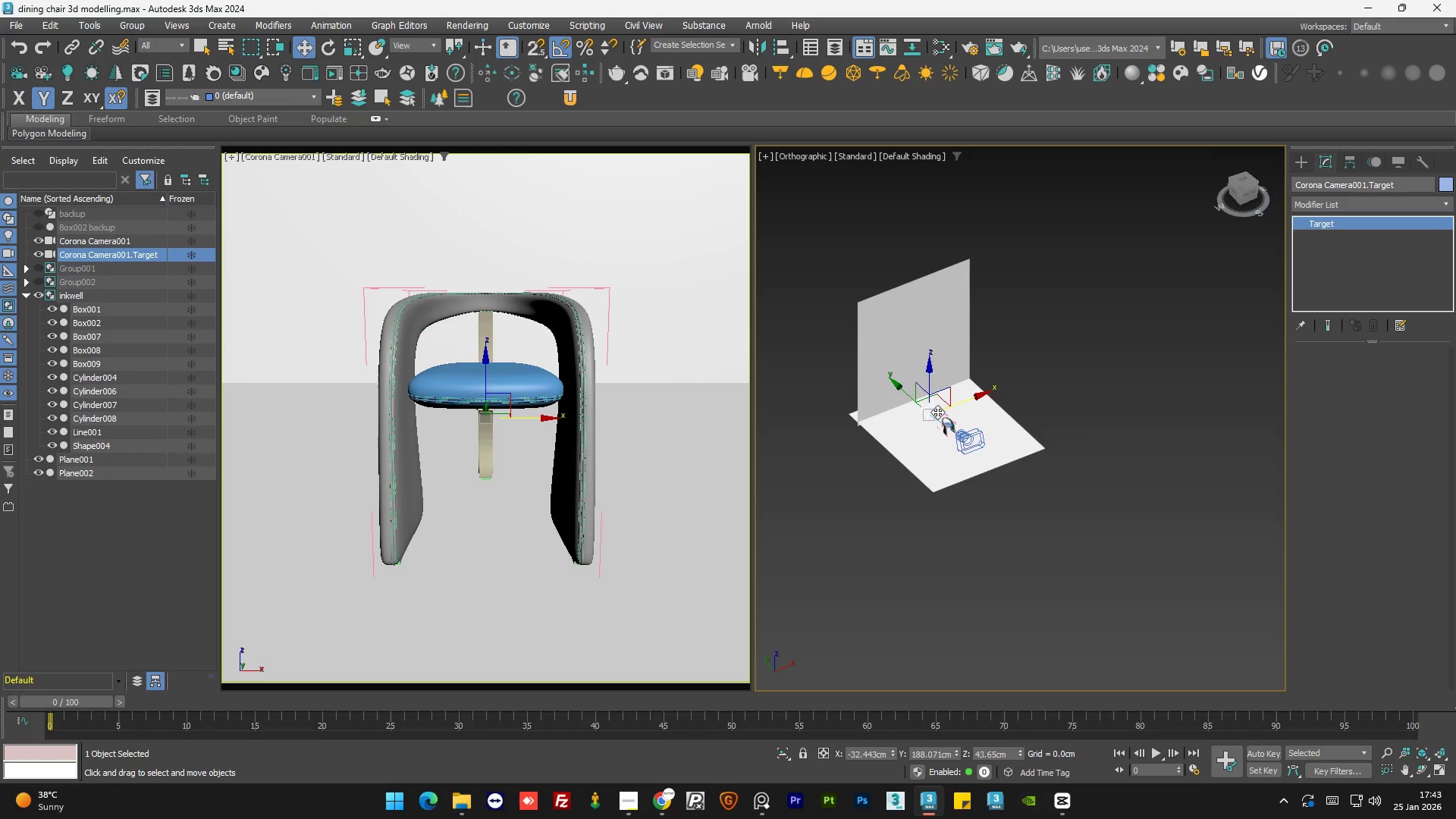 
scroll: coordinate [931, 400], scroll_direction: up, amount: 3.0
 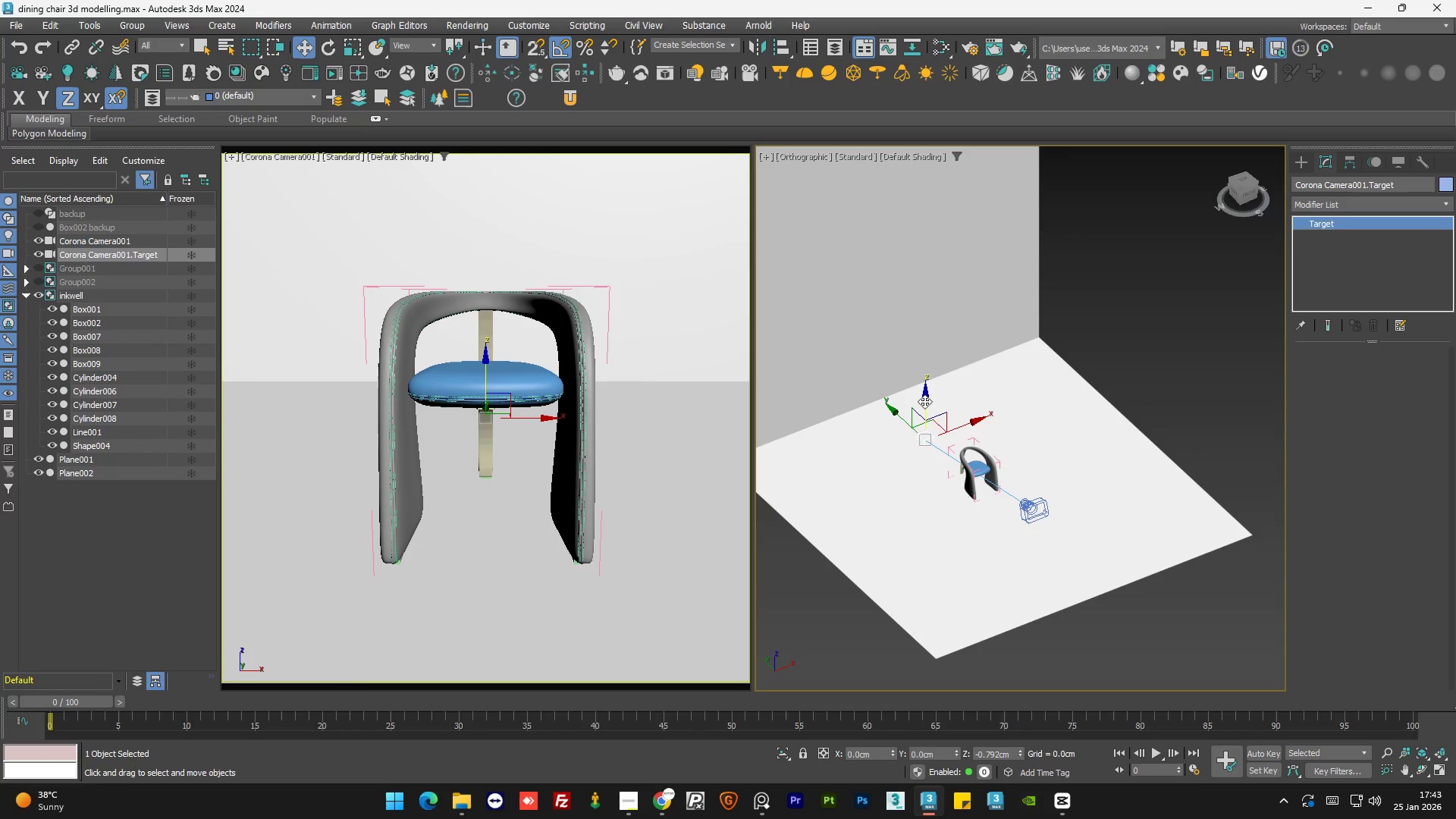 
left_click([1030, 510])
 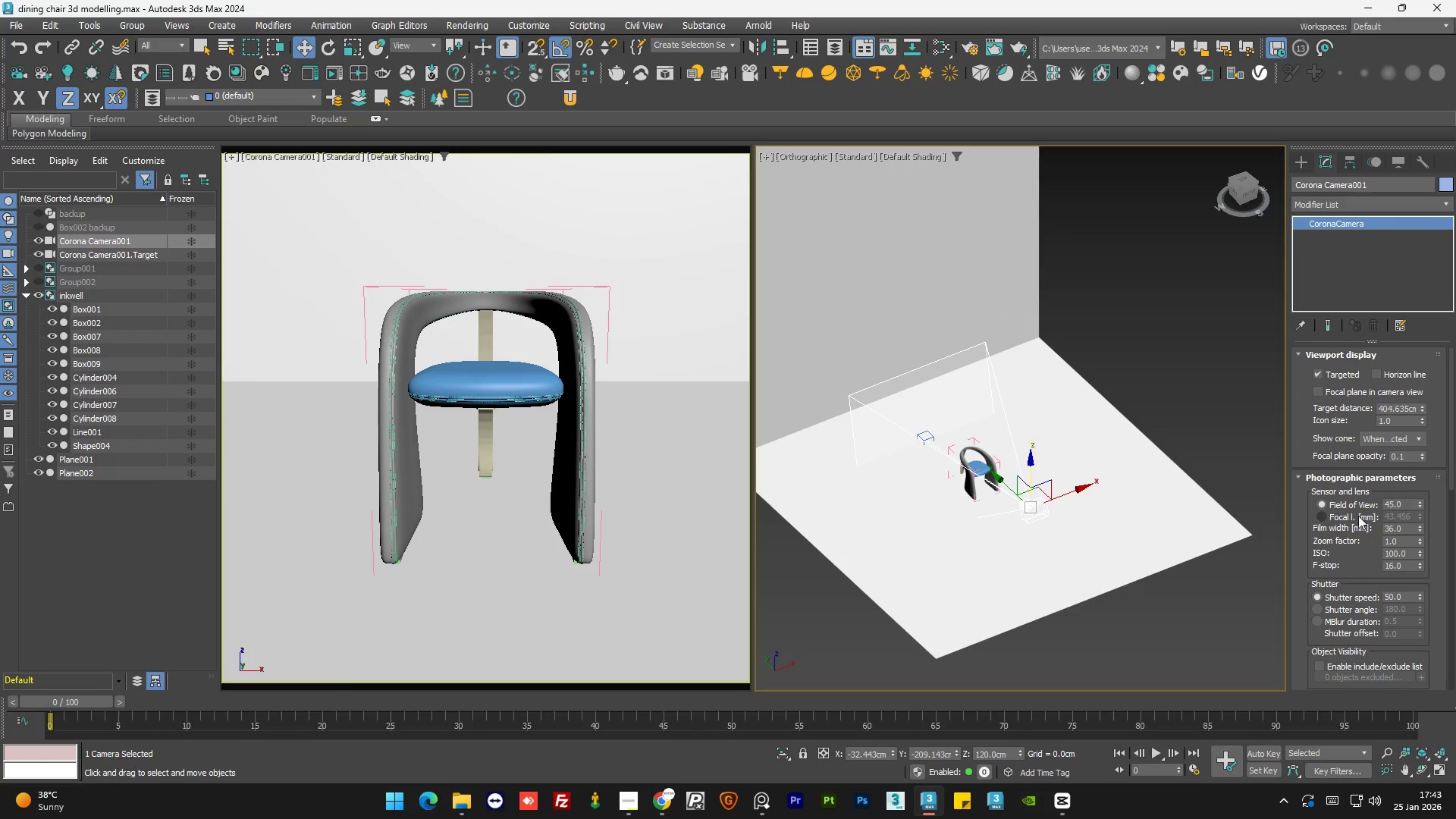 
left_click([1340, 518])
 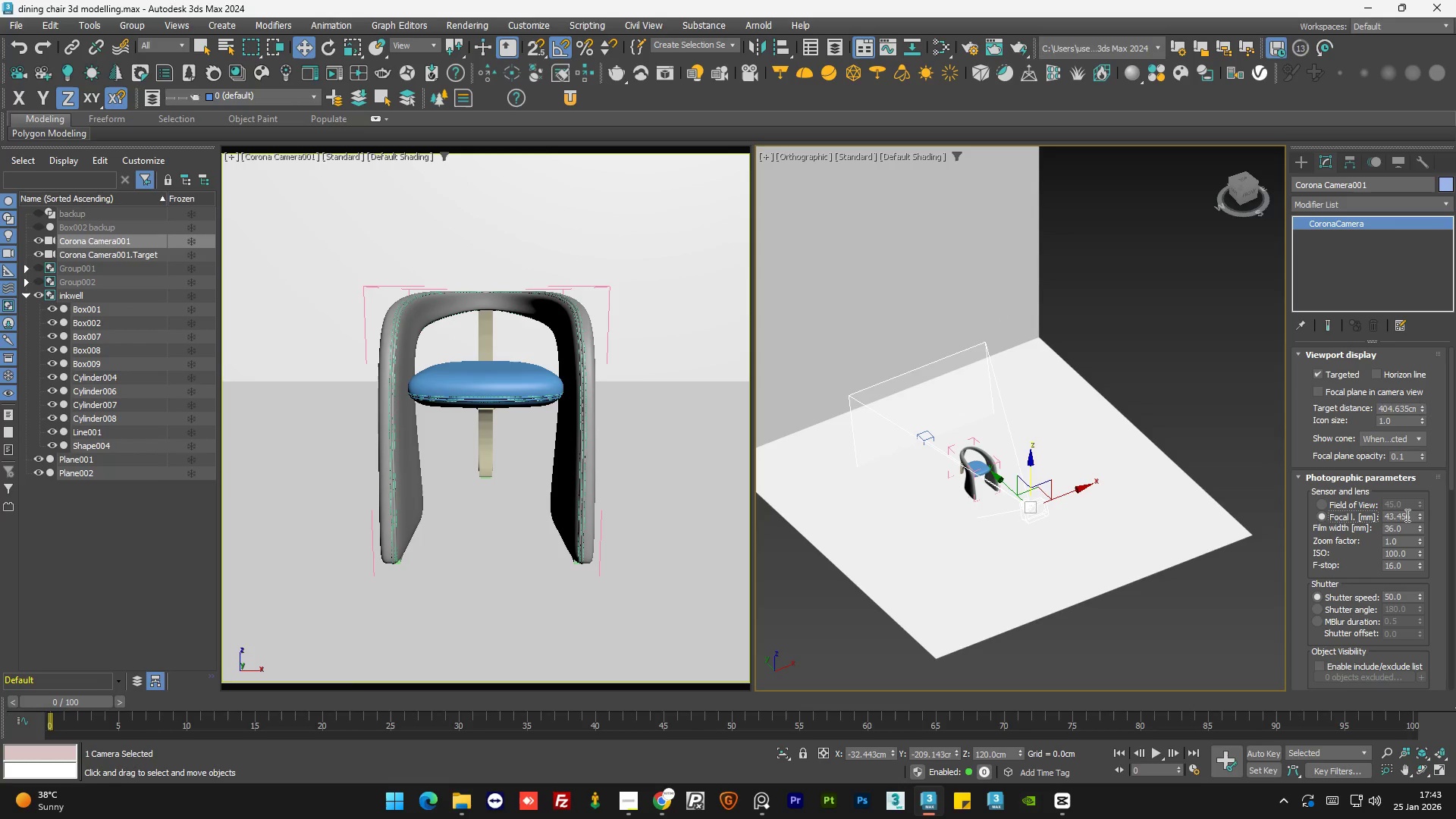 
double_click([1406, 515])
 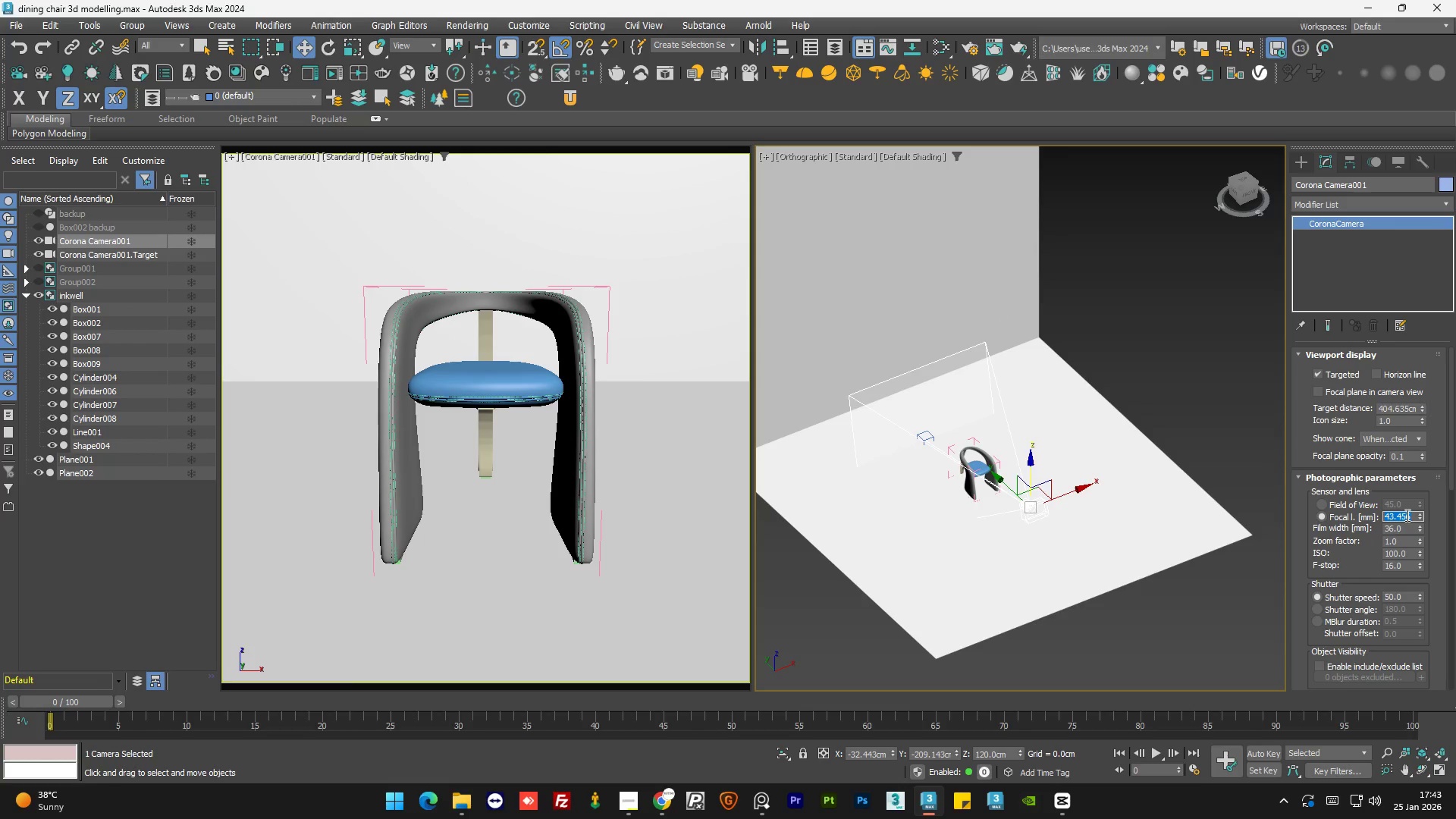 
key(Numpad3)
 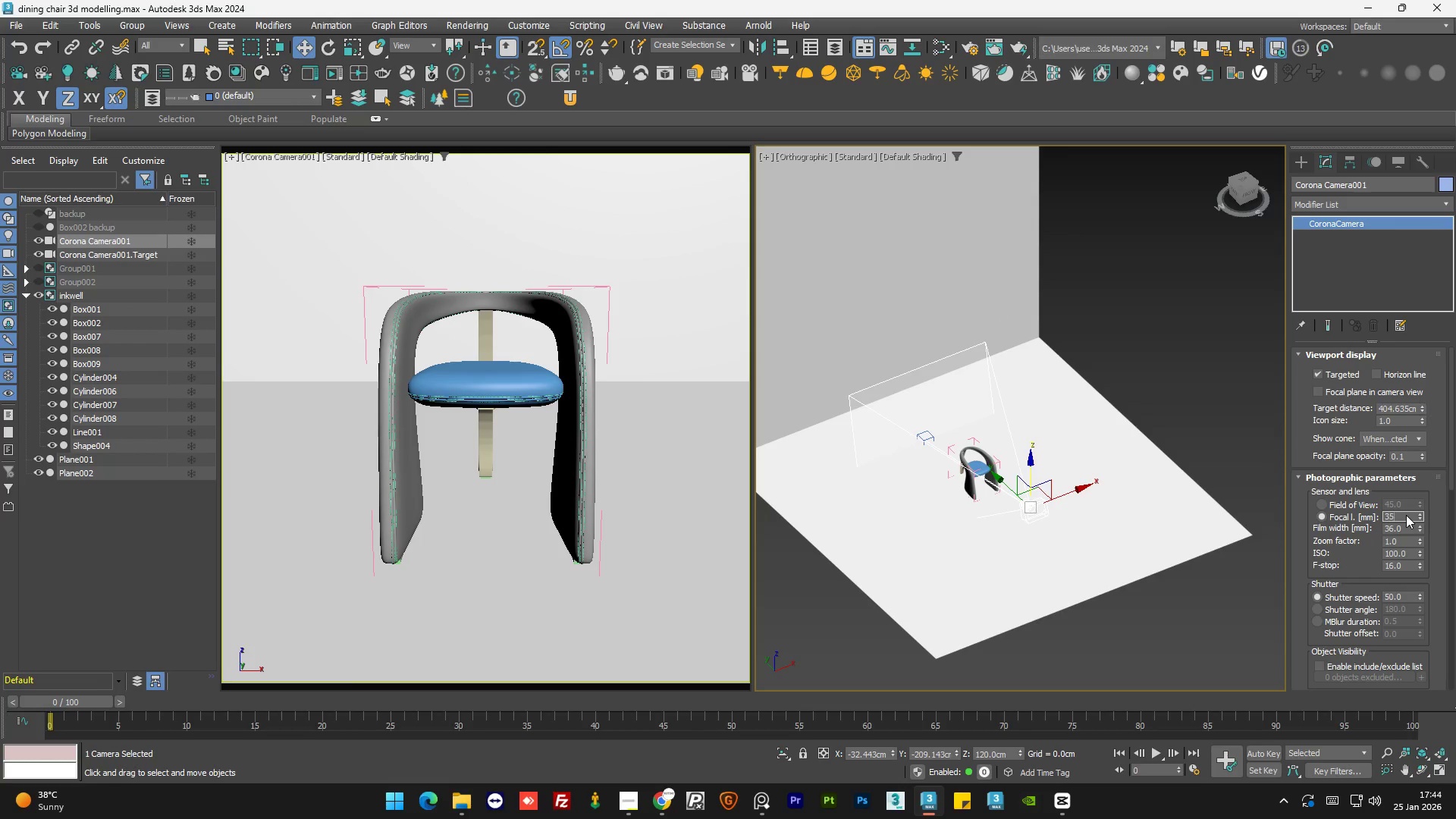 
key(Numpad5)
 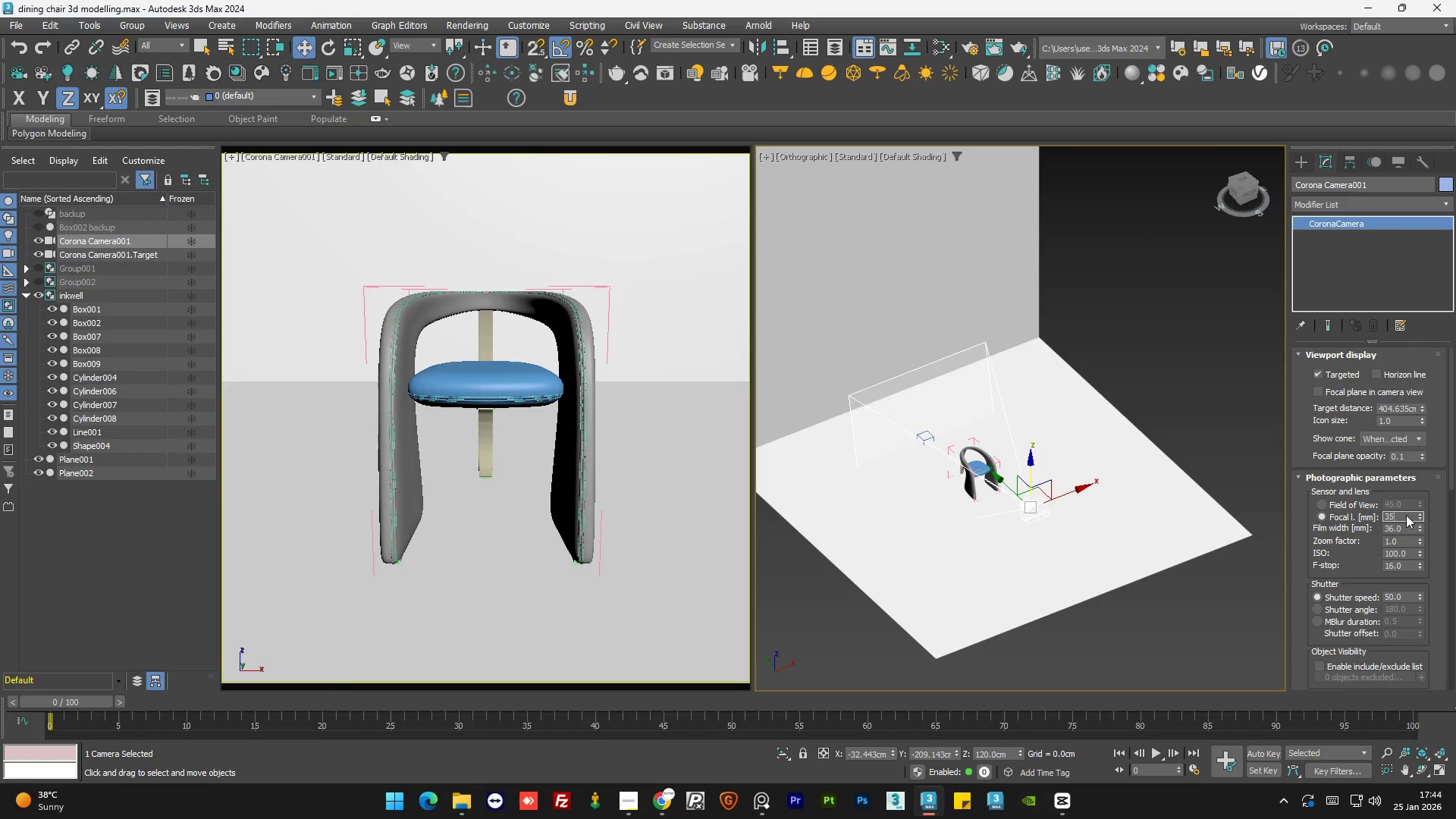 
key(NumpadEnter)
 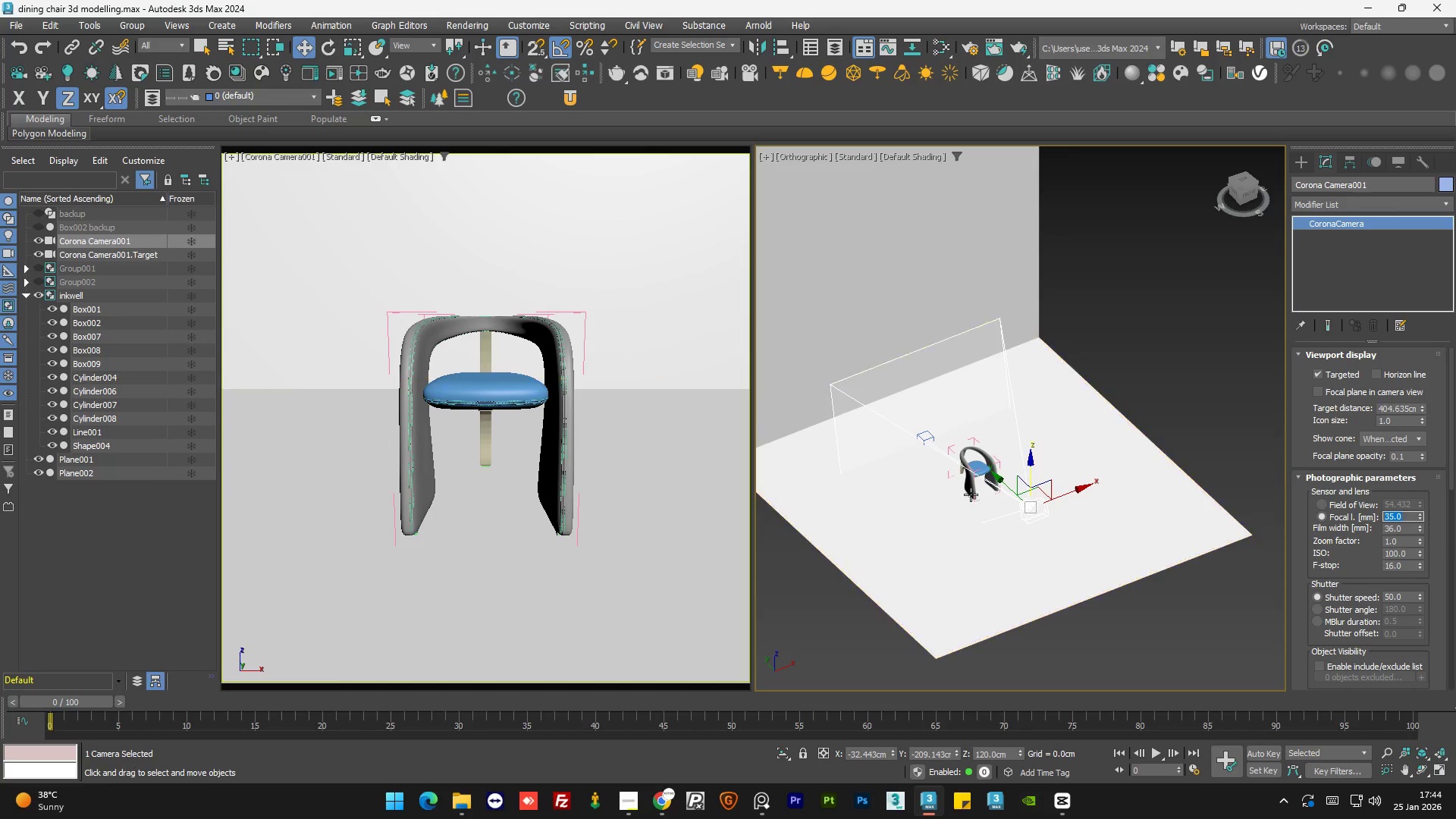 
left_click([997, 478])
 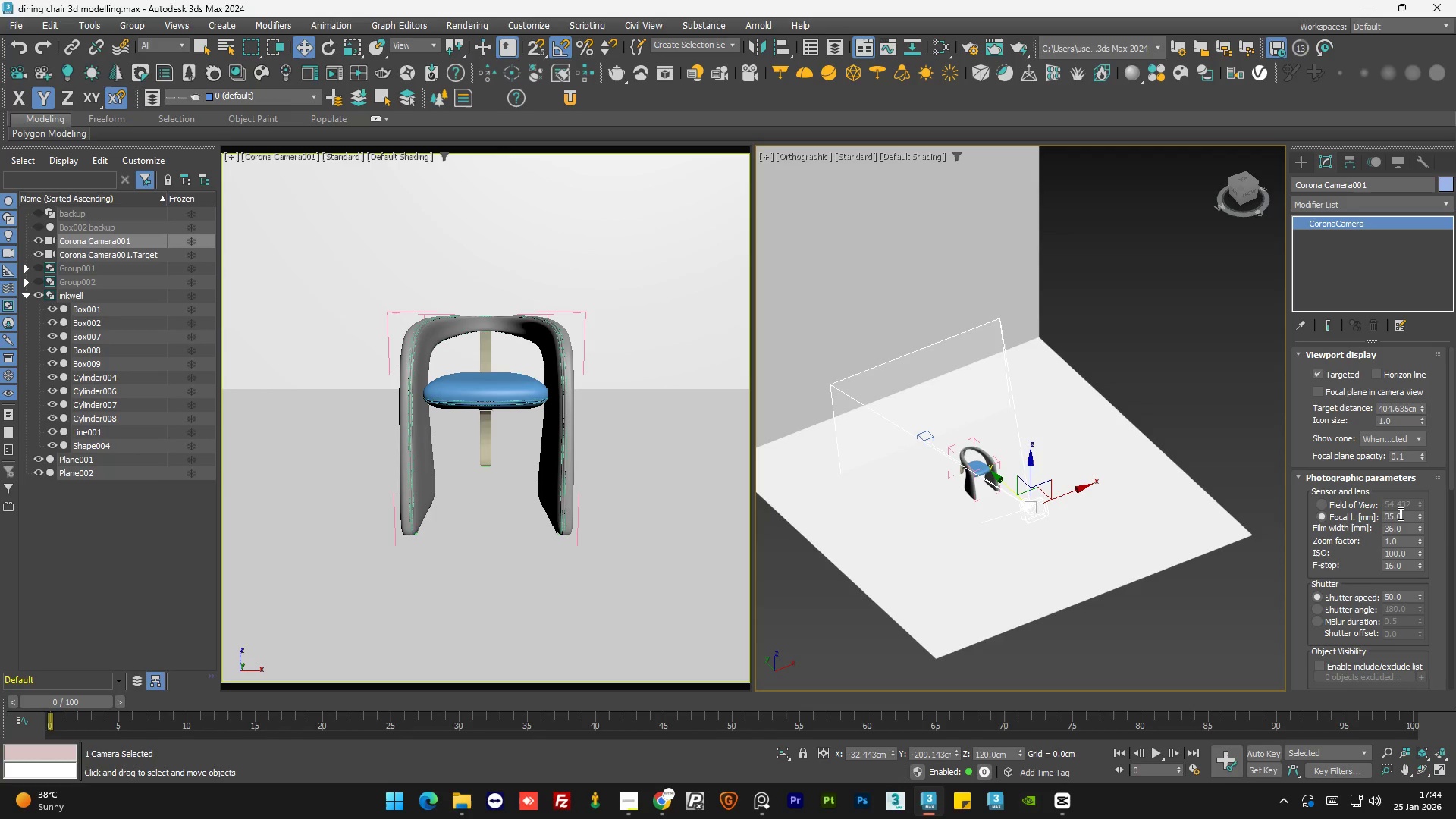 
double_click([1399, 513])
 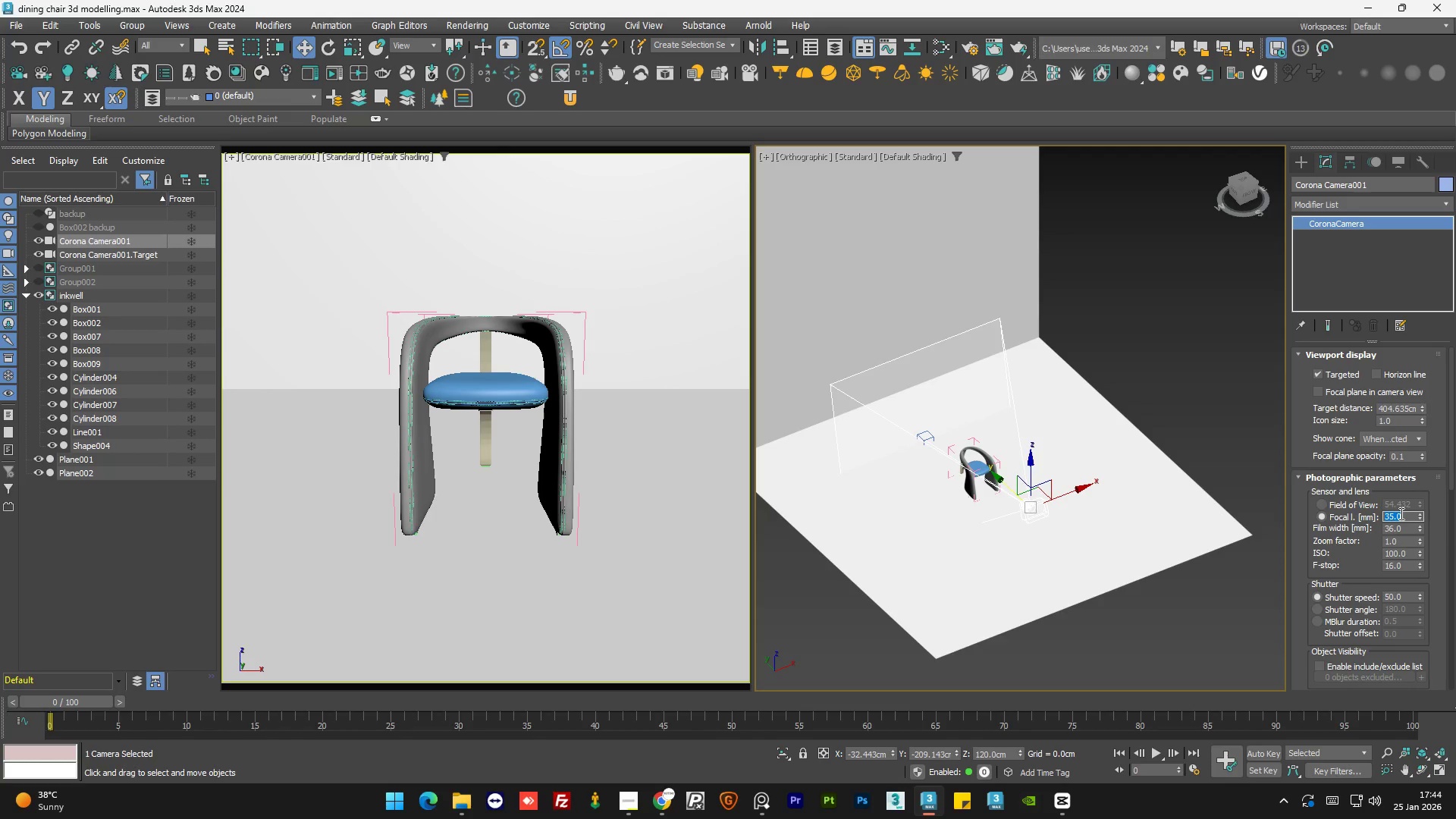 
key(Numpad4)
 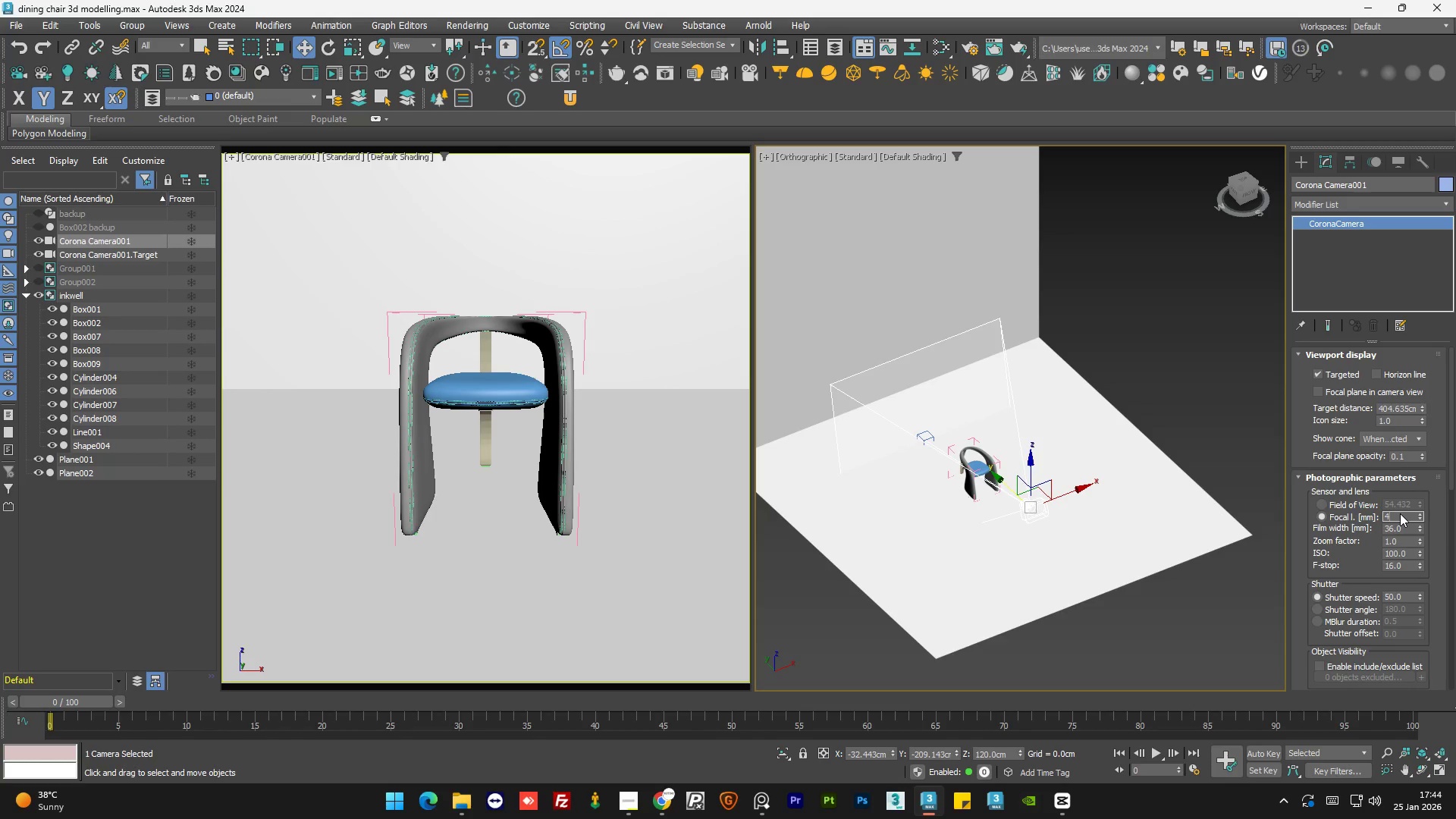 
key(Numpad5)
 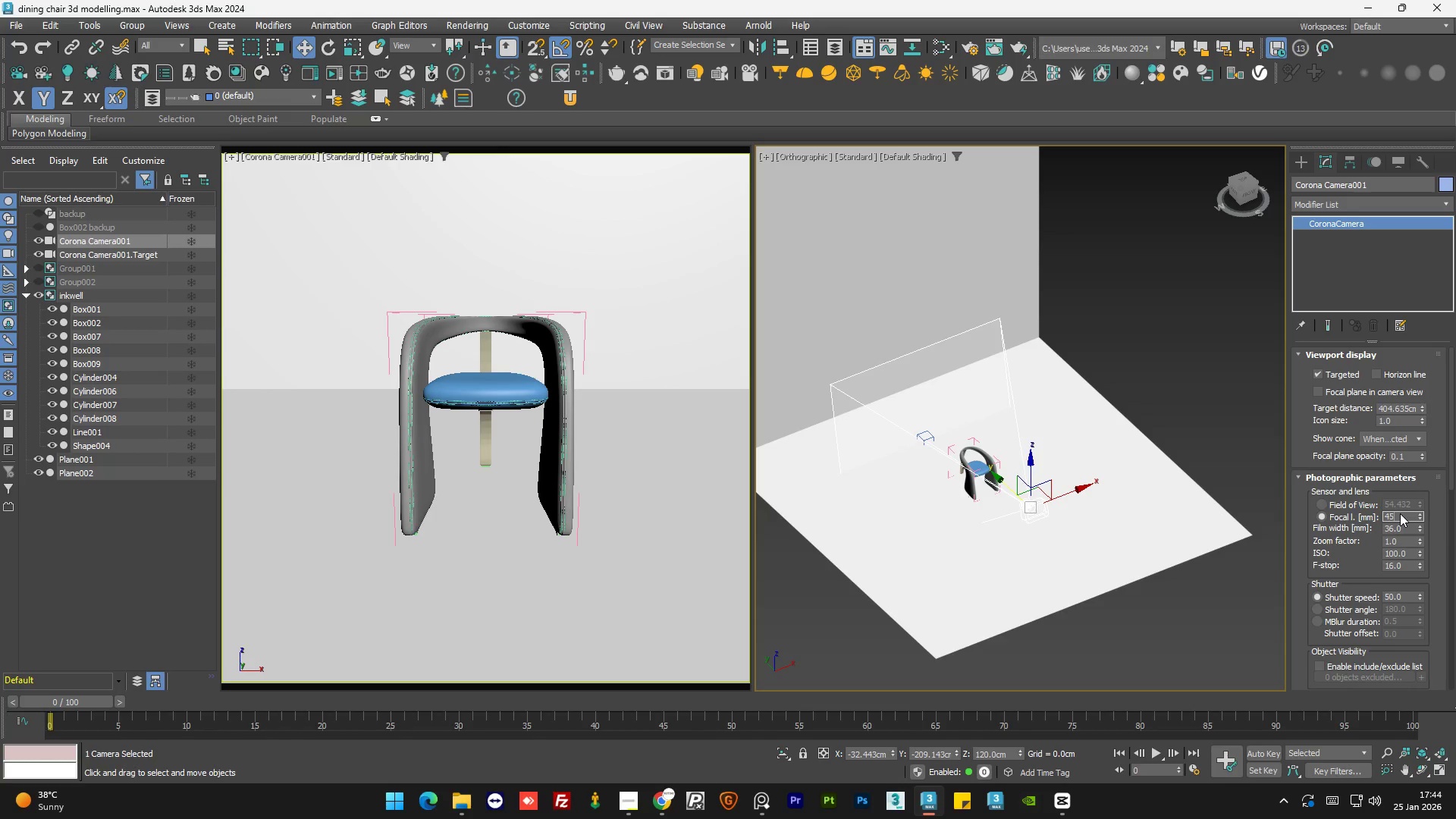 
key(NumpadEnter)
 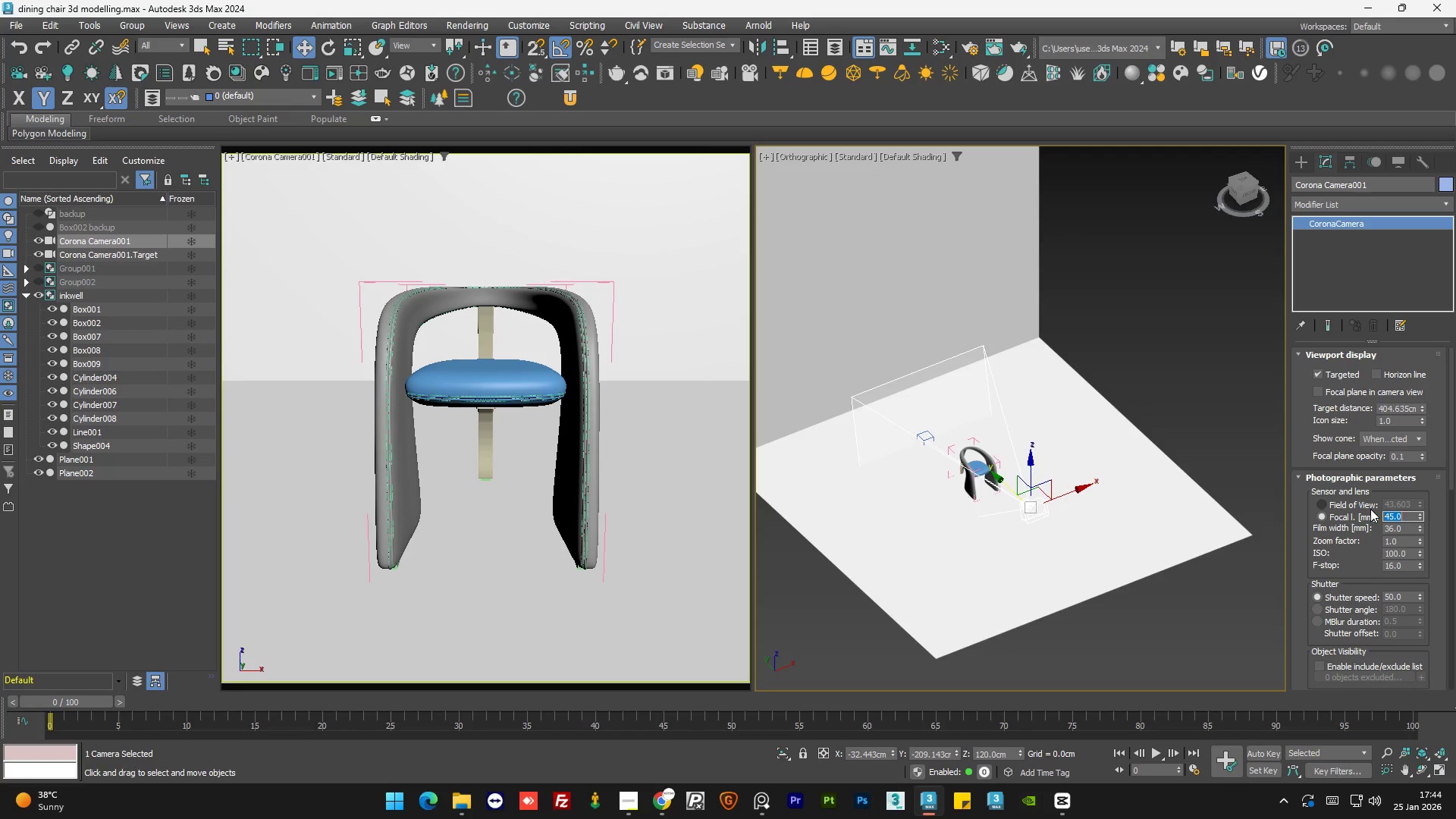 
key(Numpad5)
 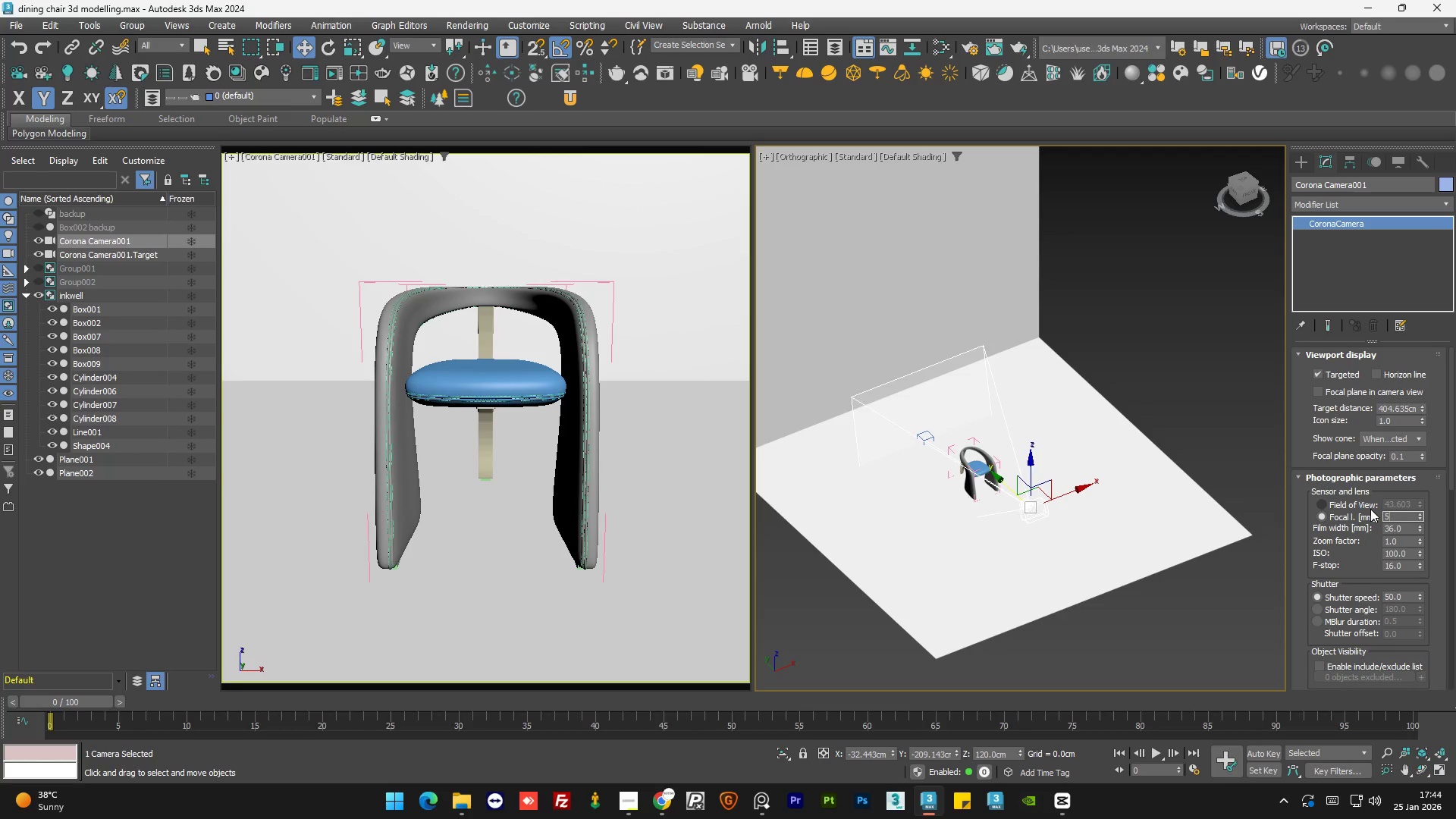 
key(Numpad0)
 